 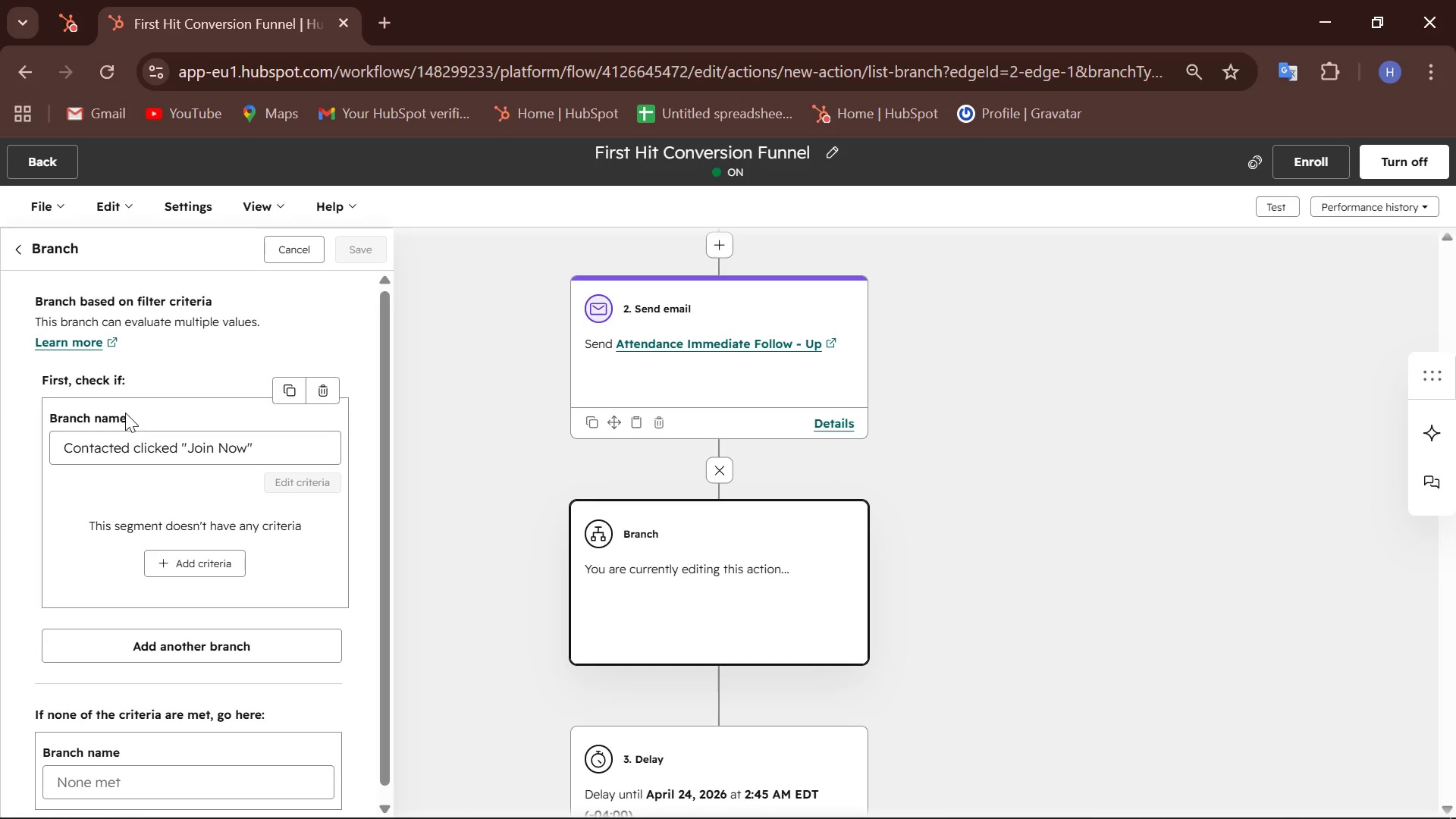 
mouse_move([257, 394])
 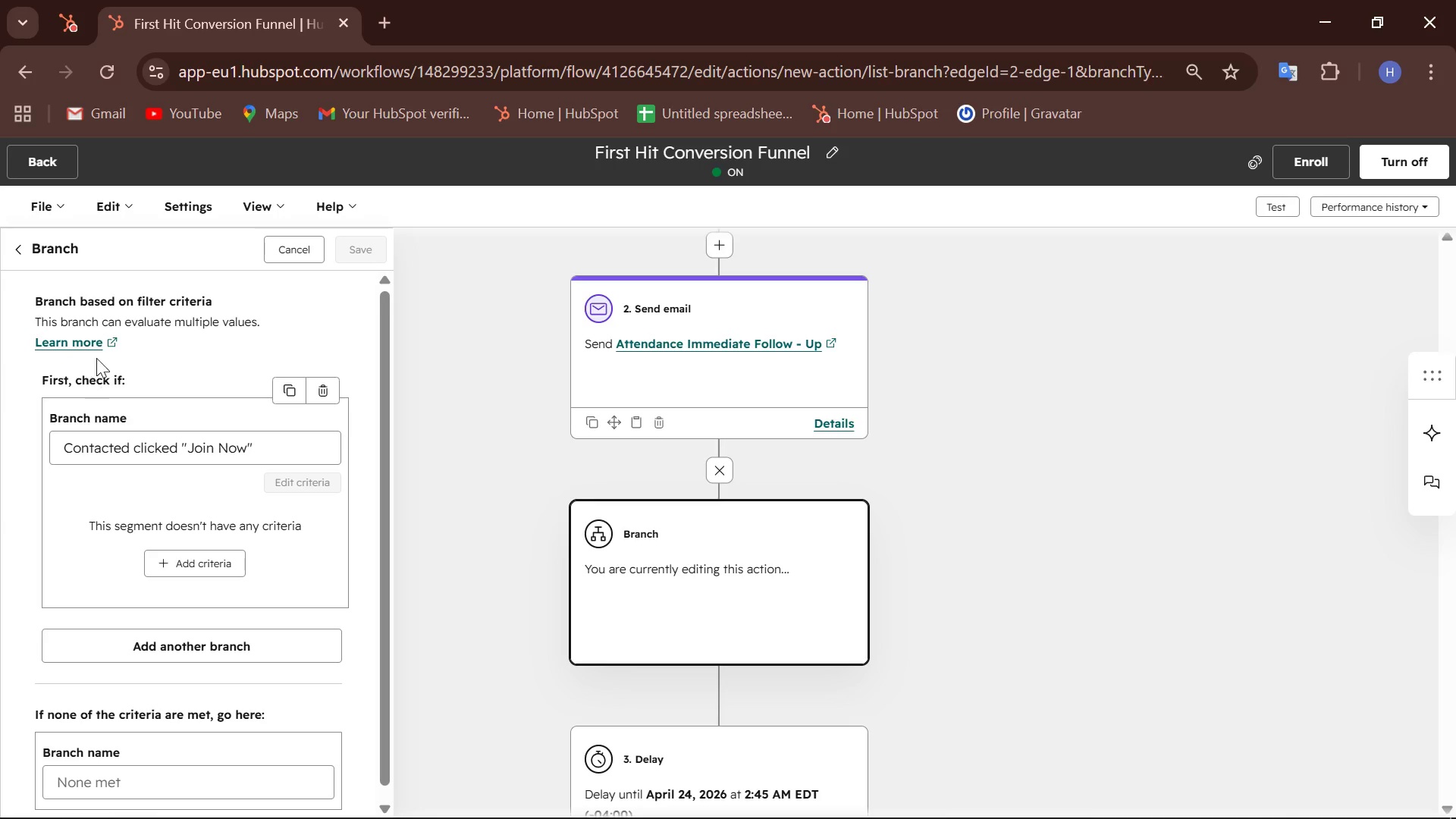 
left_click([32, 256])
 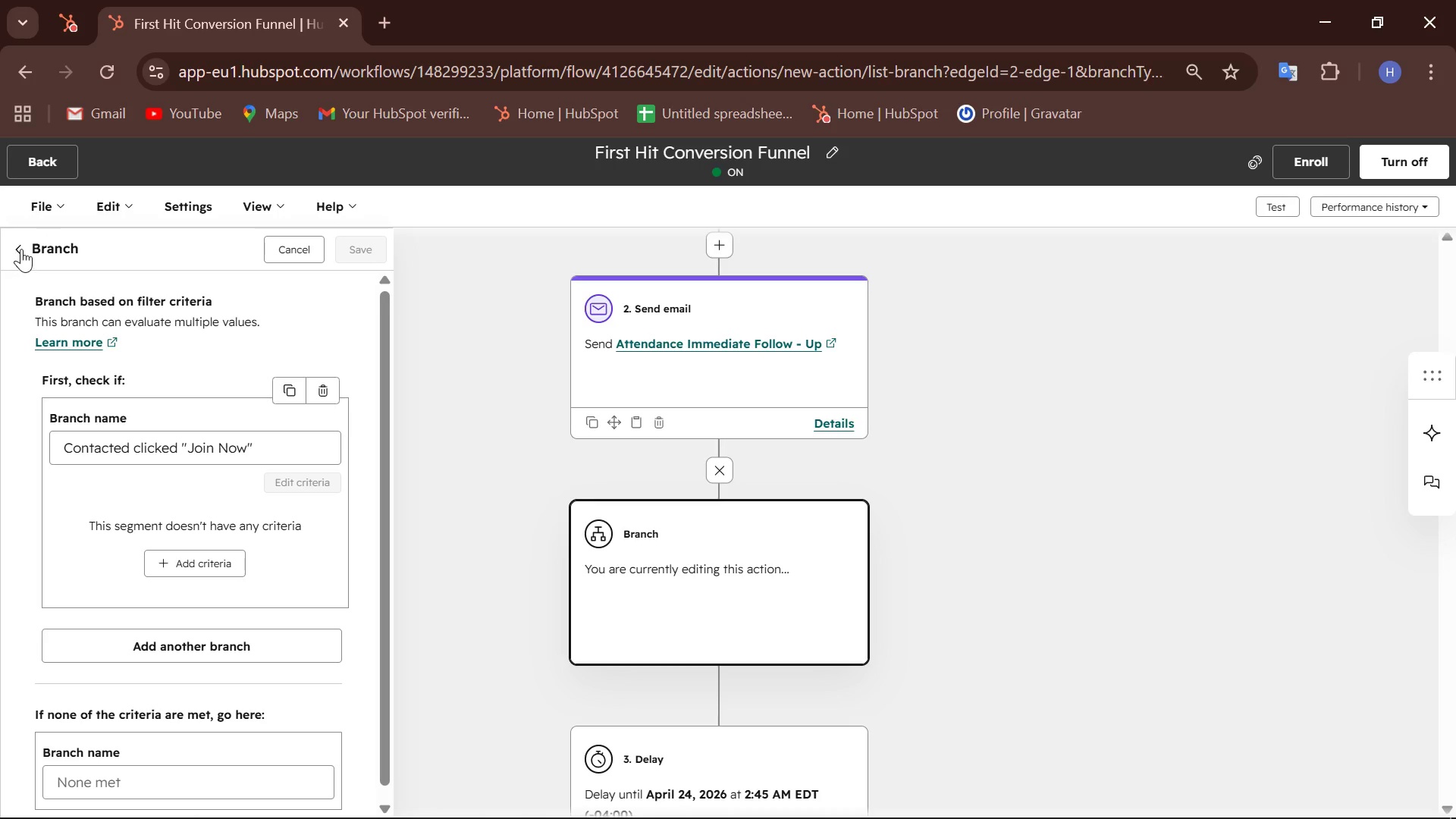 
left_click([21, 249])
 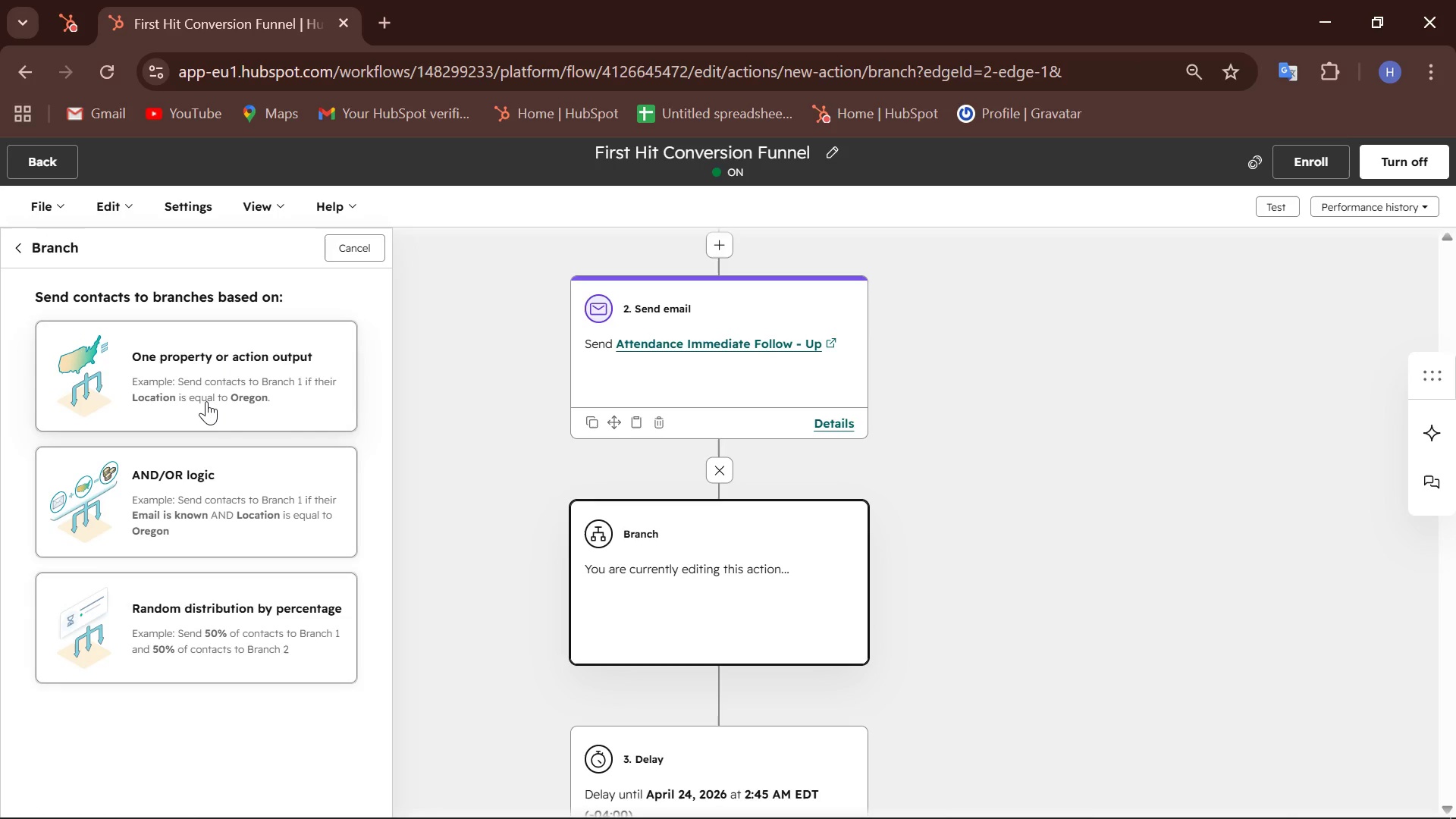 
wait(7.48)
 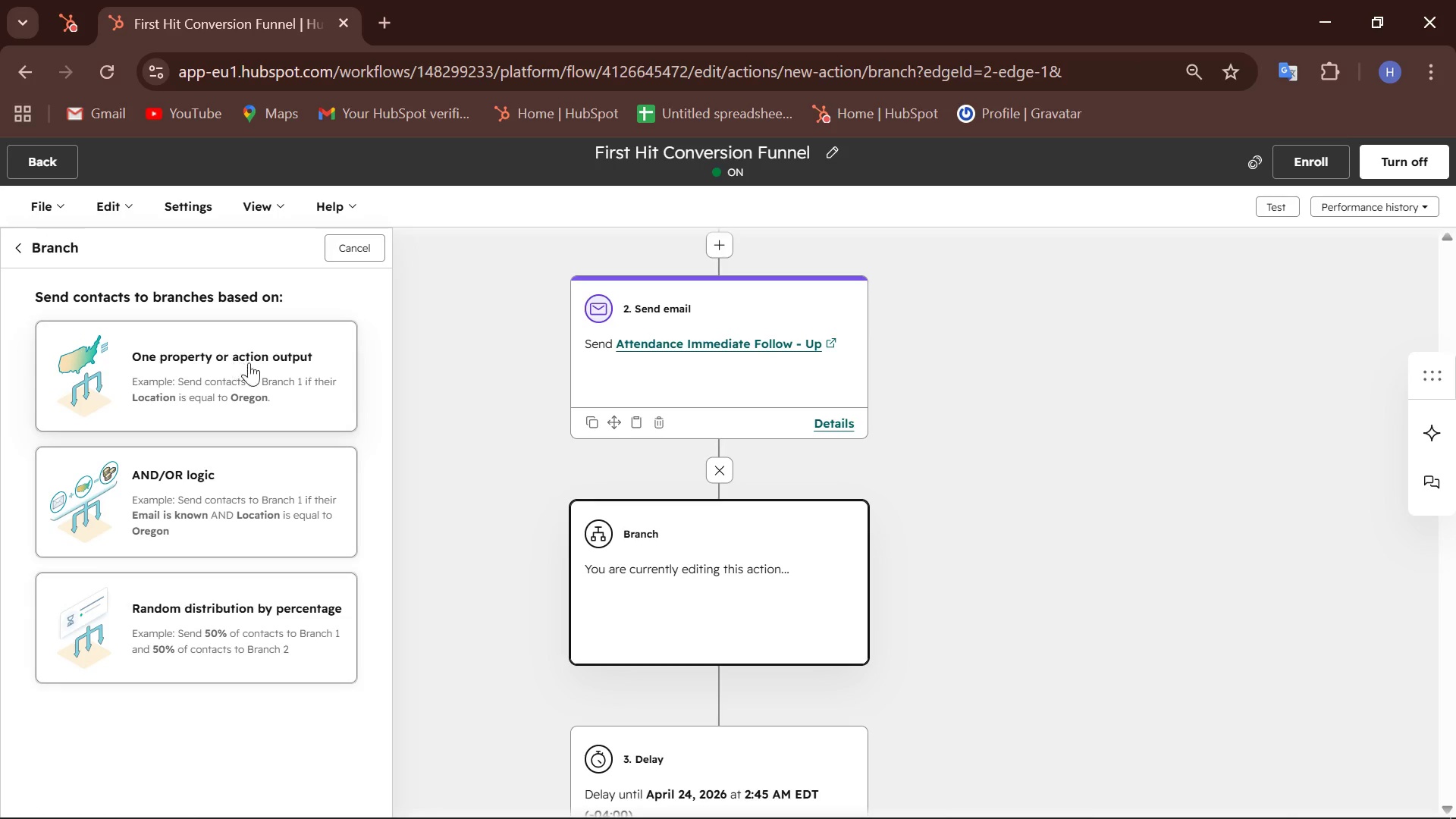 
left_click([206, 401])
 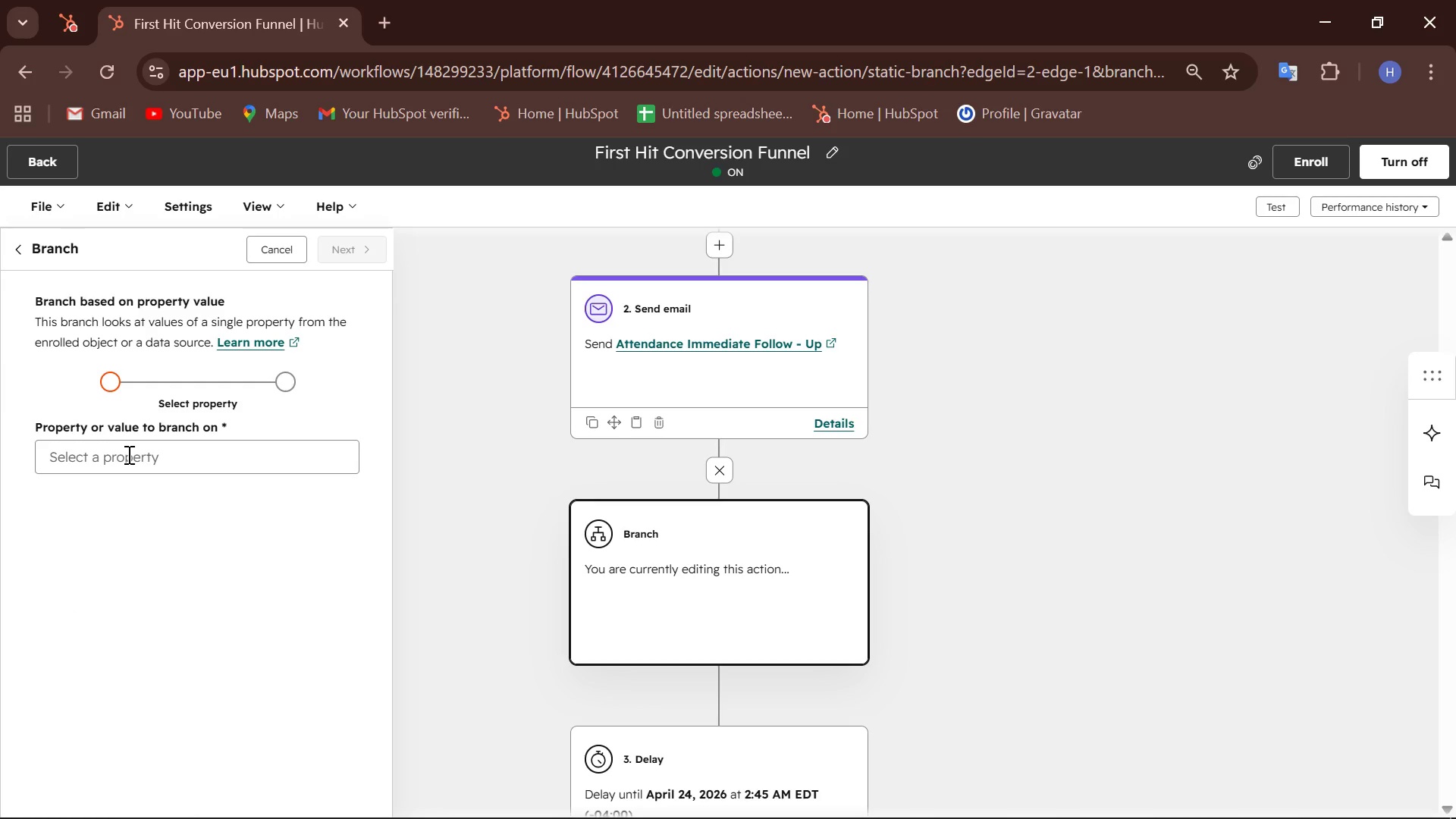 
left_click([127, 454])
 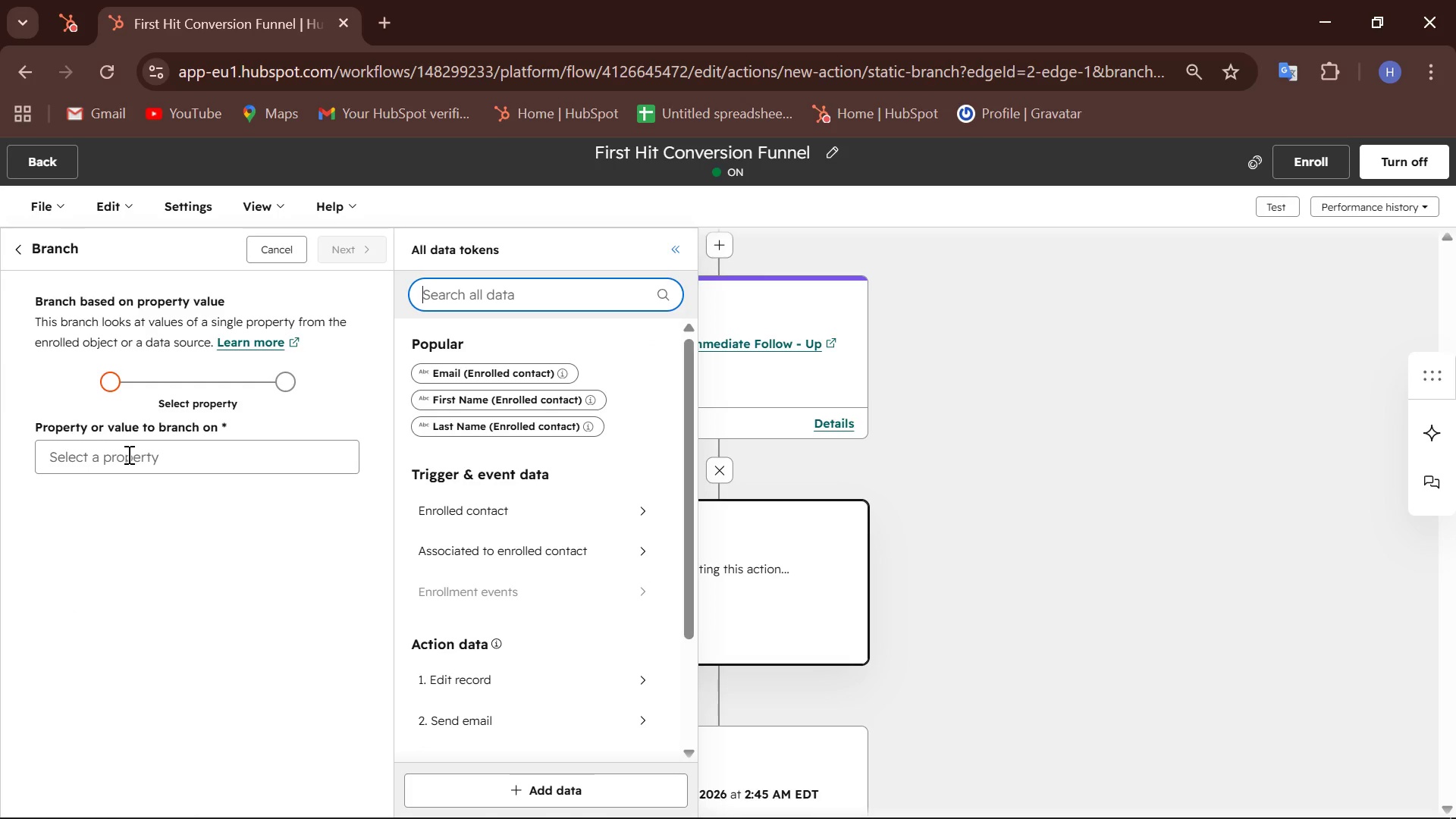 
type(em)
 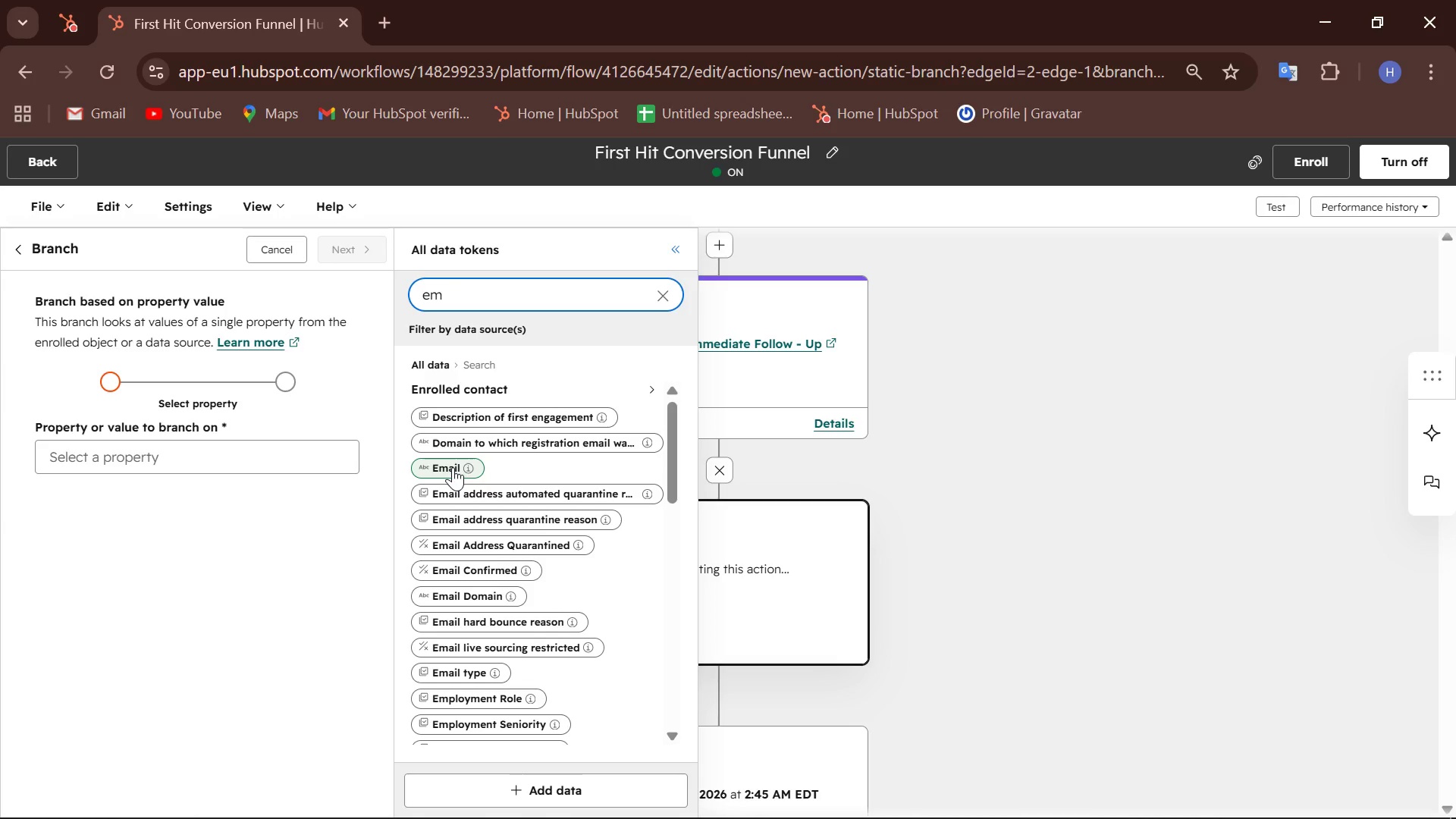 
wait(5.39)
 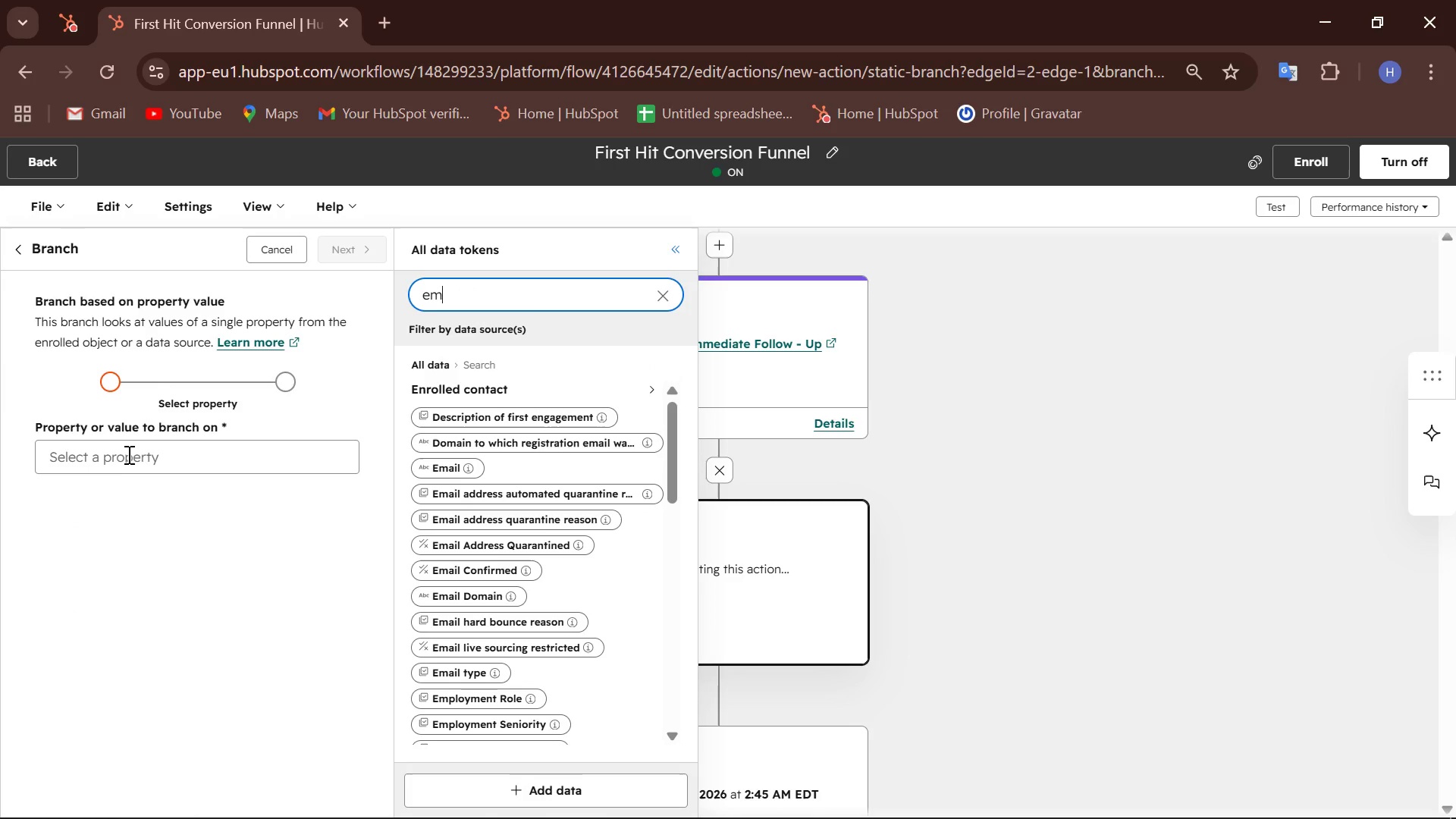 
left_click([453, 467])
 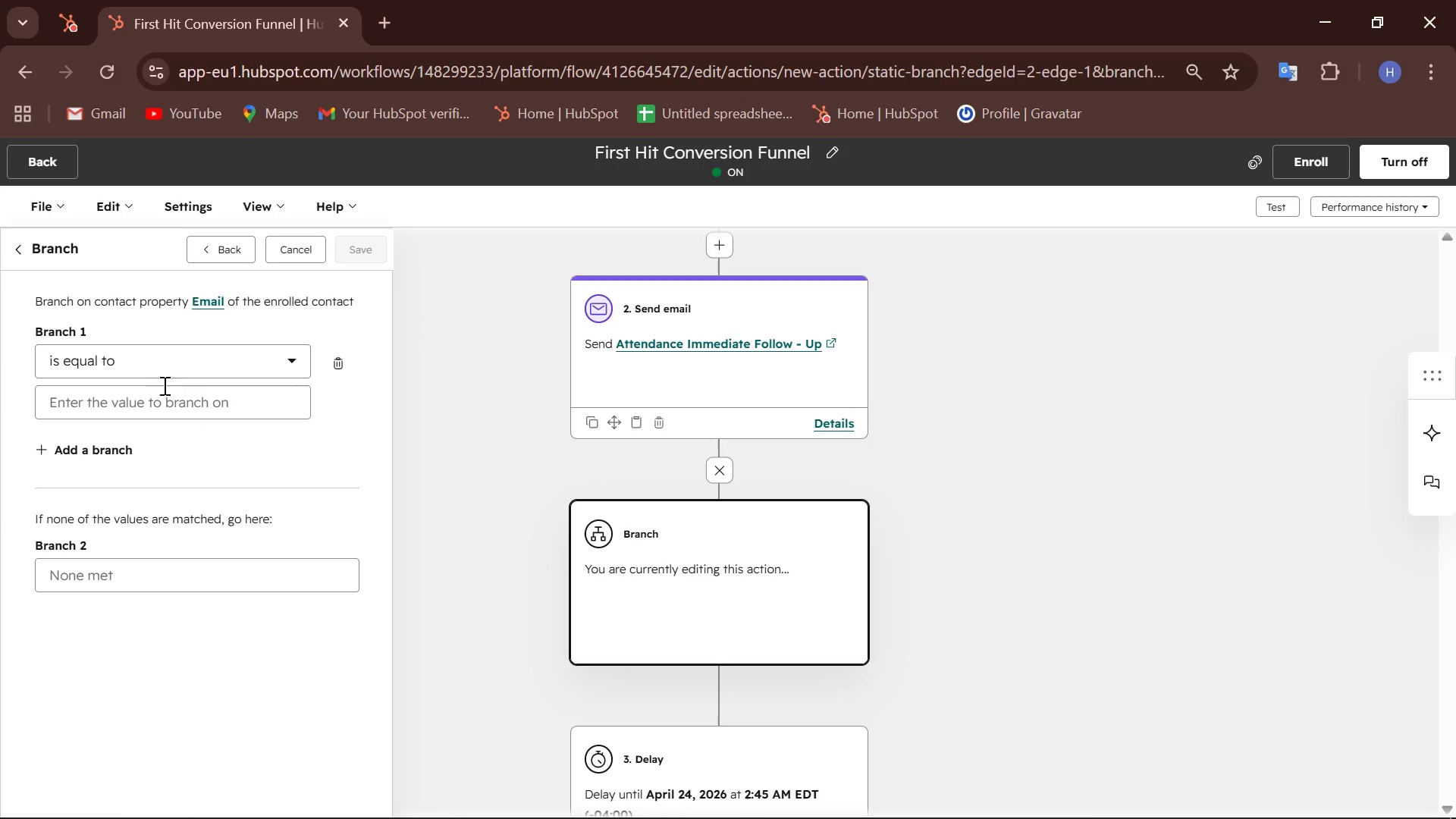 
wait(5.34)
 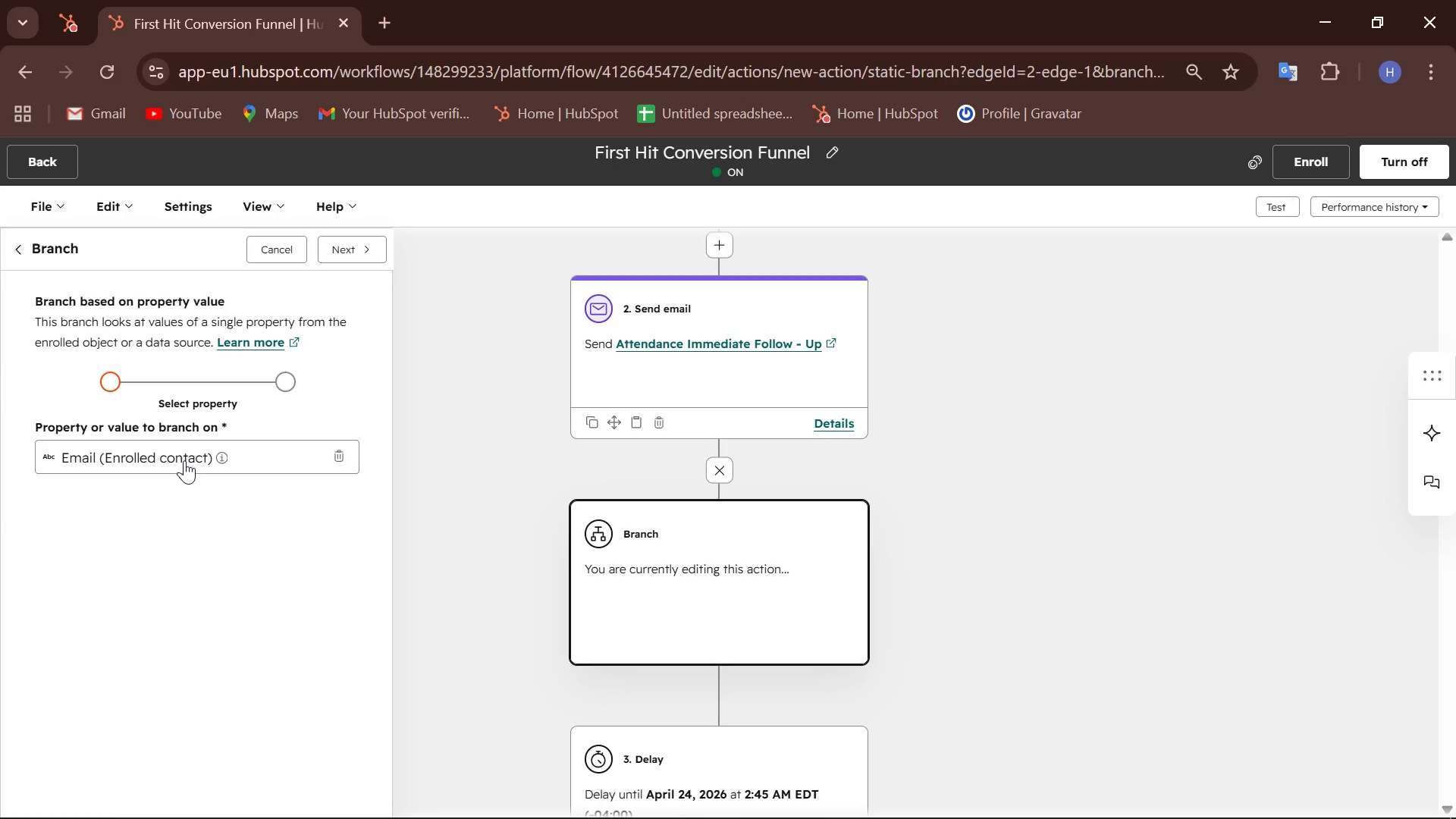 
left_click([201, 394])
 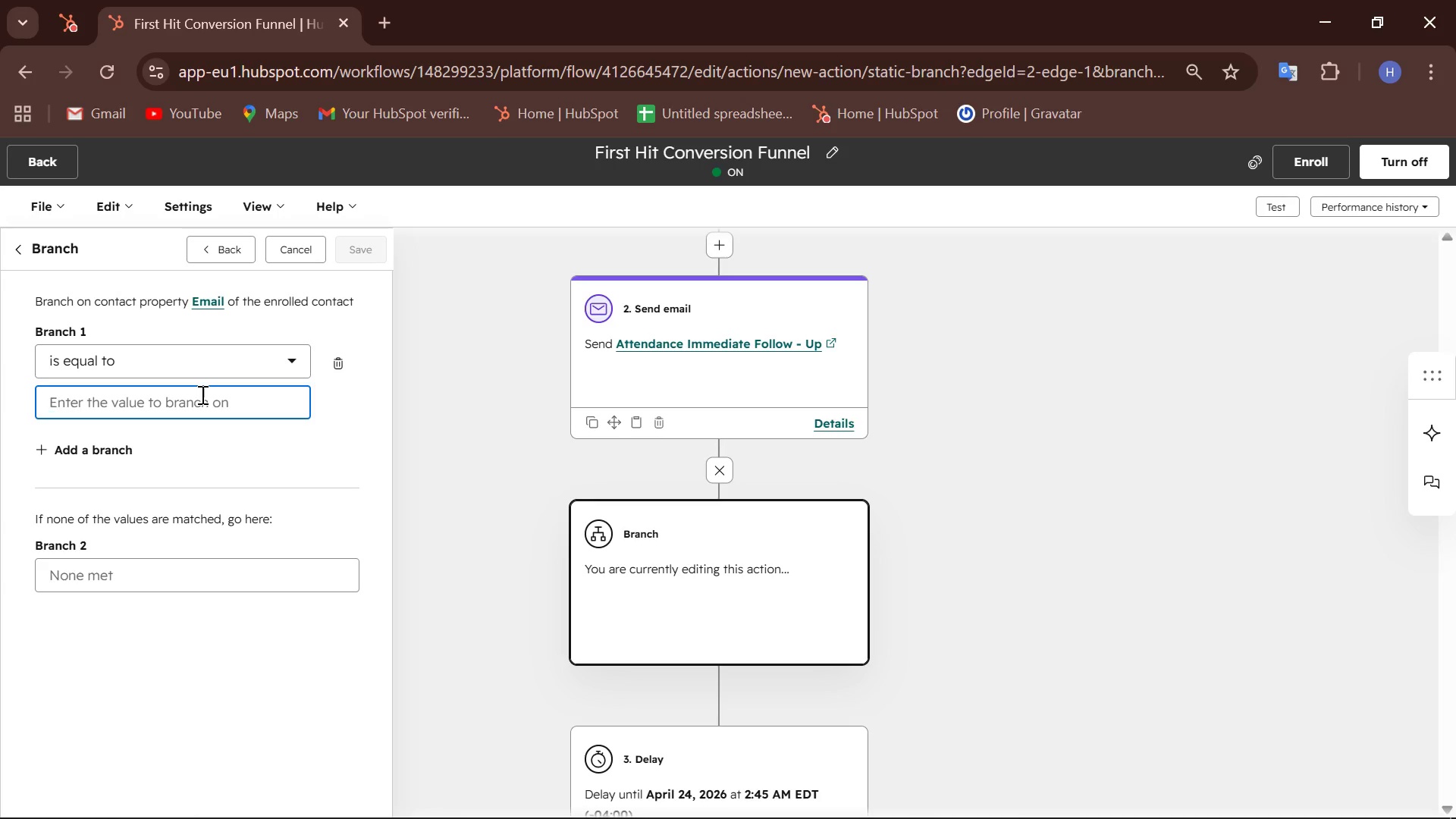 
wait(19.17)
 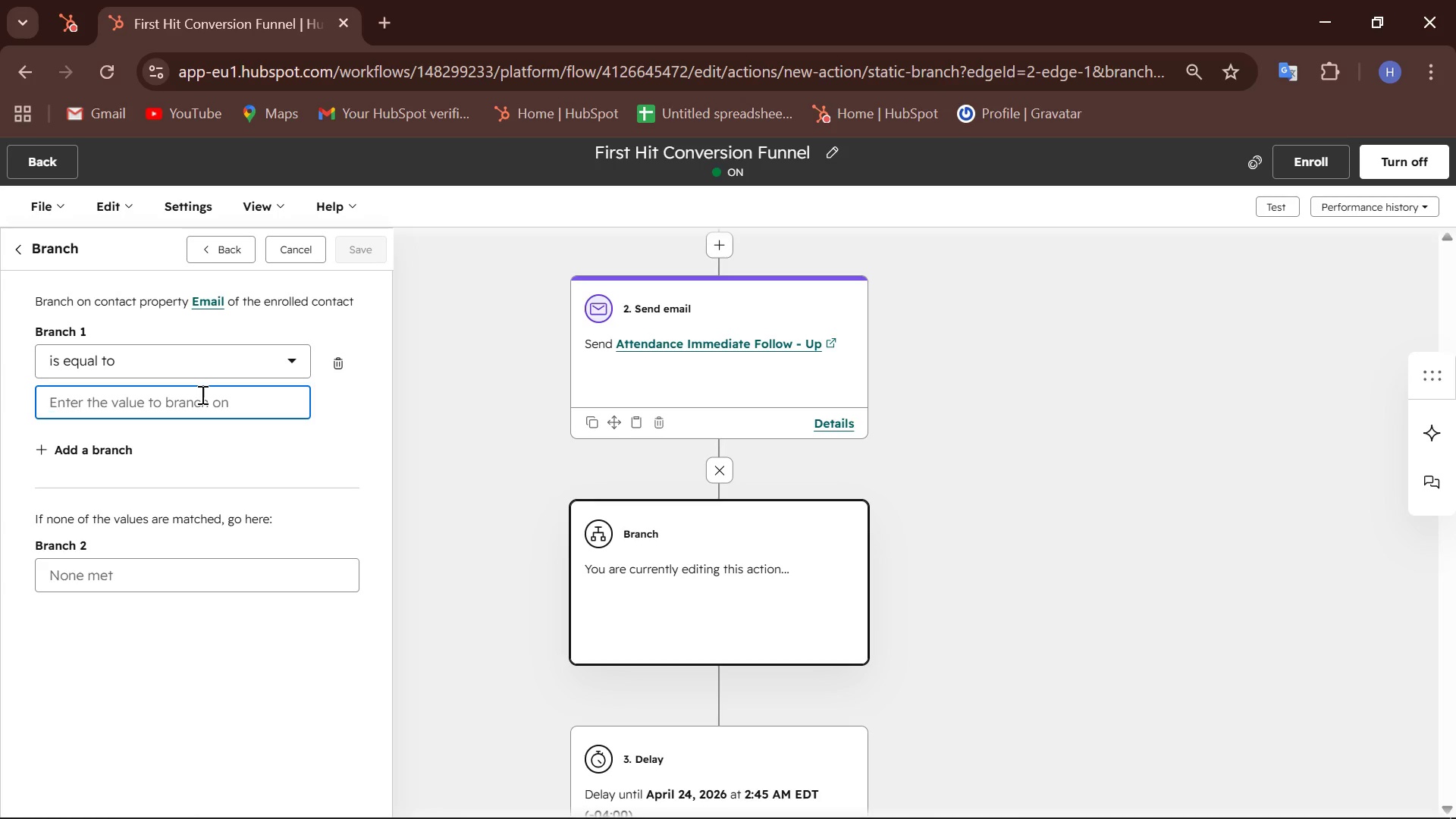 
type(First Hit )
 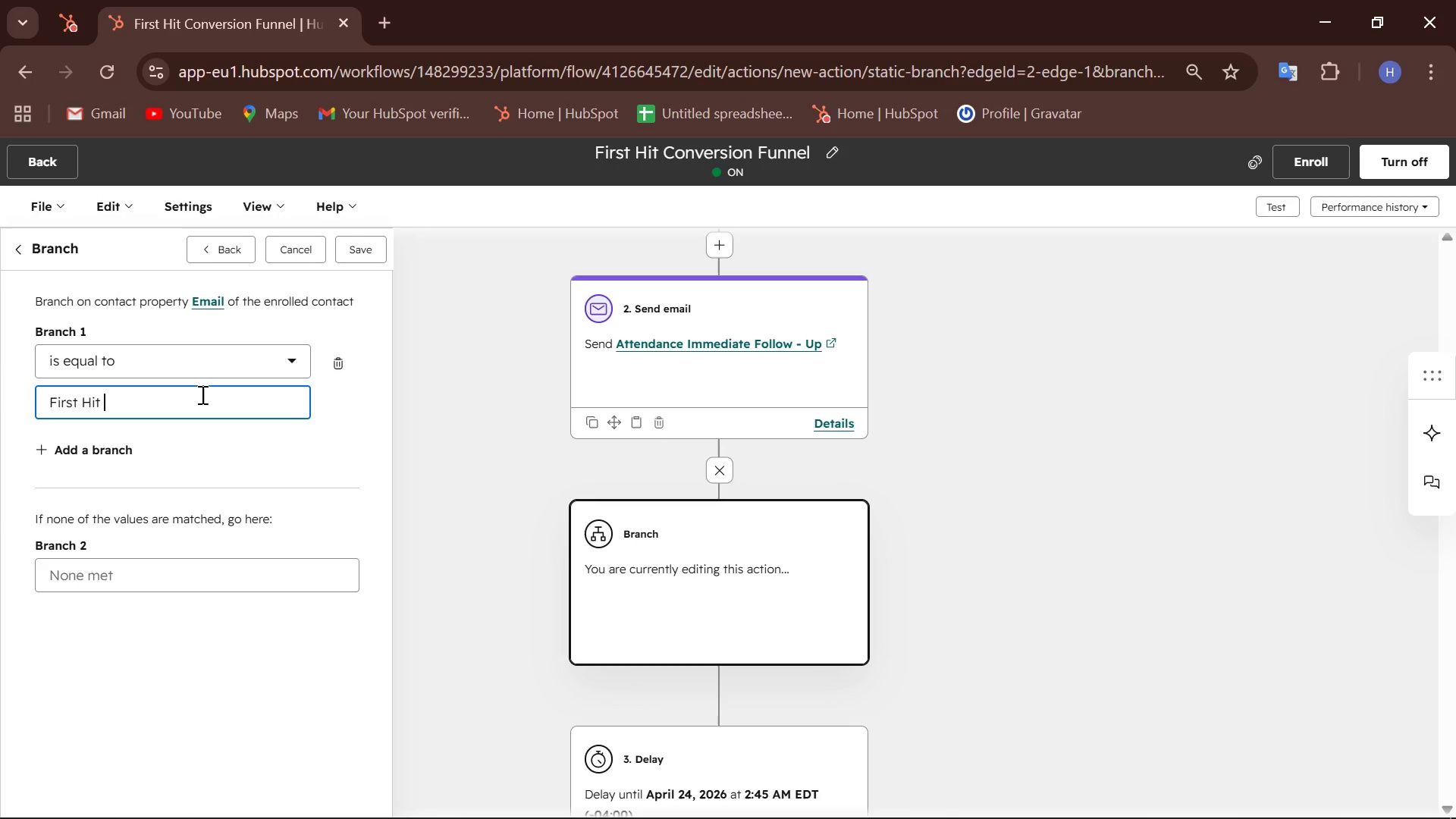 
wait(5.89)
 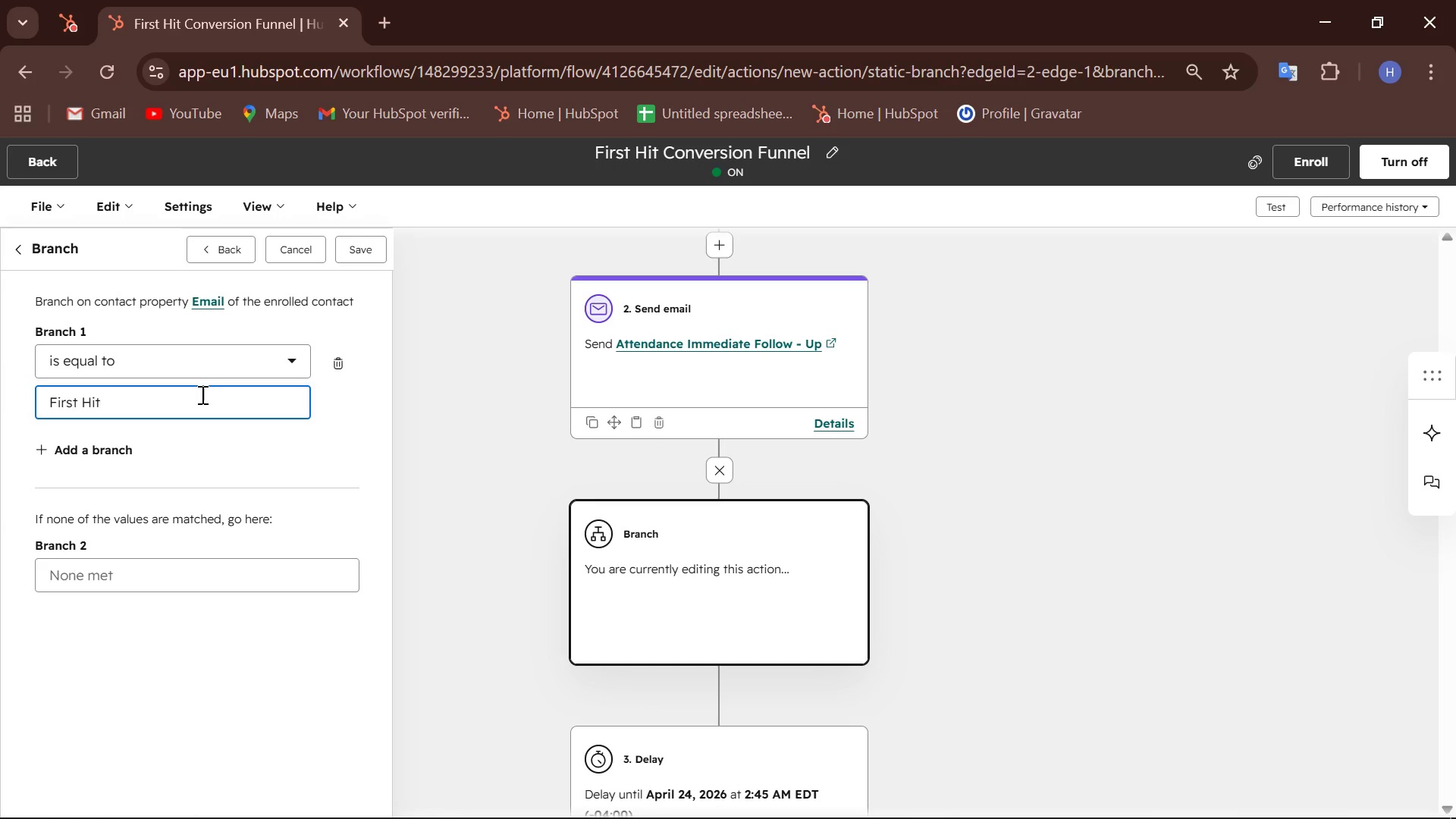 
hold_key(key=Backspace, duration=0.89)
 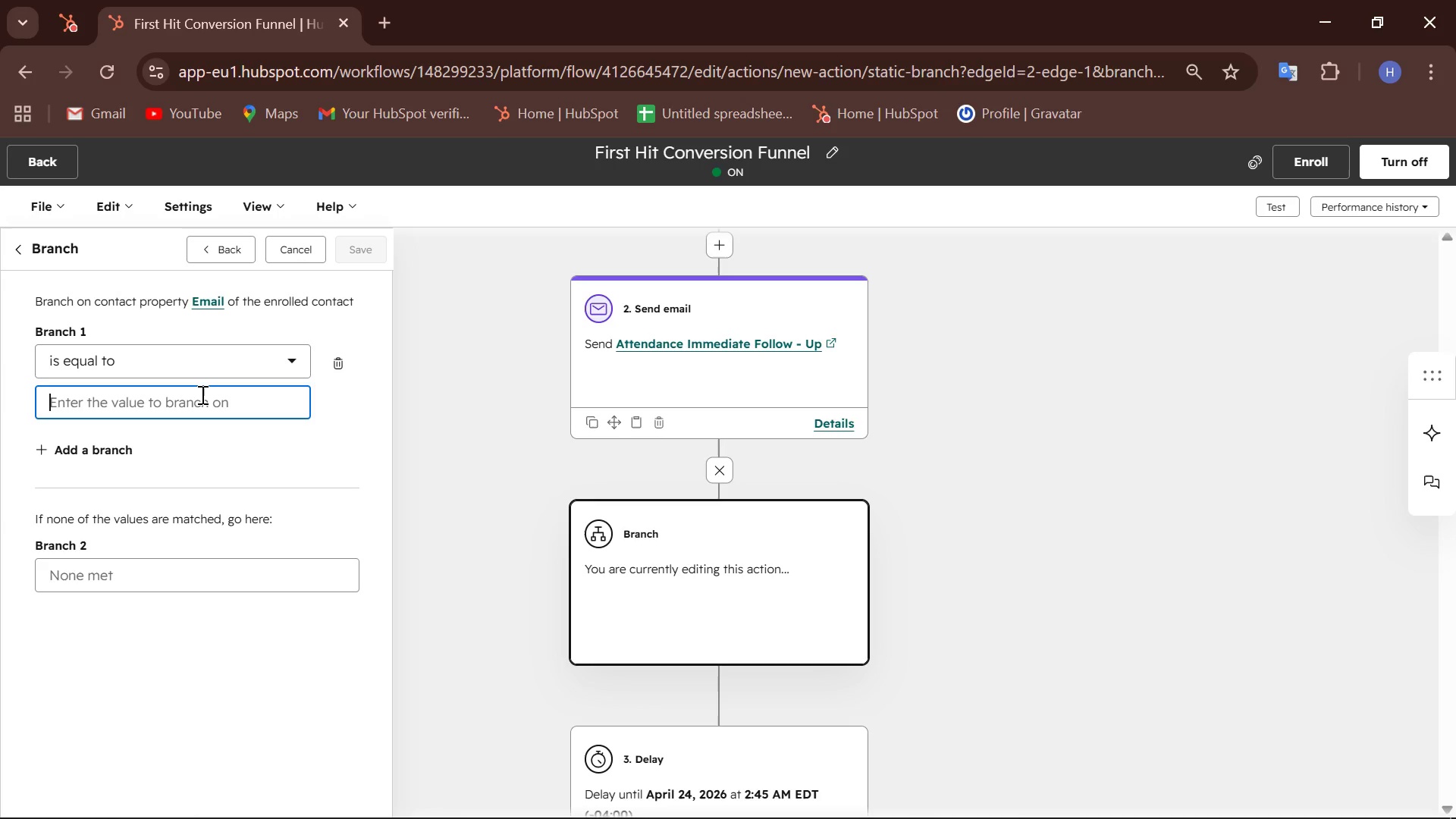 
type(Attendance Follow up)
 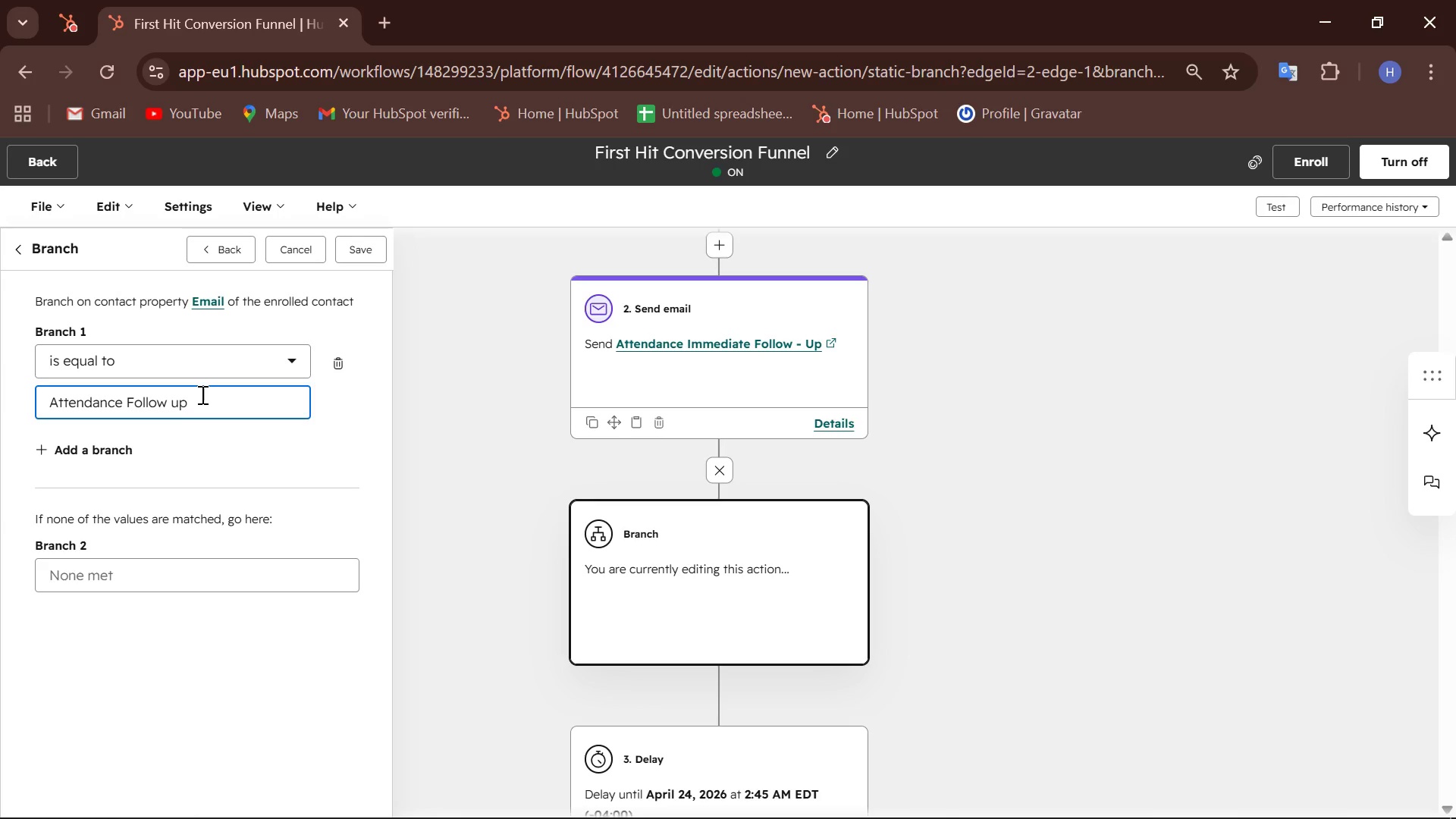 
left_click([278, 441])
 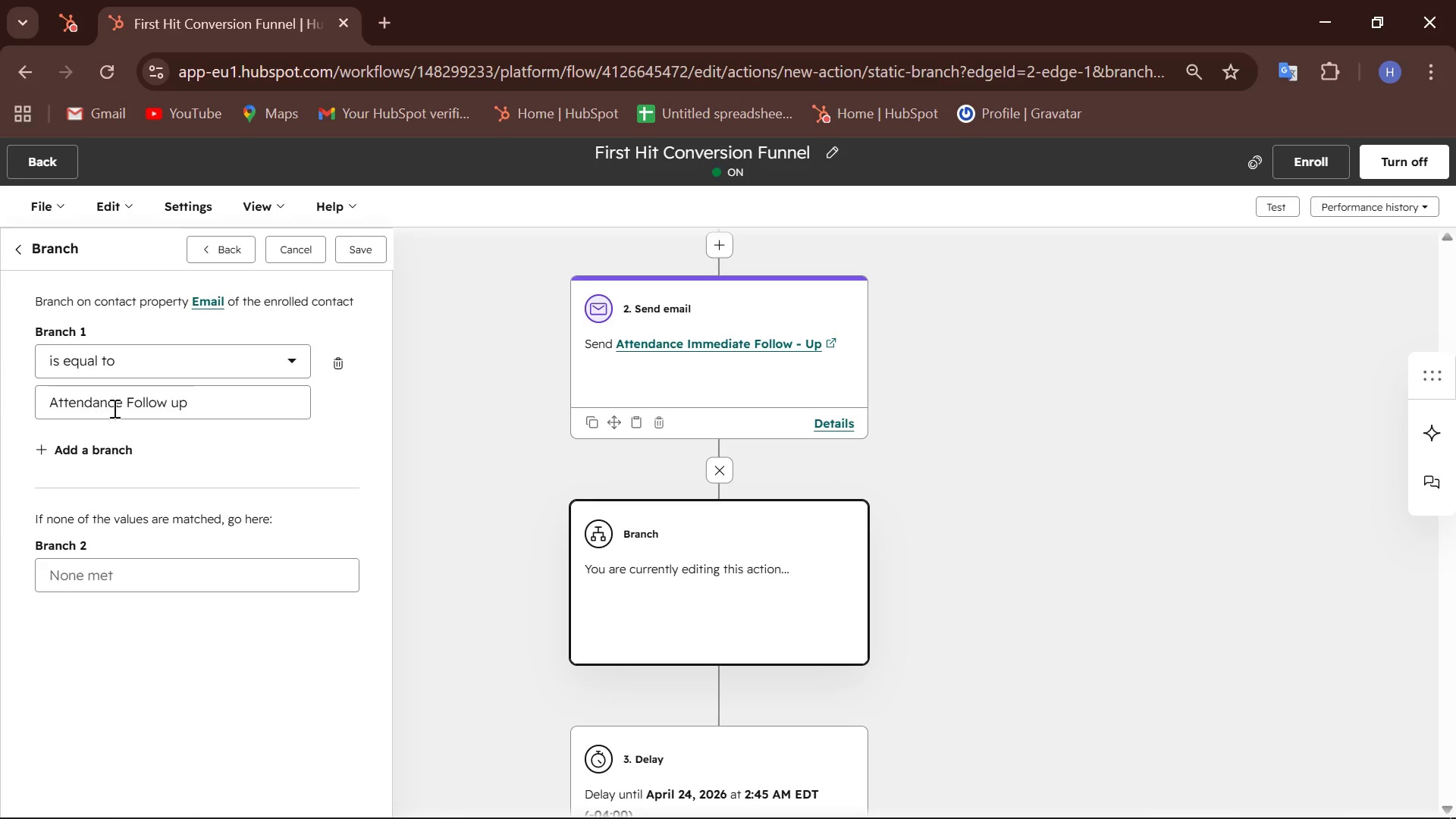 
left_click([119, 407])
 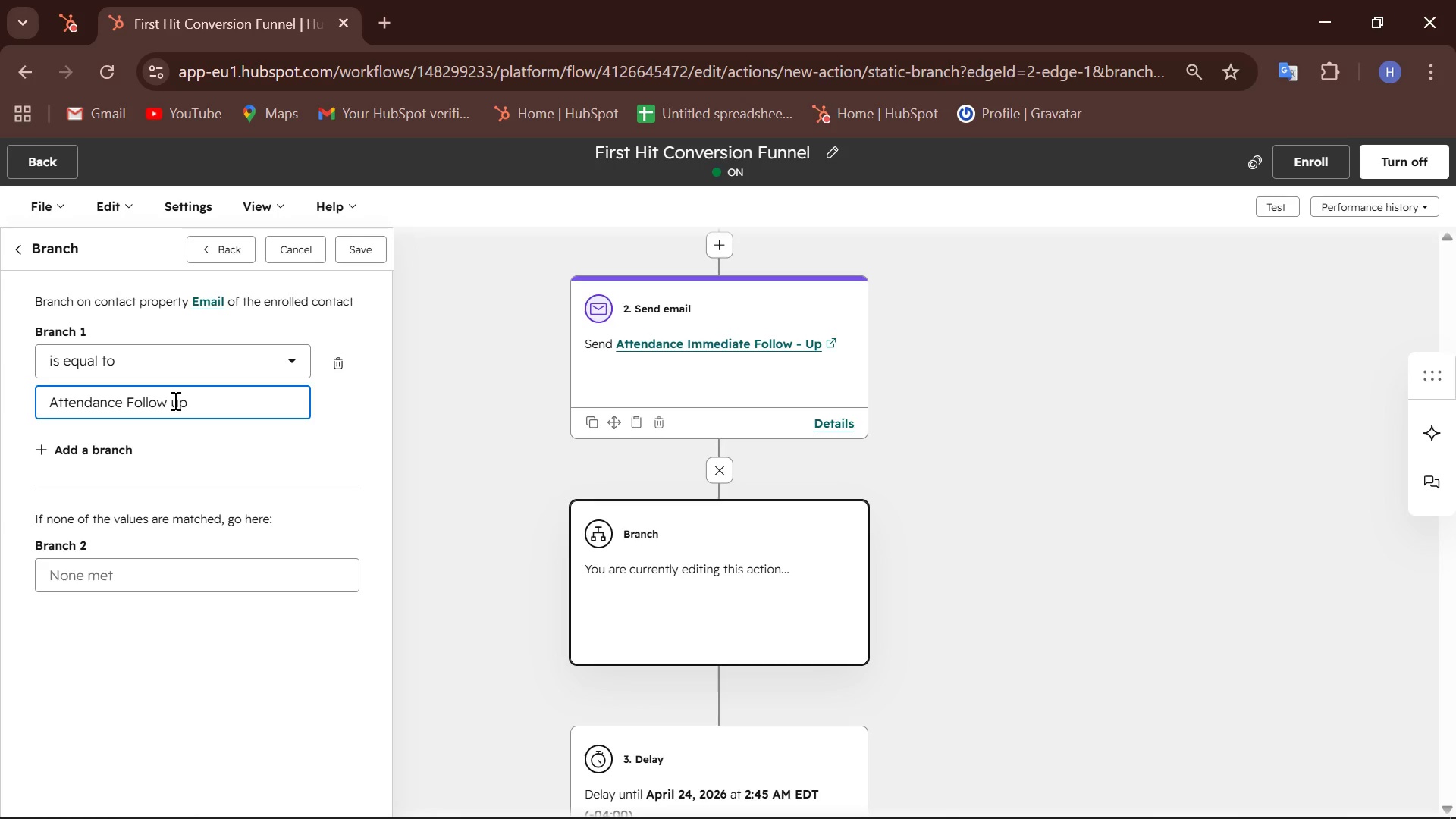 
type( immediate)
 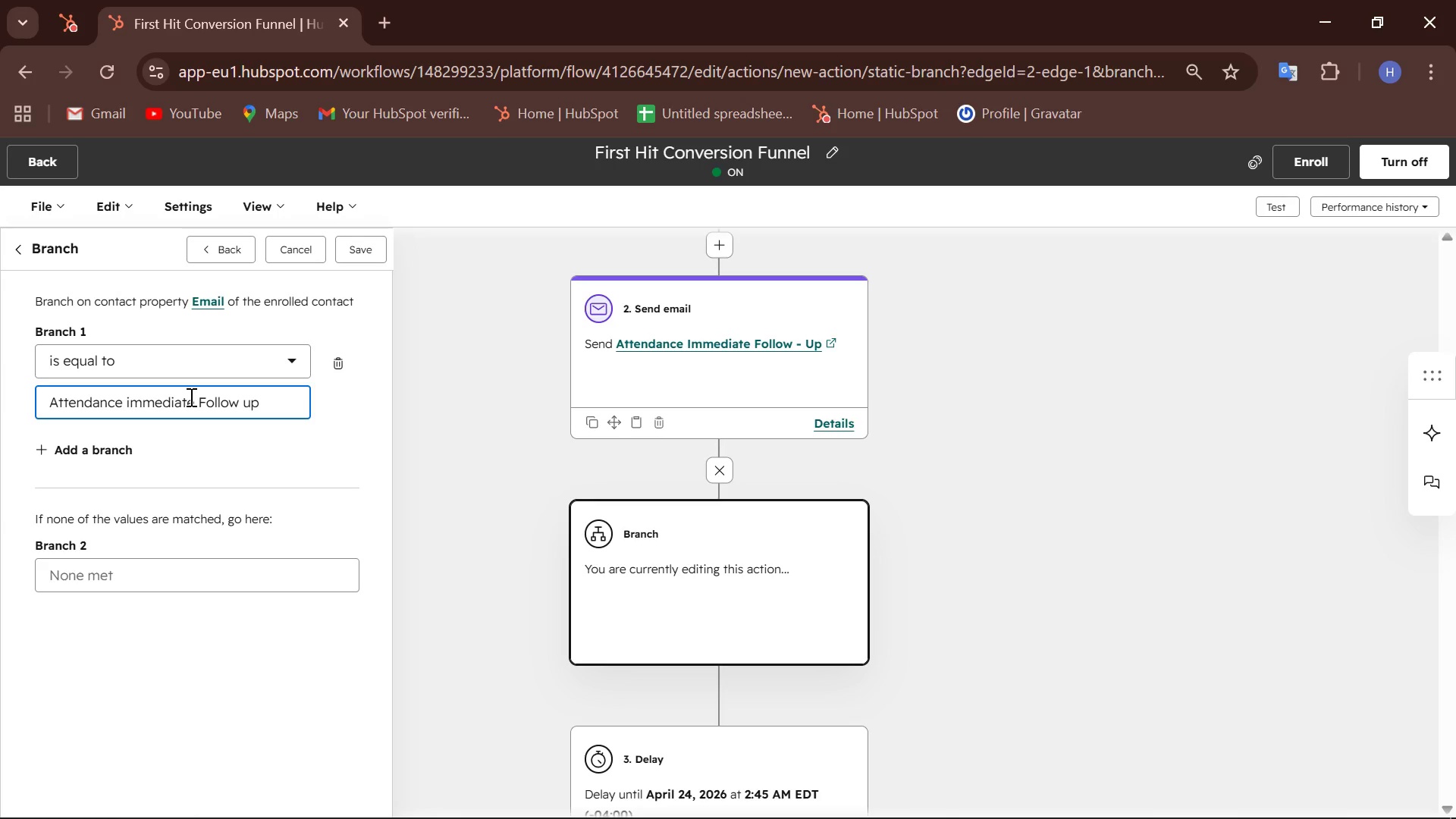 
hold_key(key=ArrowRight, duration=0.67)
 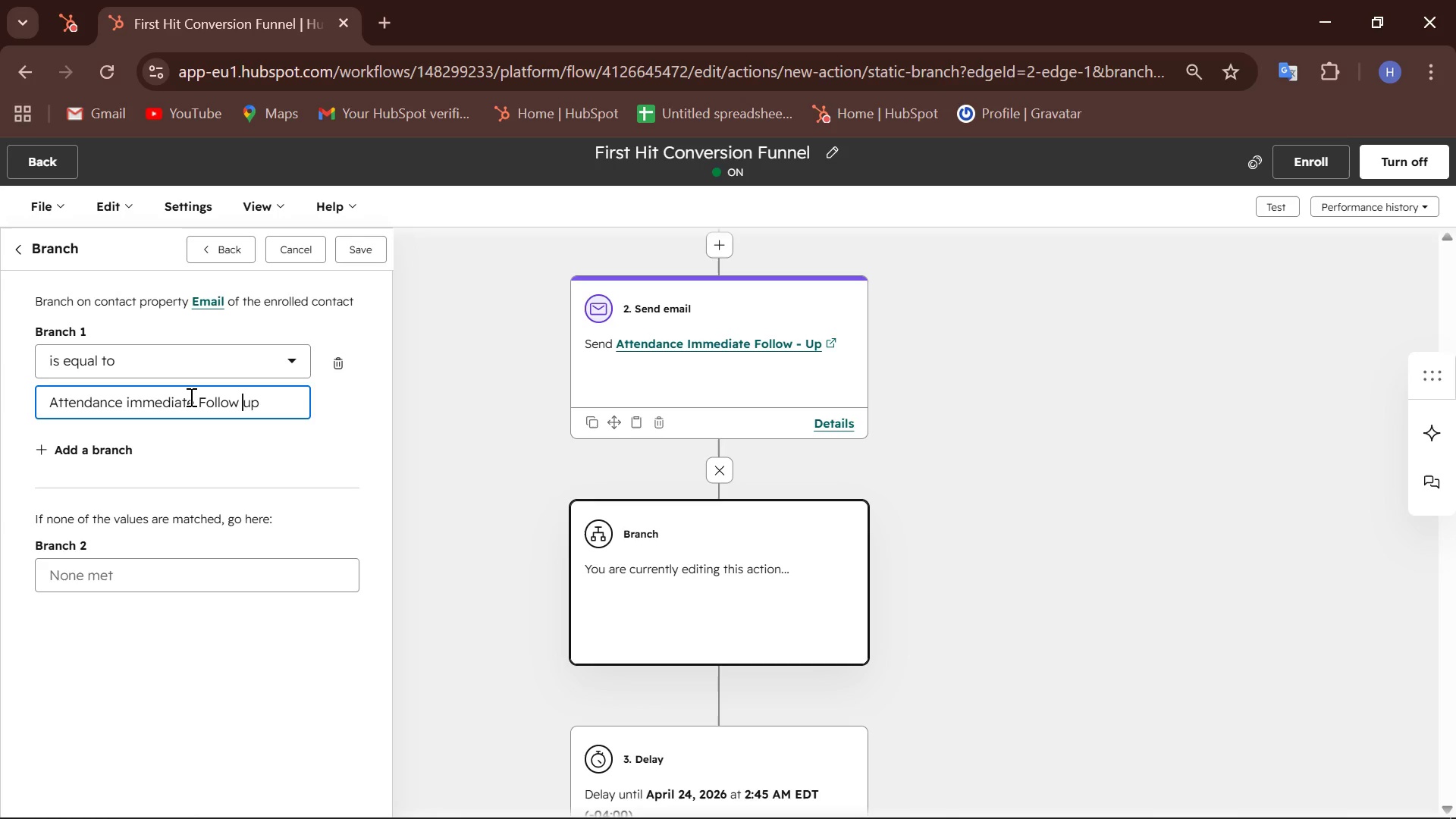 
key(ArrowRight)
 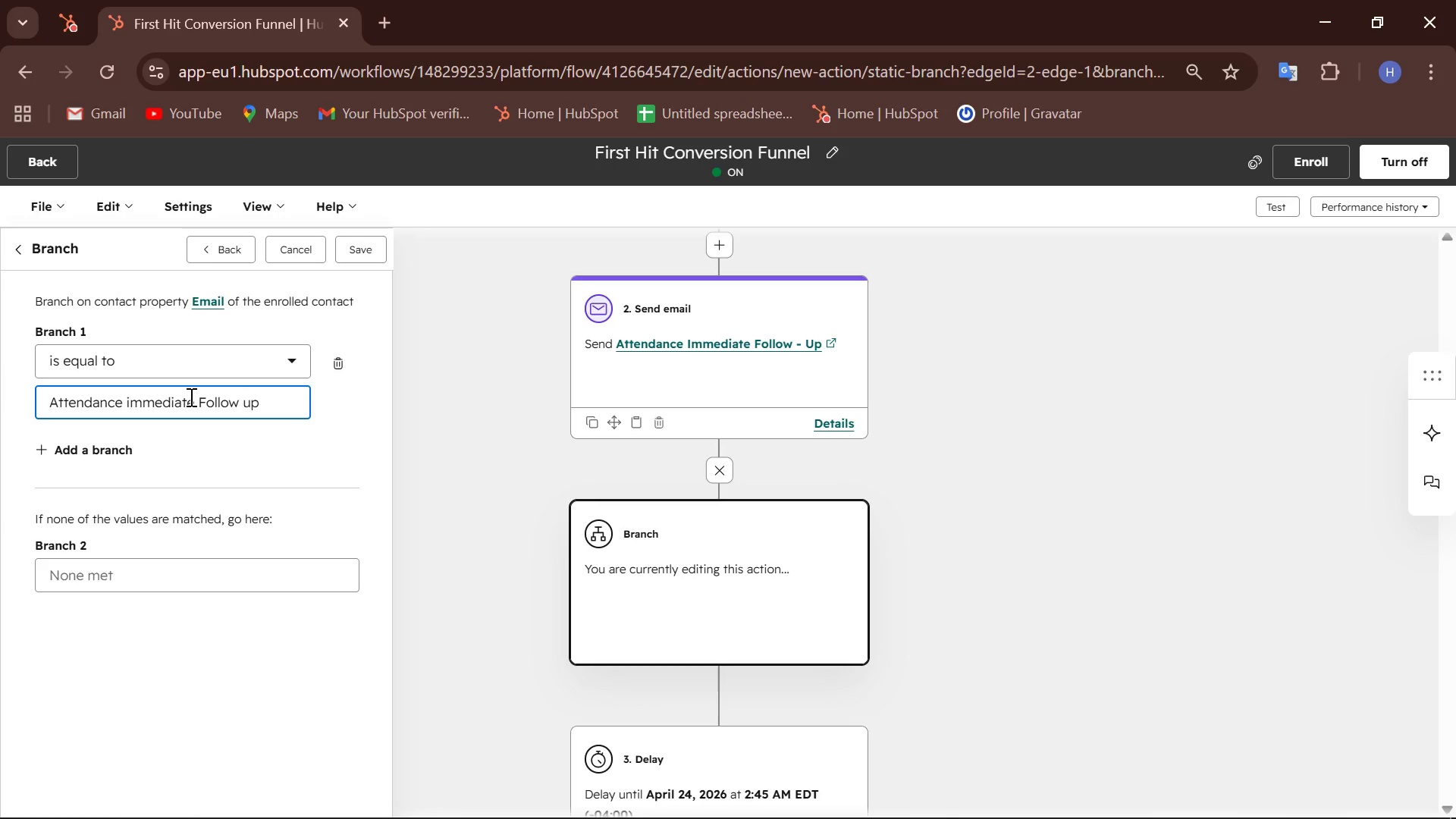 
key(Backspace)
 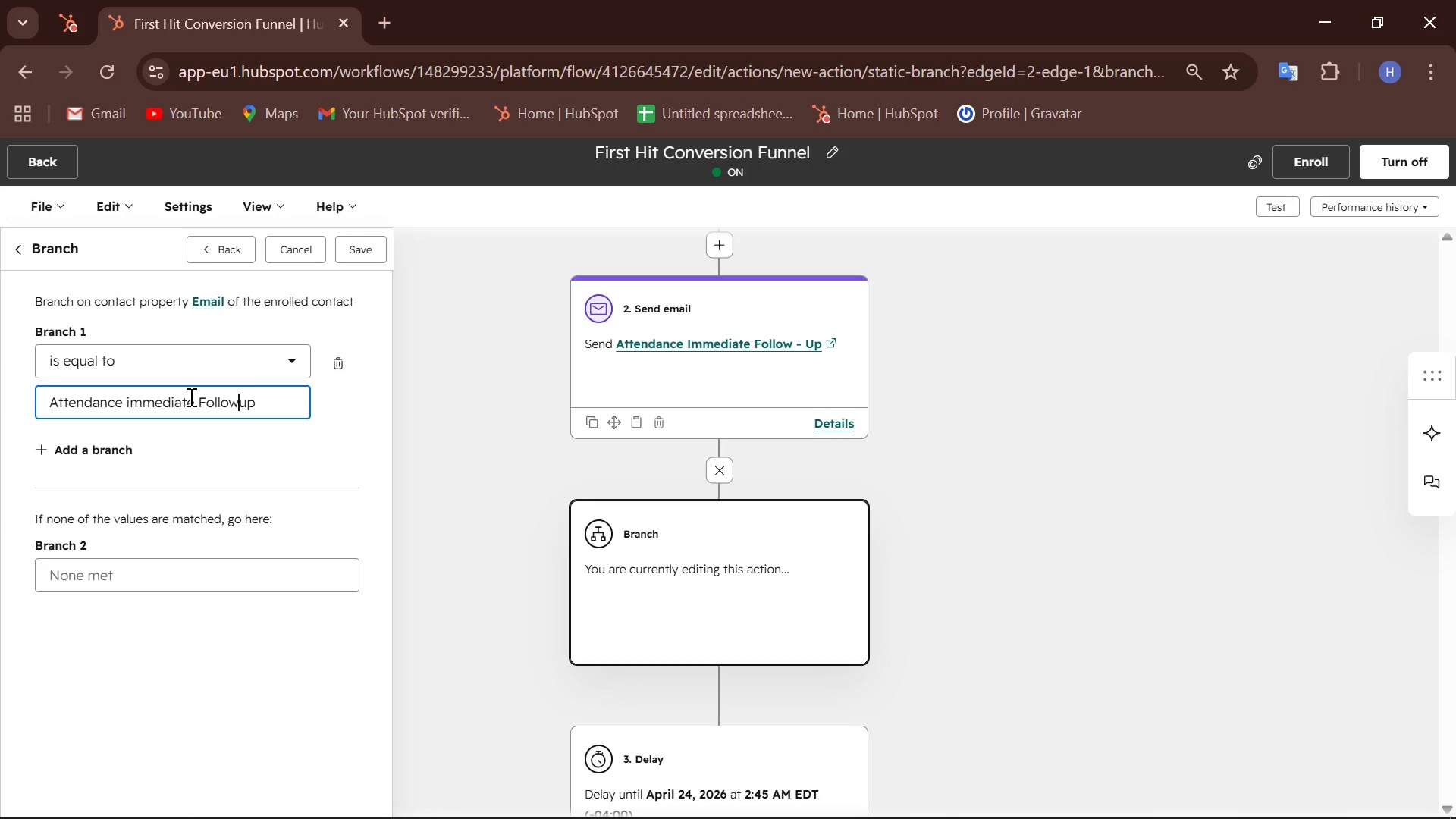 
key(Minus)
 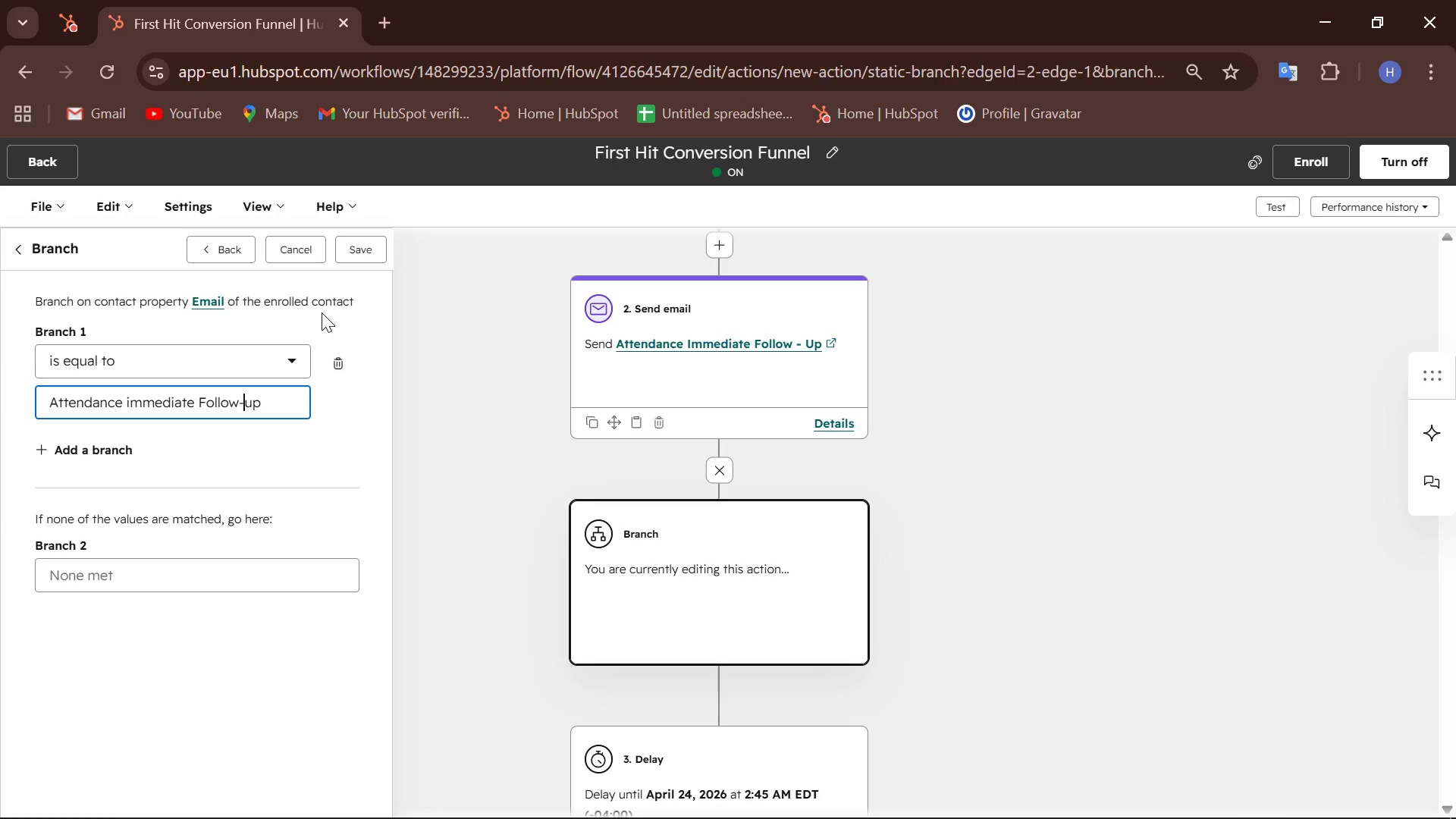 
wait(16.95)
 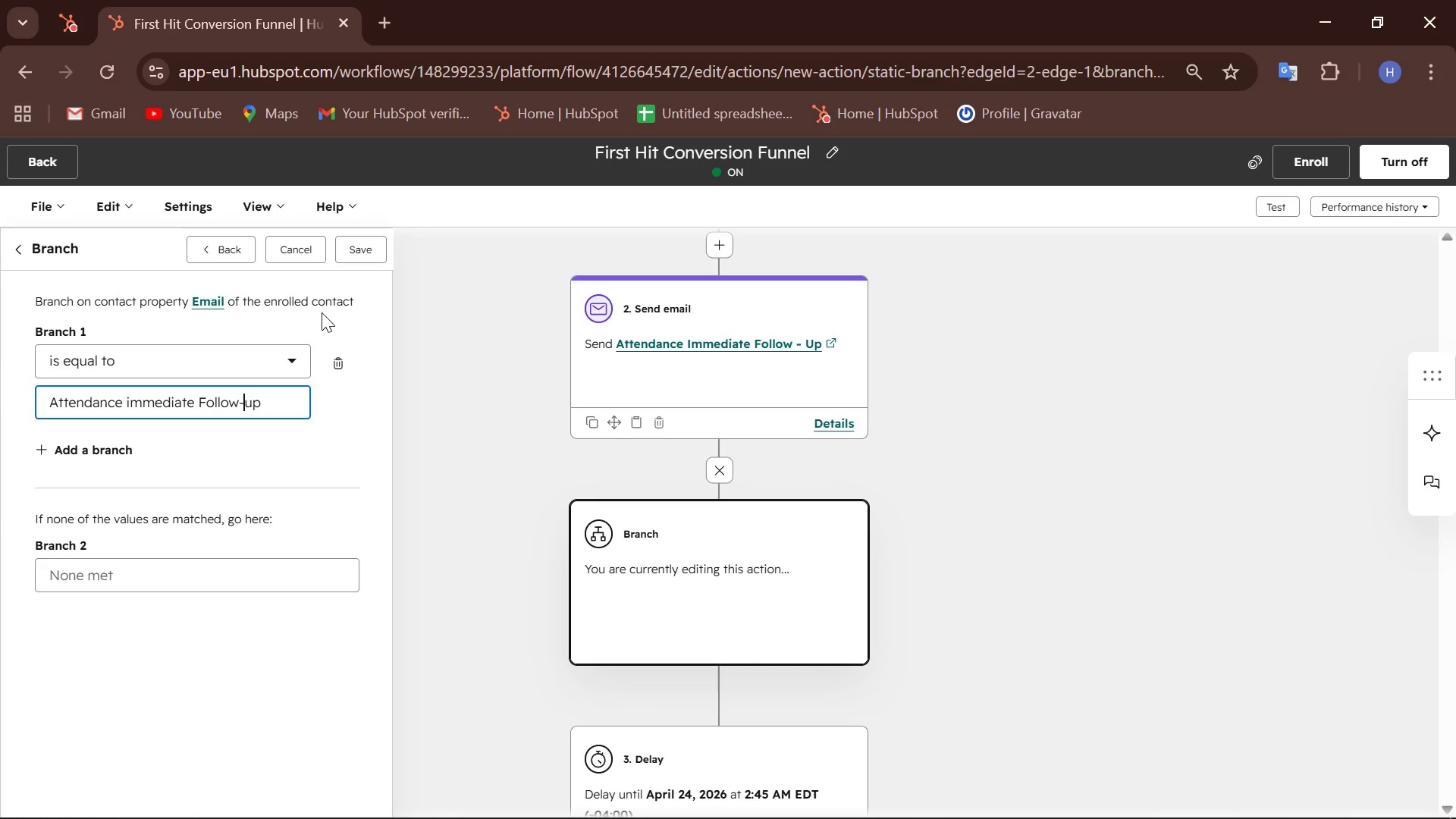 
key(ArrowRight)
 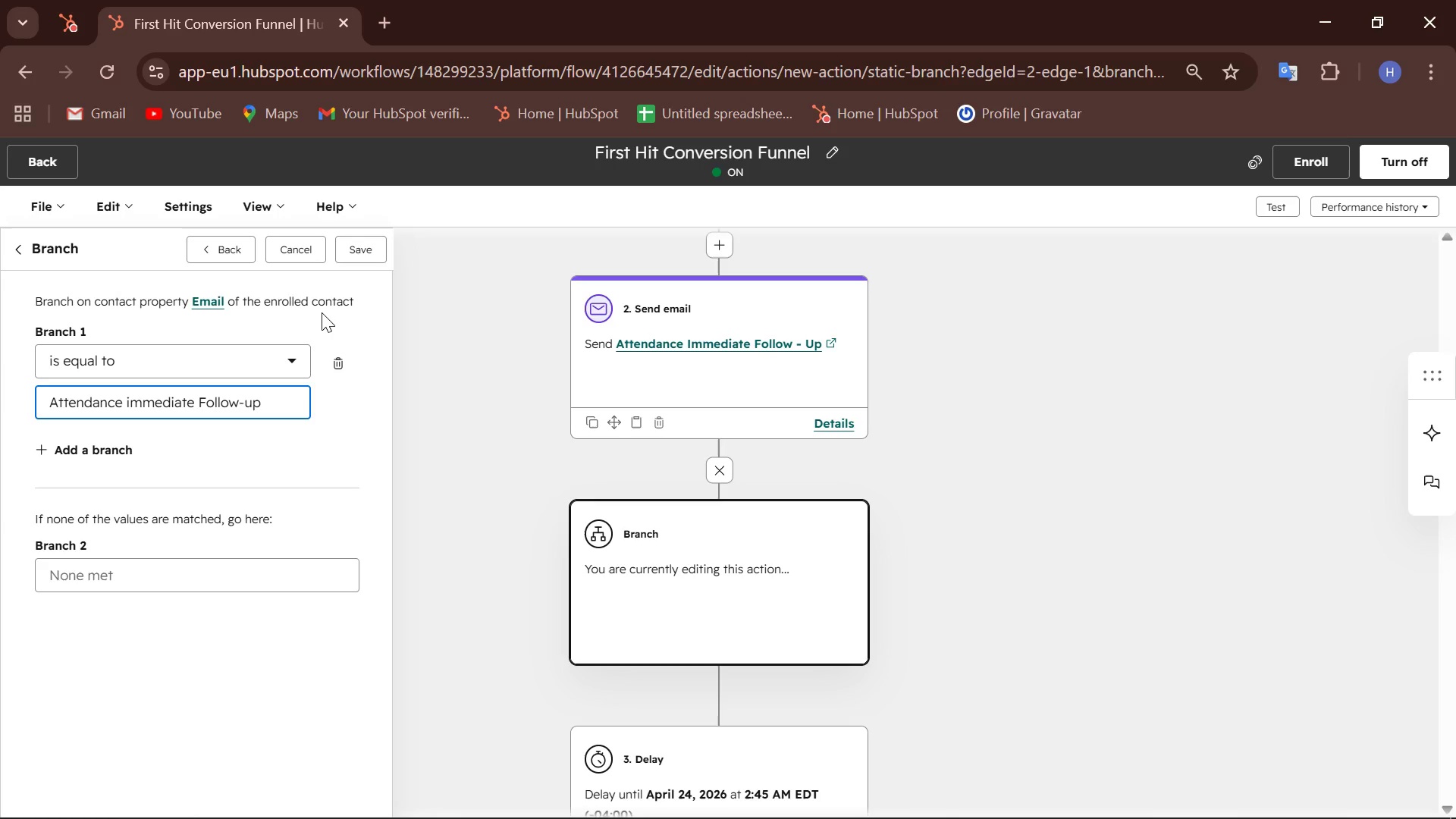 
key(ArrowRight)
 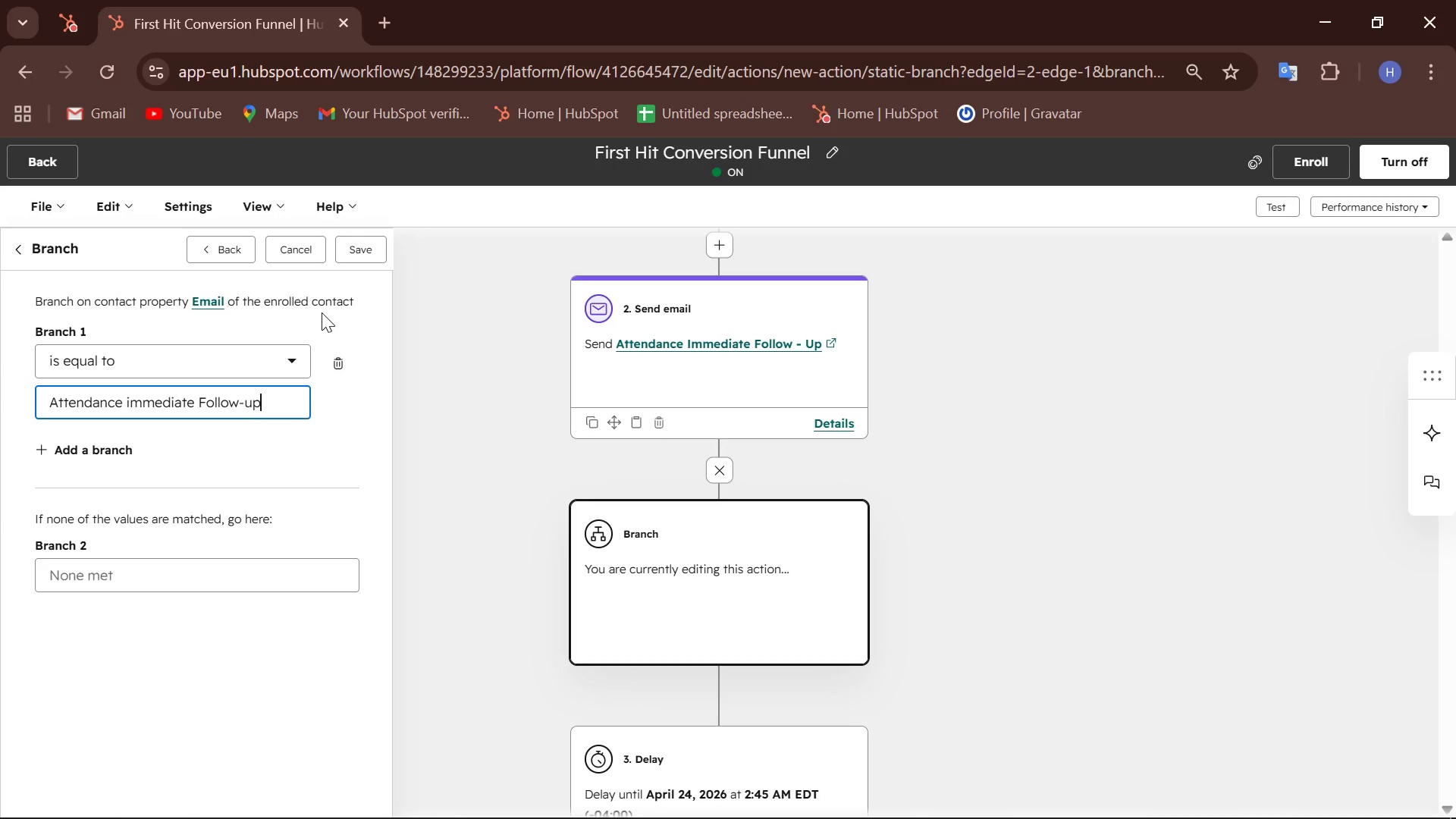 
left_click([359, 242])
 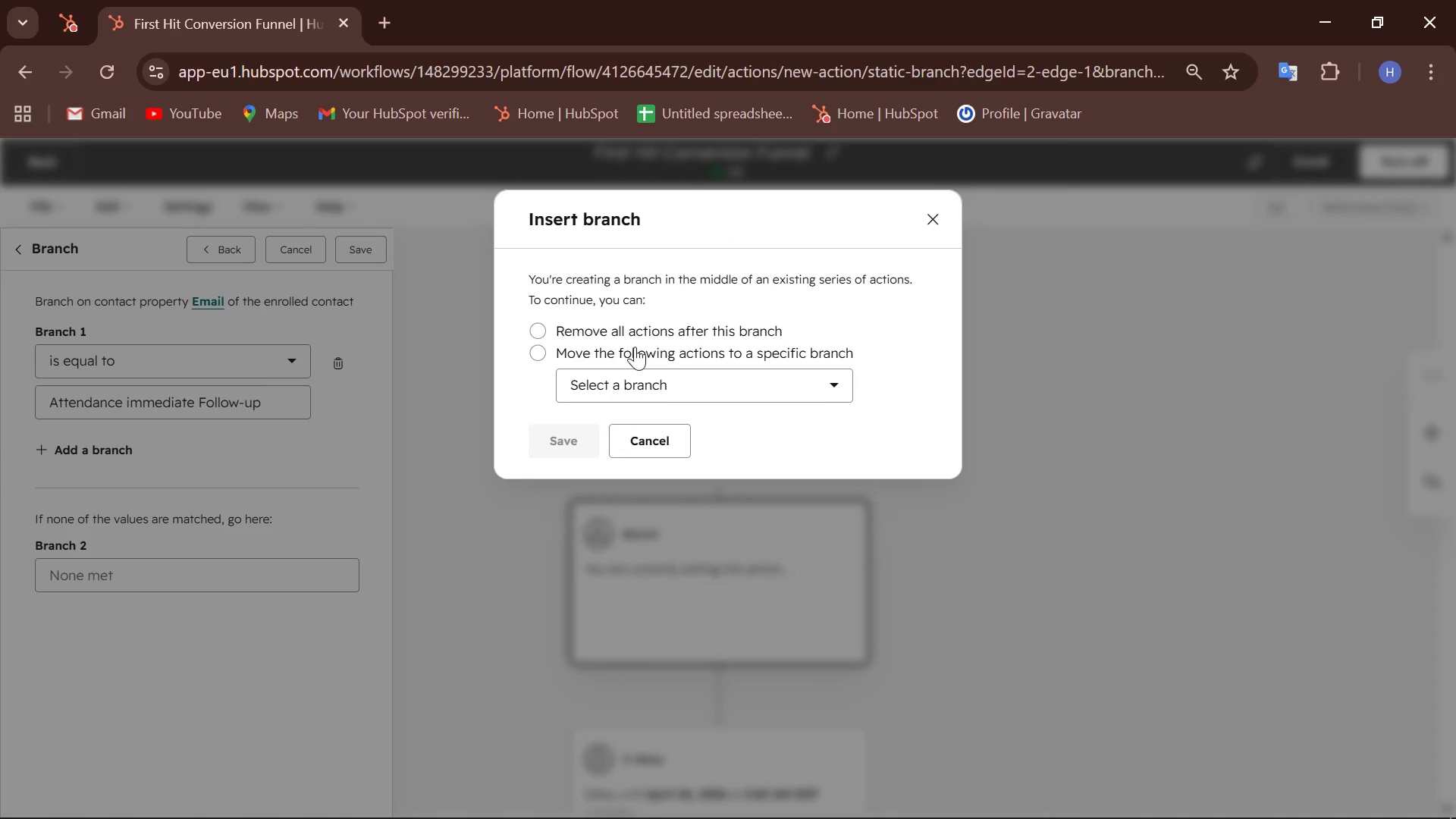 
left_click([663, 391])
 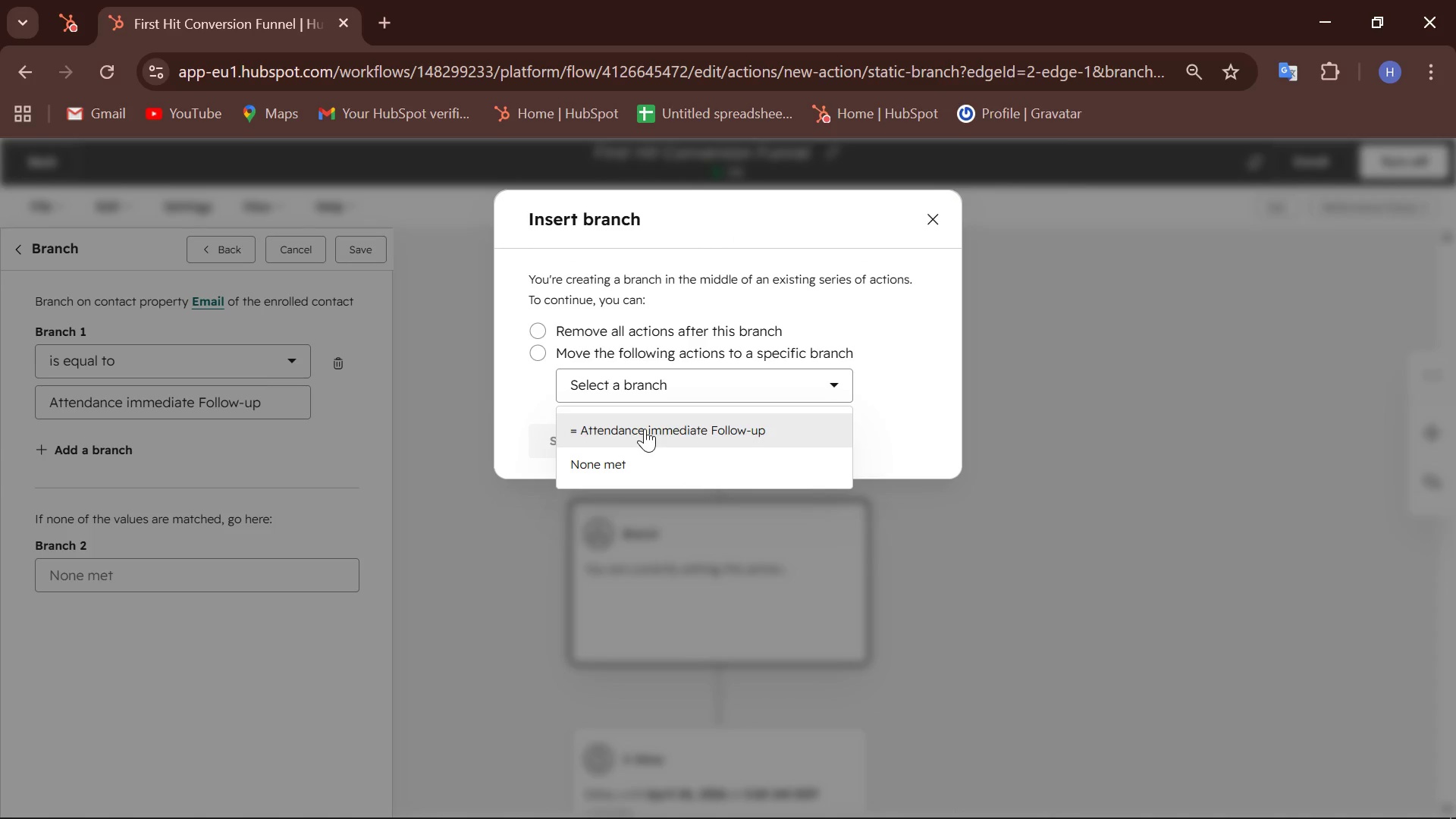 
left_click([645, 428])
 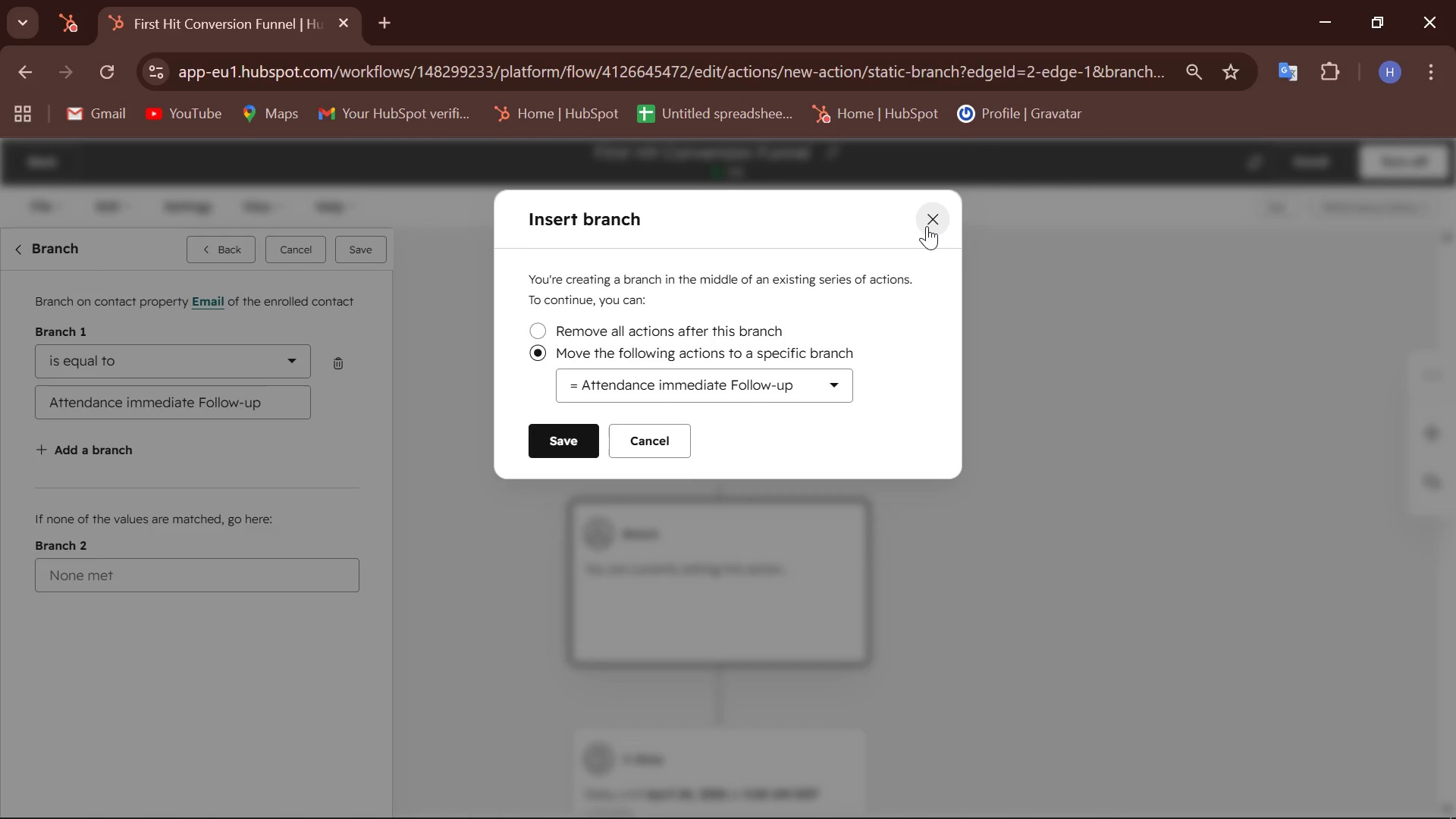 
wait(20.19)
 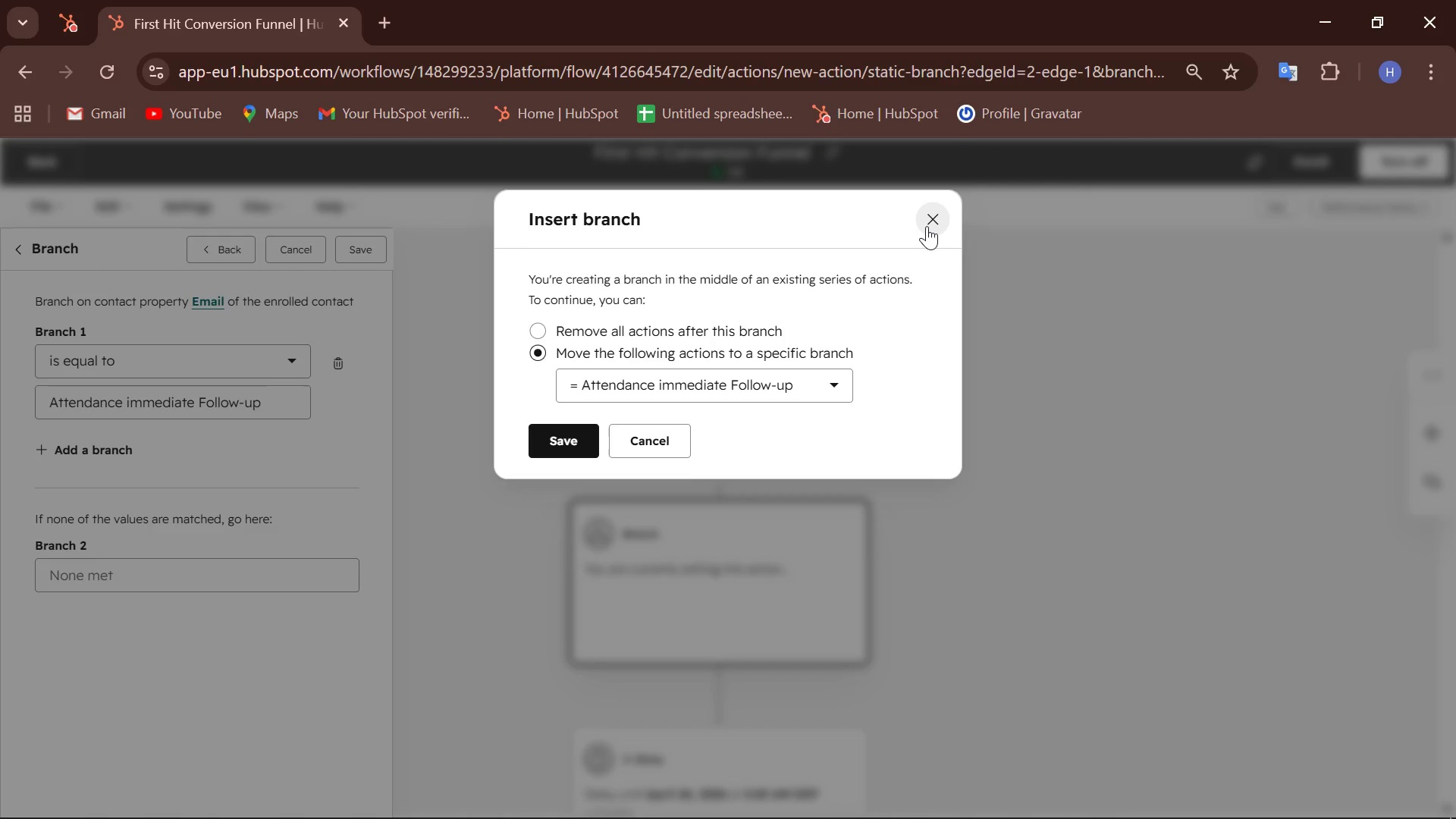 
left_click([582, 434])
 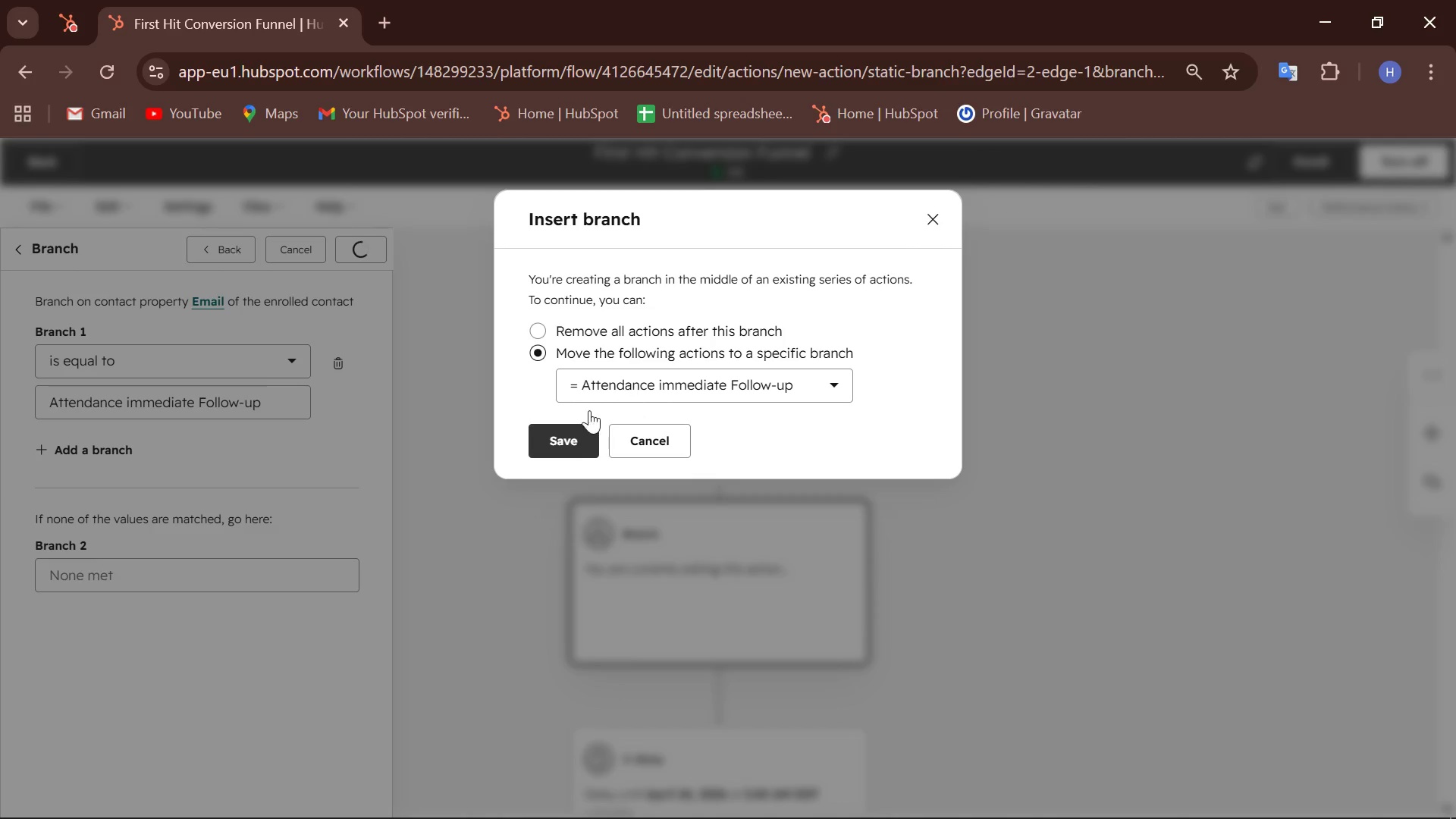 
left_click([573, 433])
 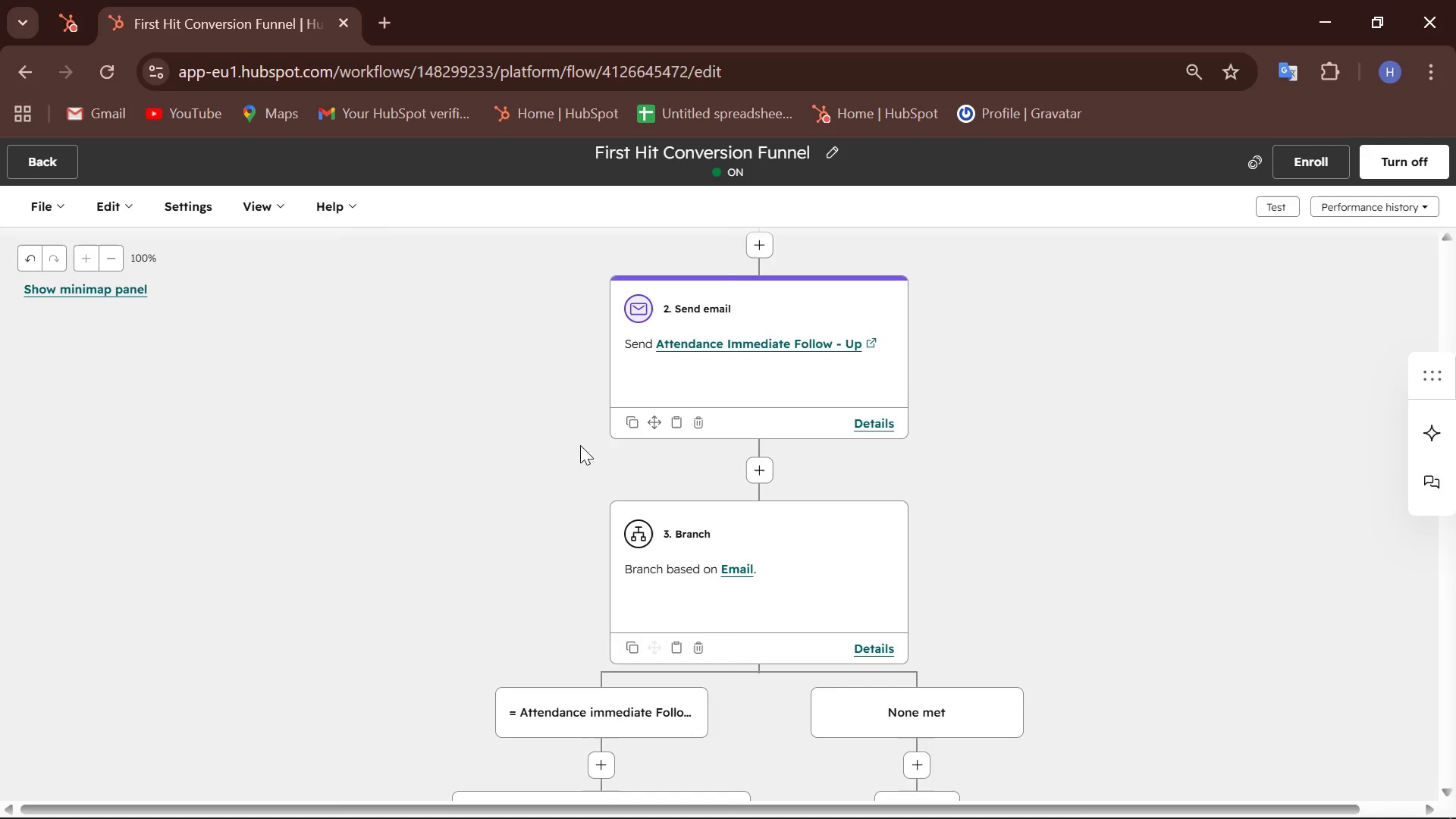 
scroll: coordinate [583, 447], scroll_direction: down, amount: 2.0
 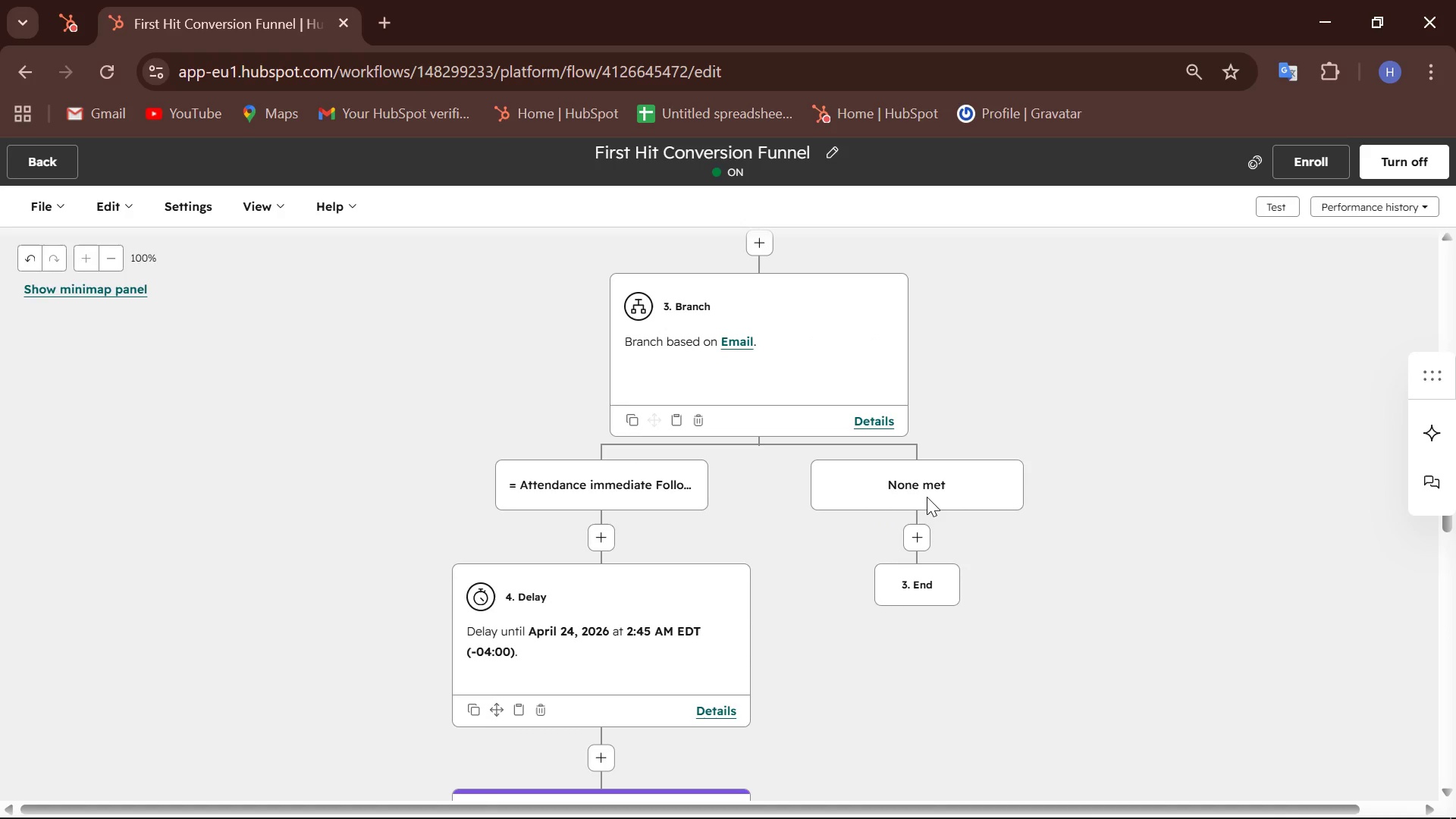 
wait(23.48)
 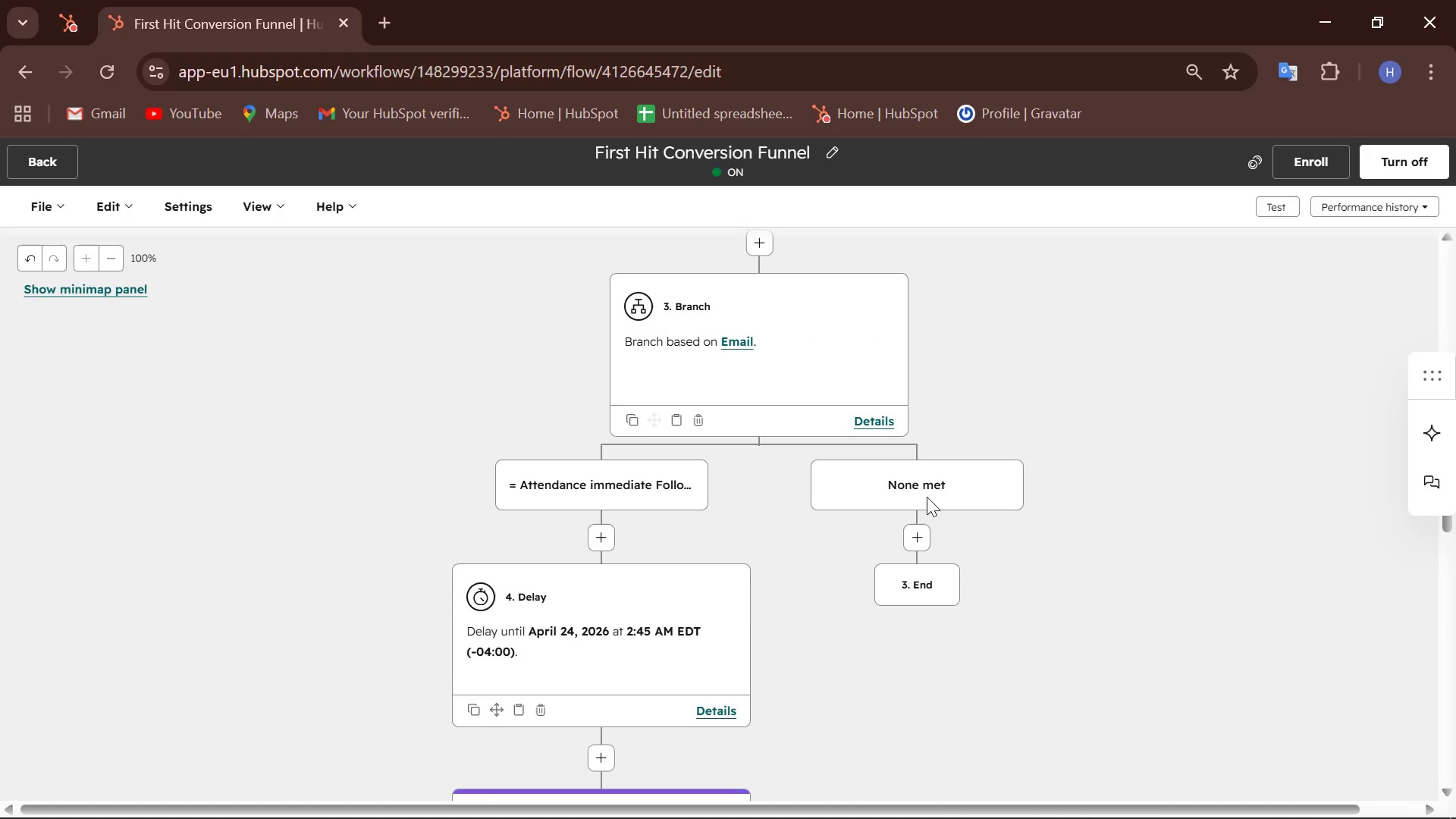 
left_click([883, 428])
 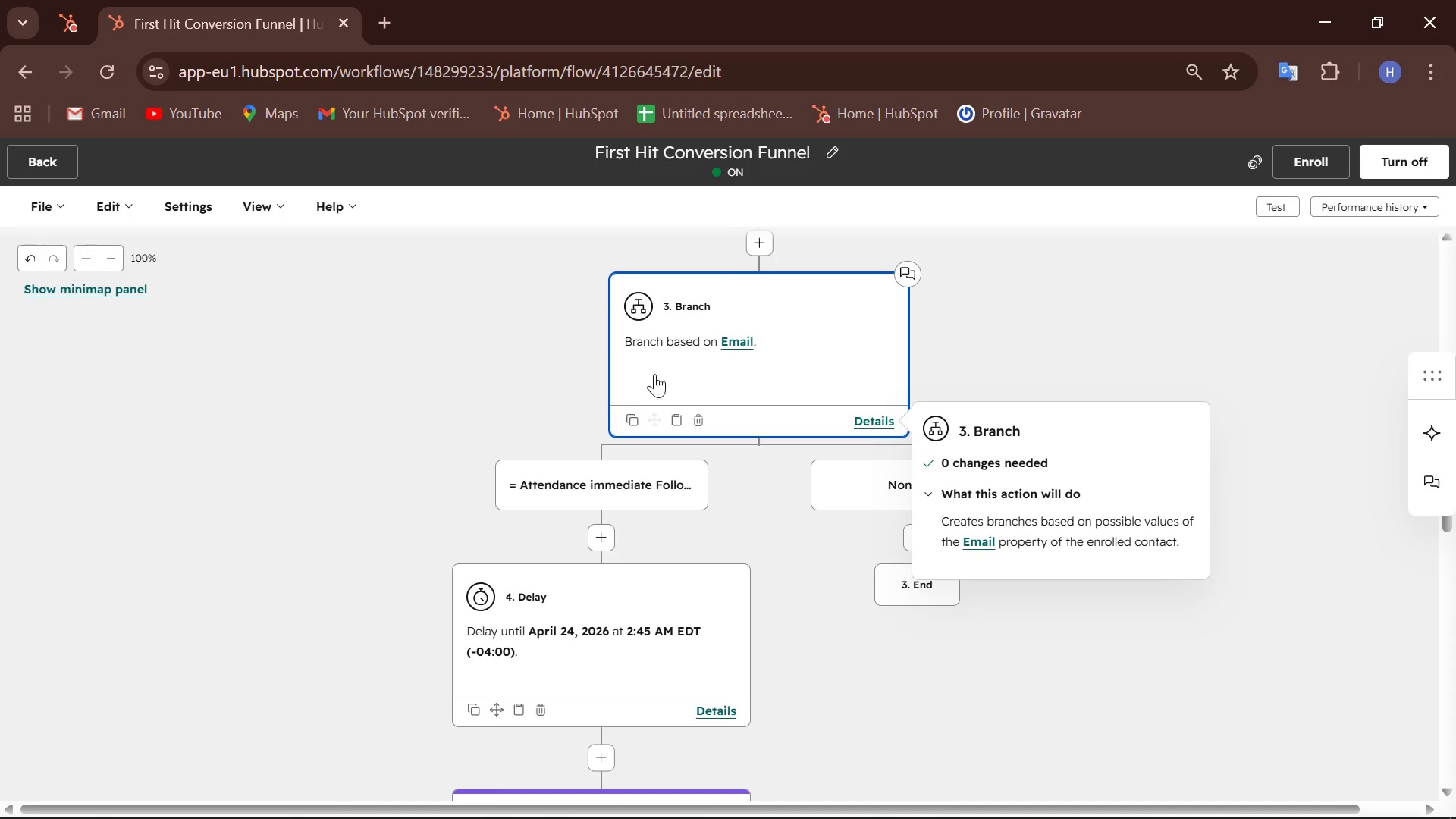 
left_click([816, 315])
 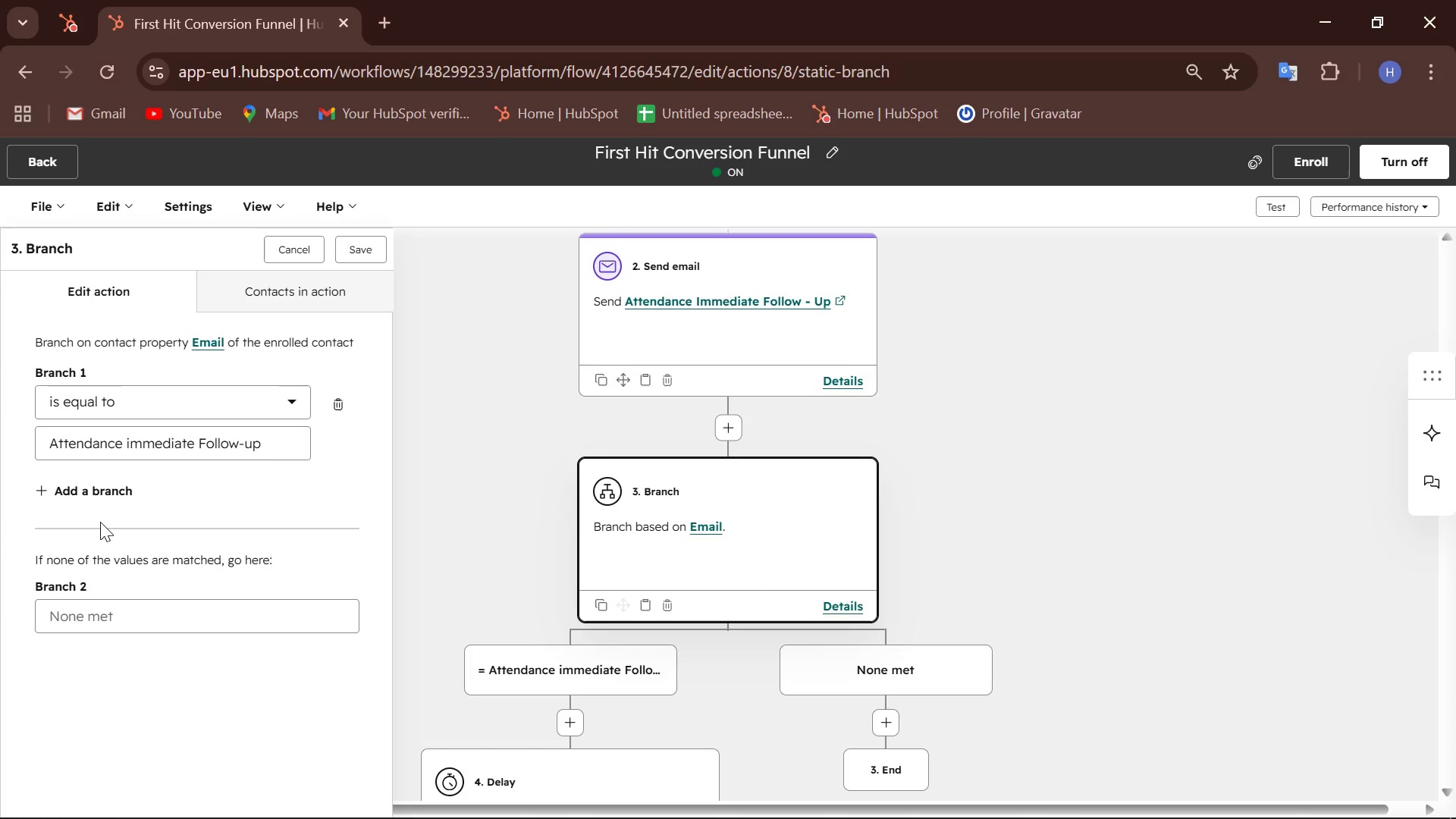 
wait(7.83)
 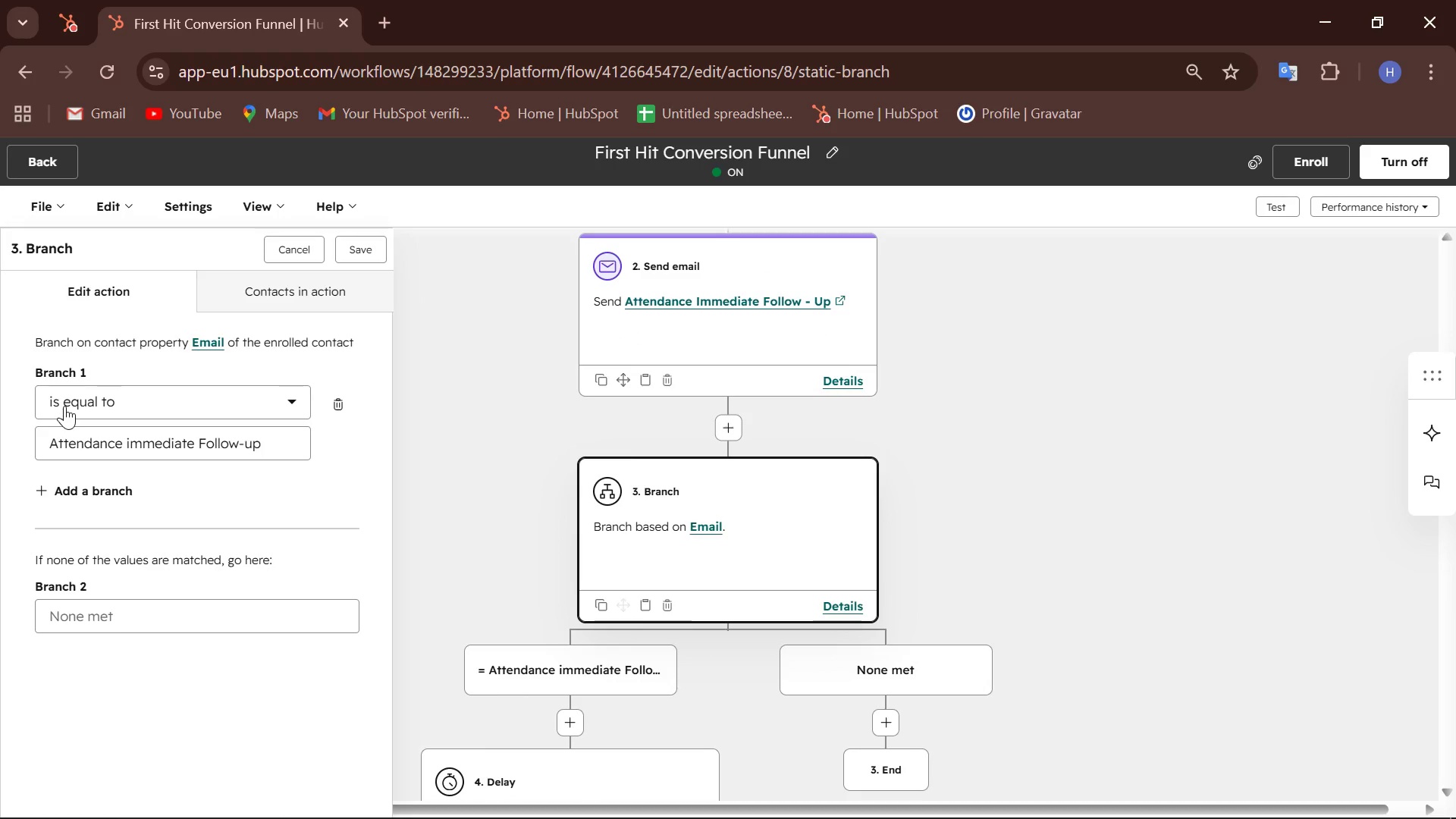 
left_click([303, 293])
 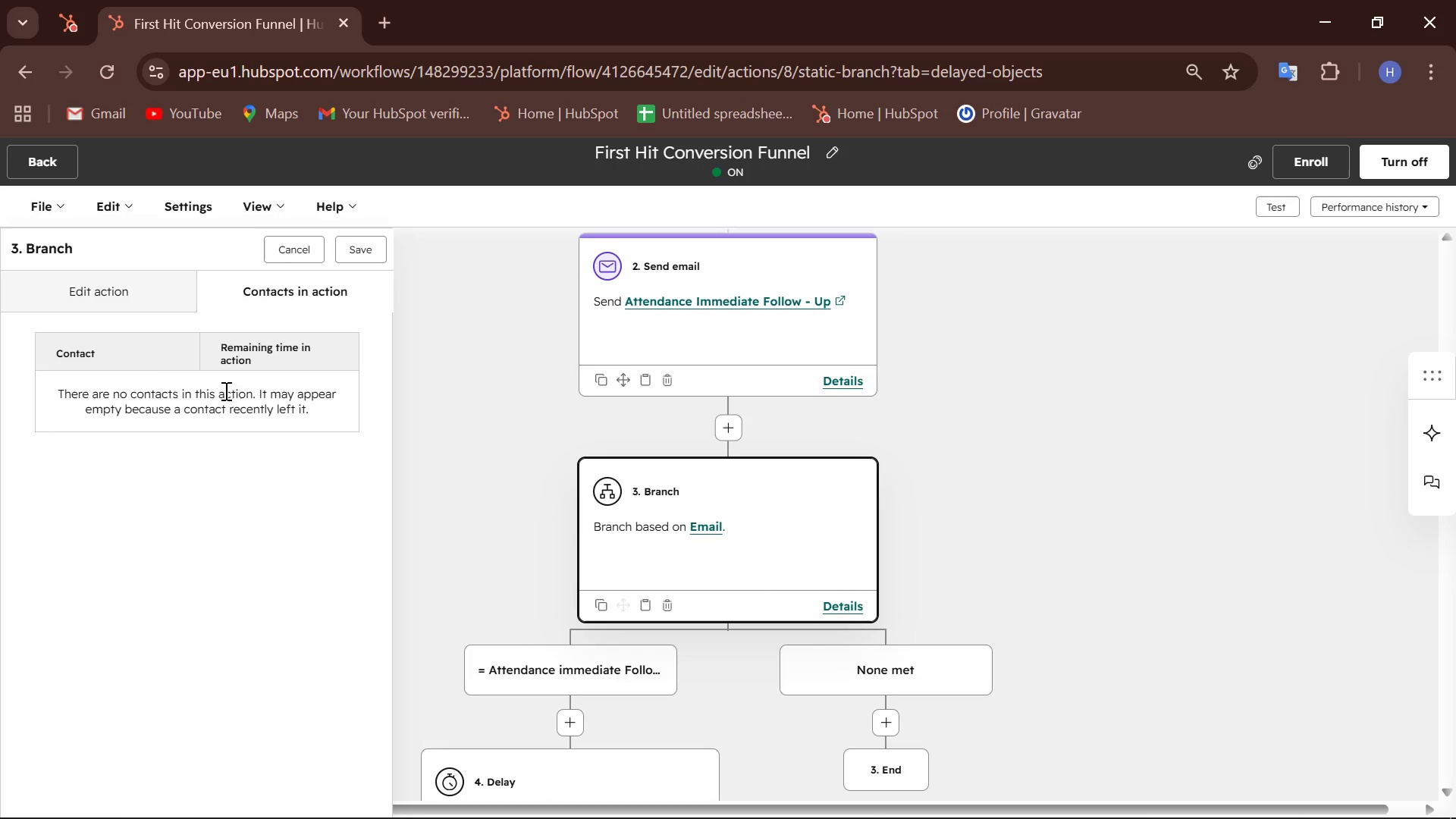 
left_click([126, 301])
 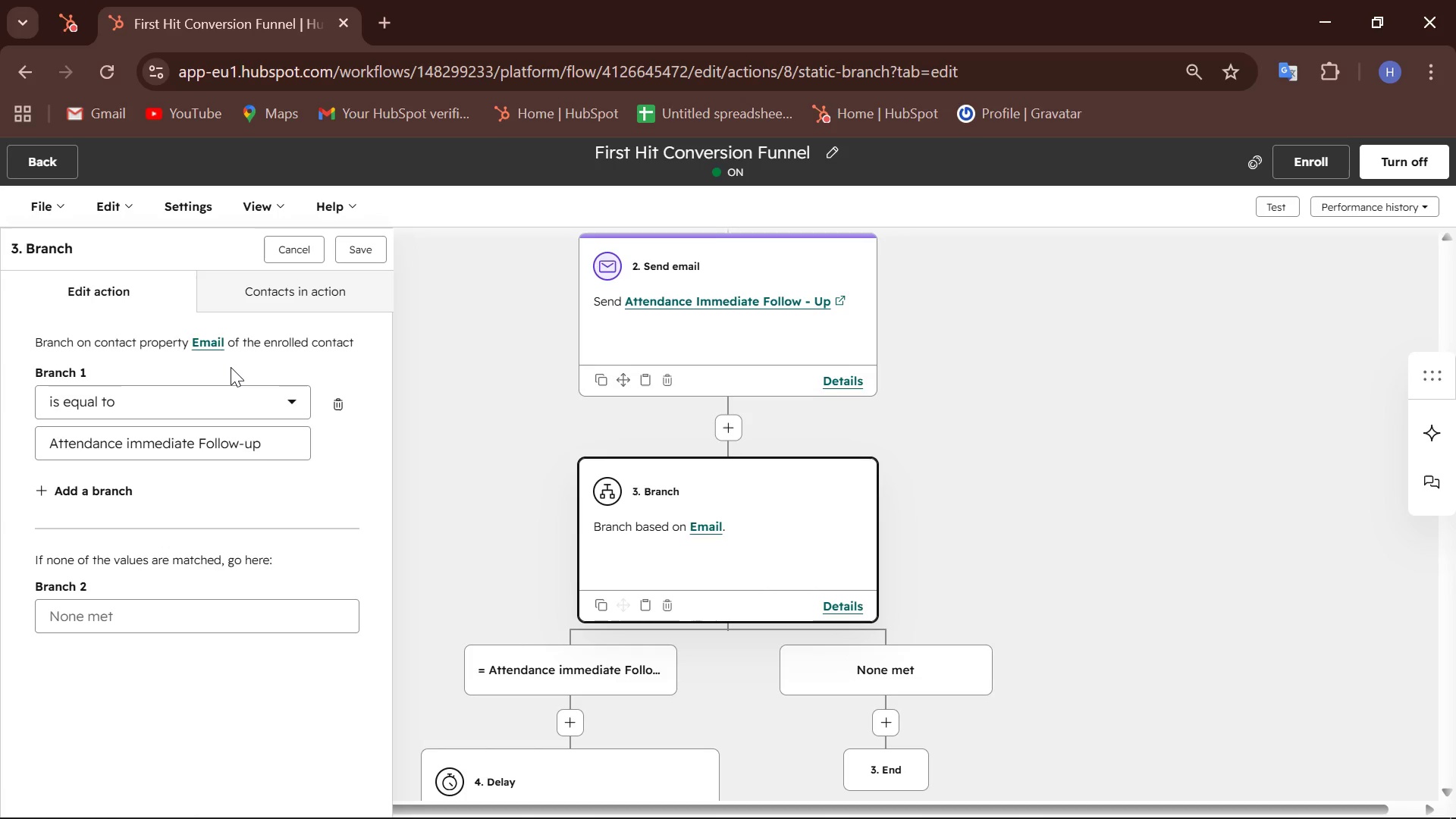 
wait(98.97)
 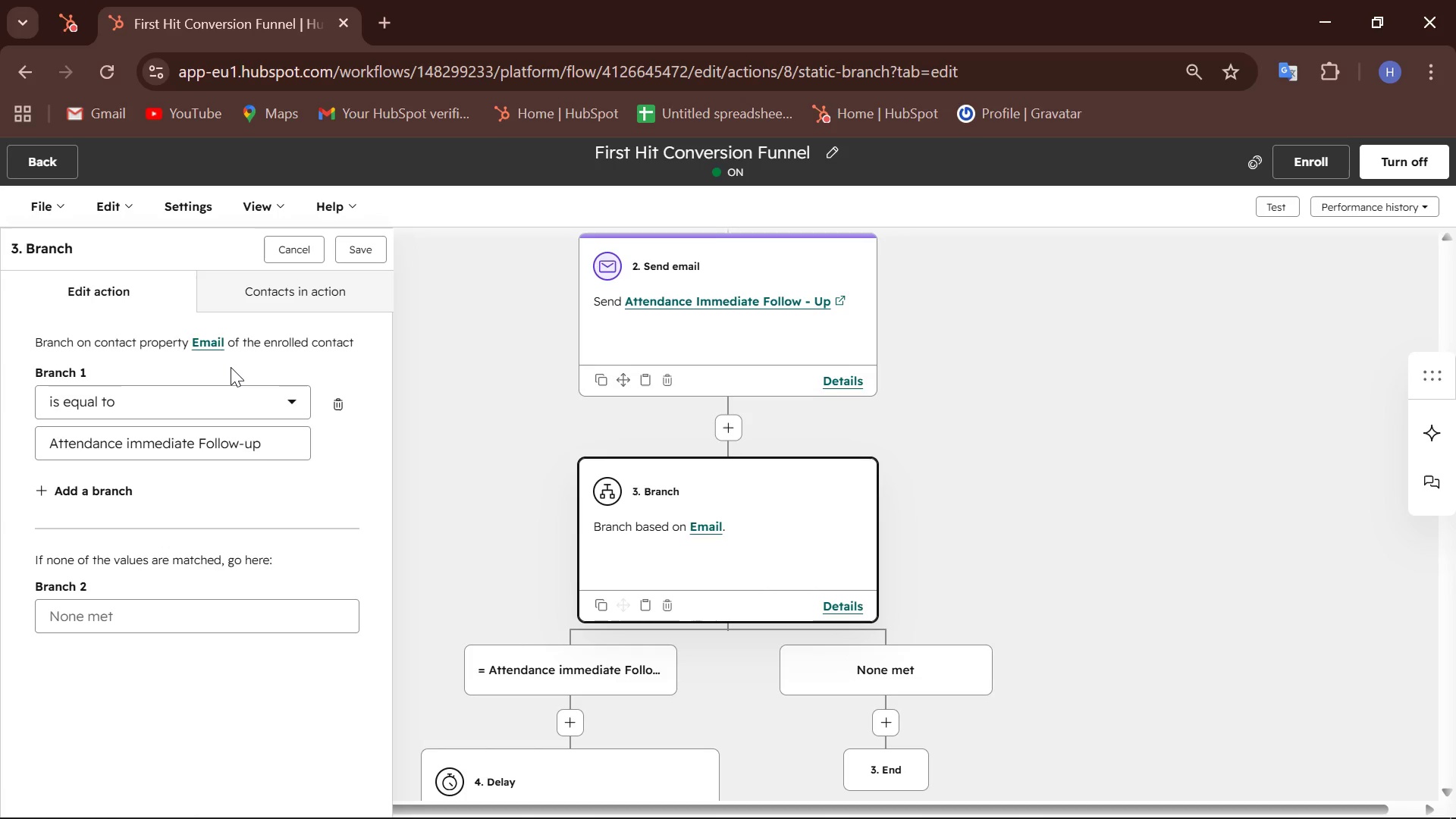 
left_click([672, 607])
 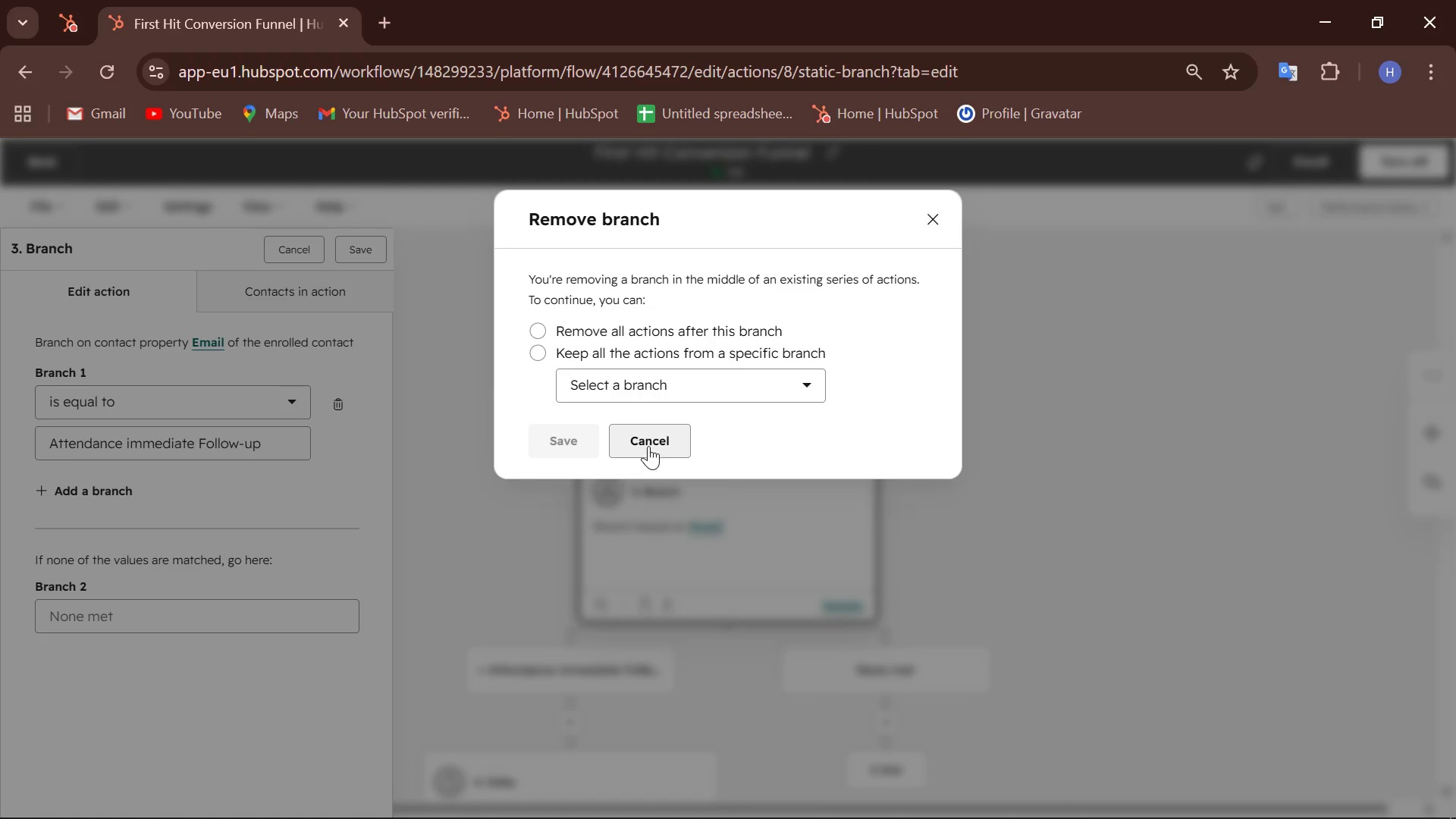 
left_click([665, 378])
 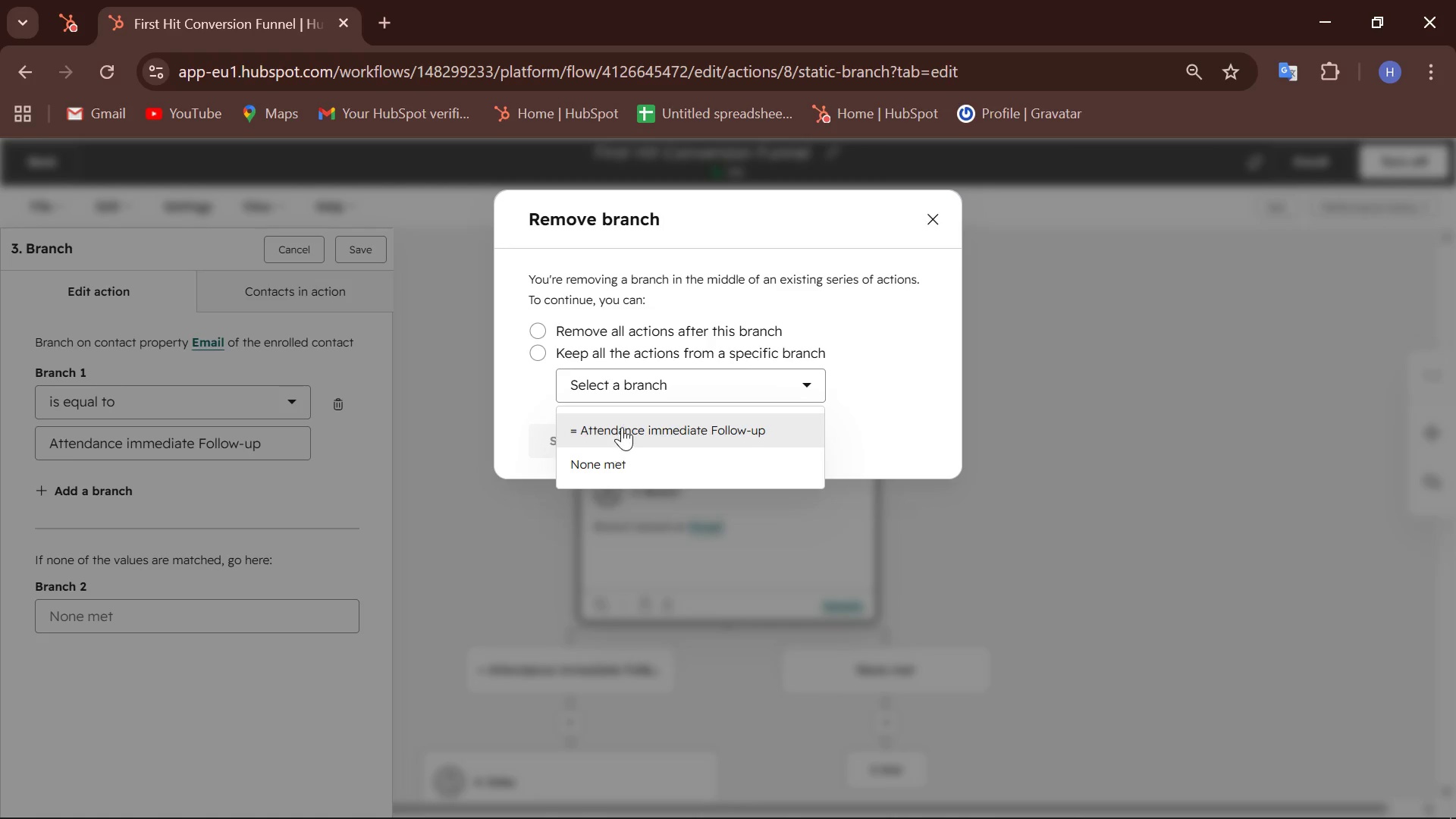 
left_click([622, 427])
 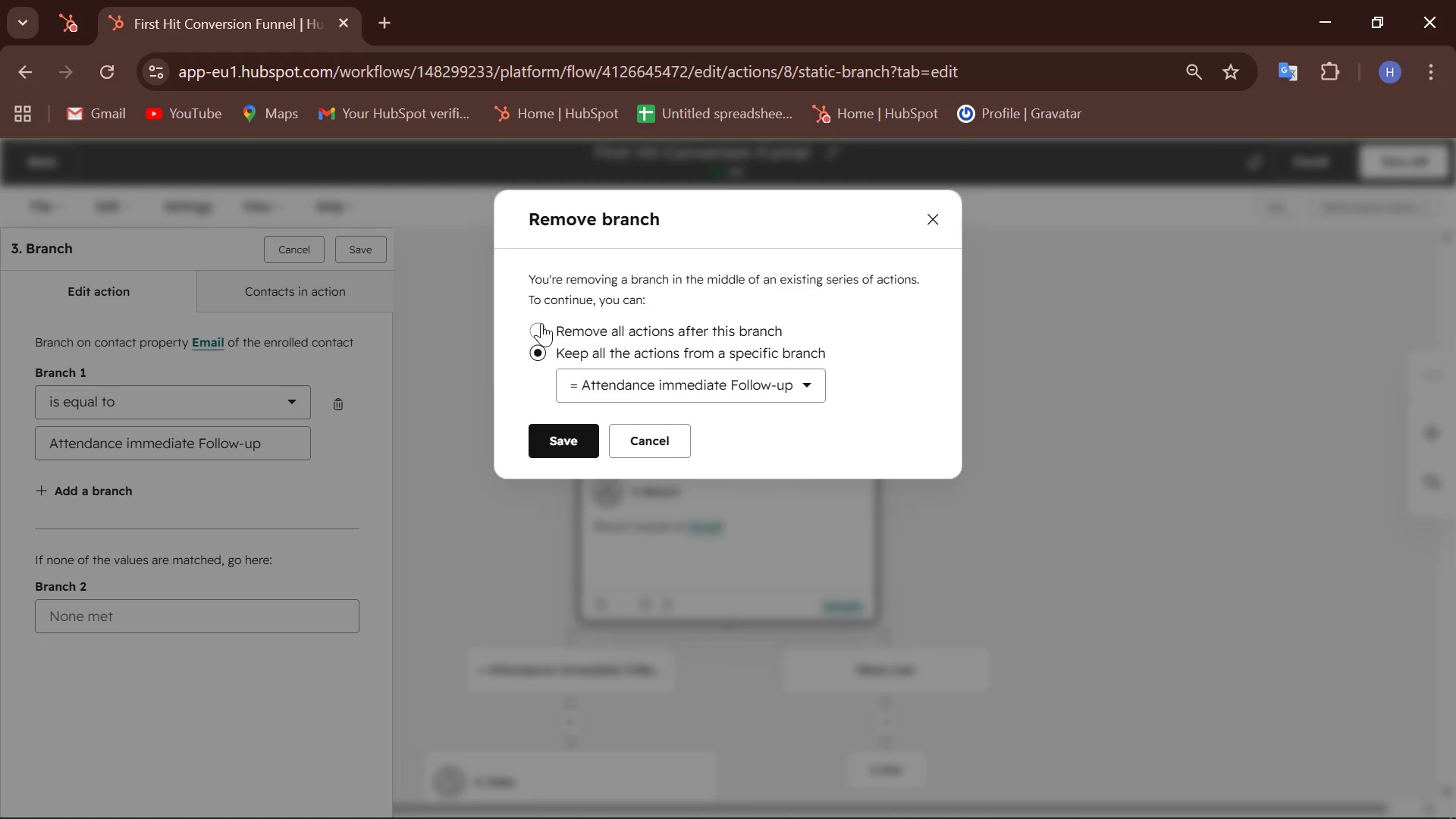 
left_click([541, 323])
 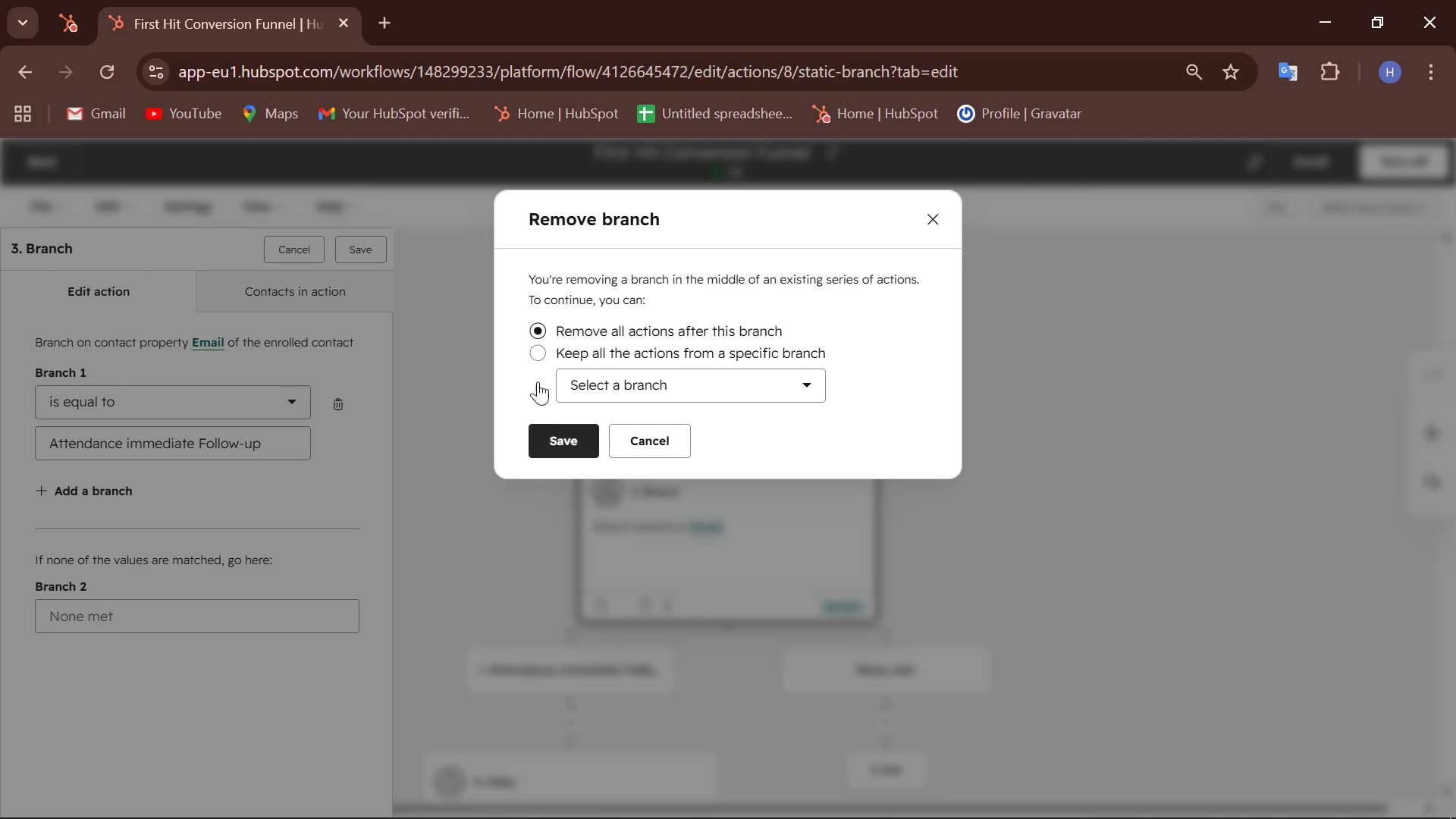 
left_click([537, 357])
 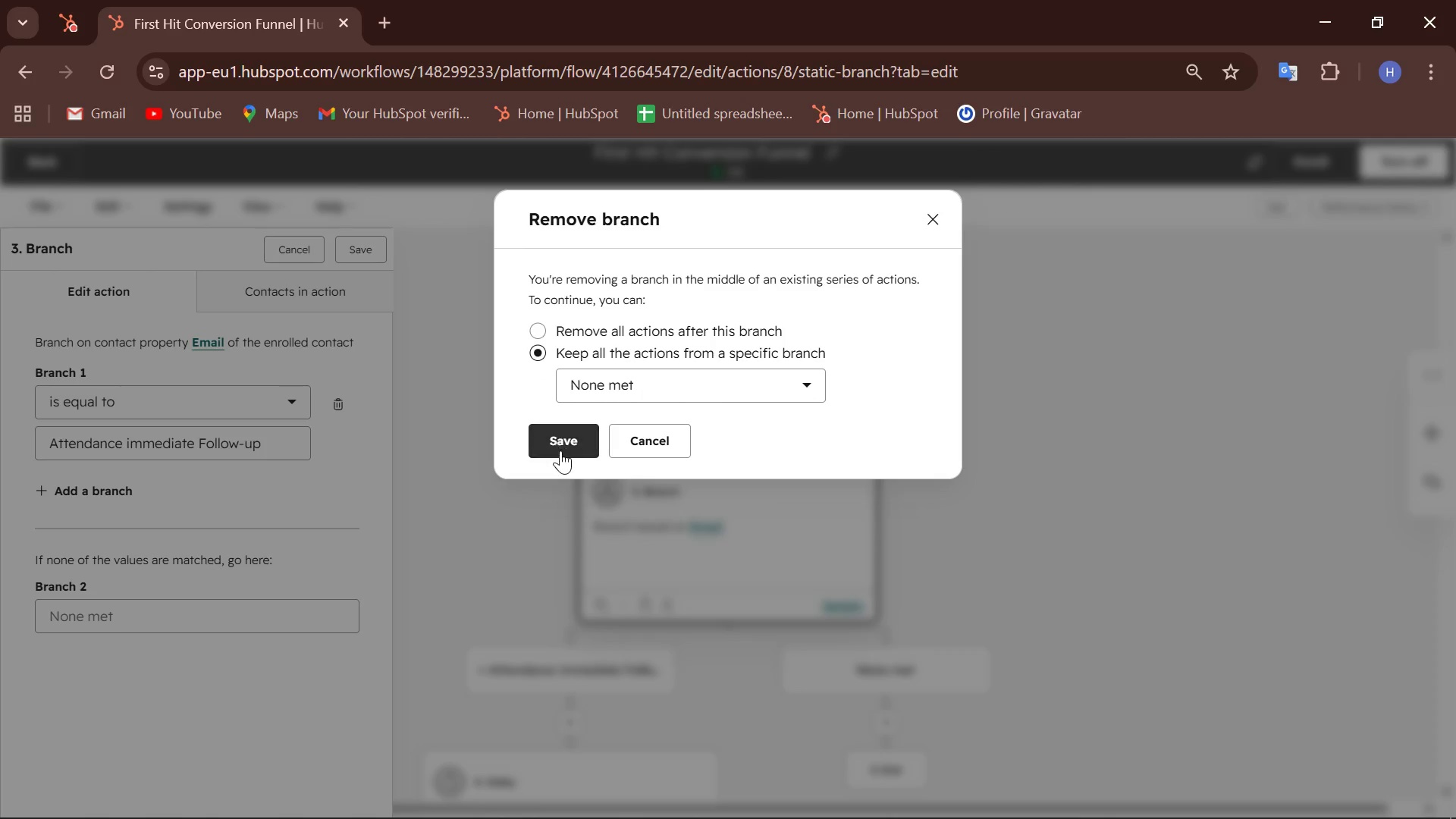 
left_click([560, 450])
 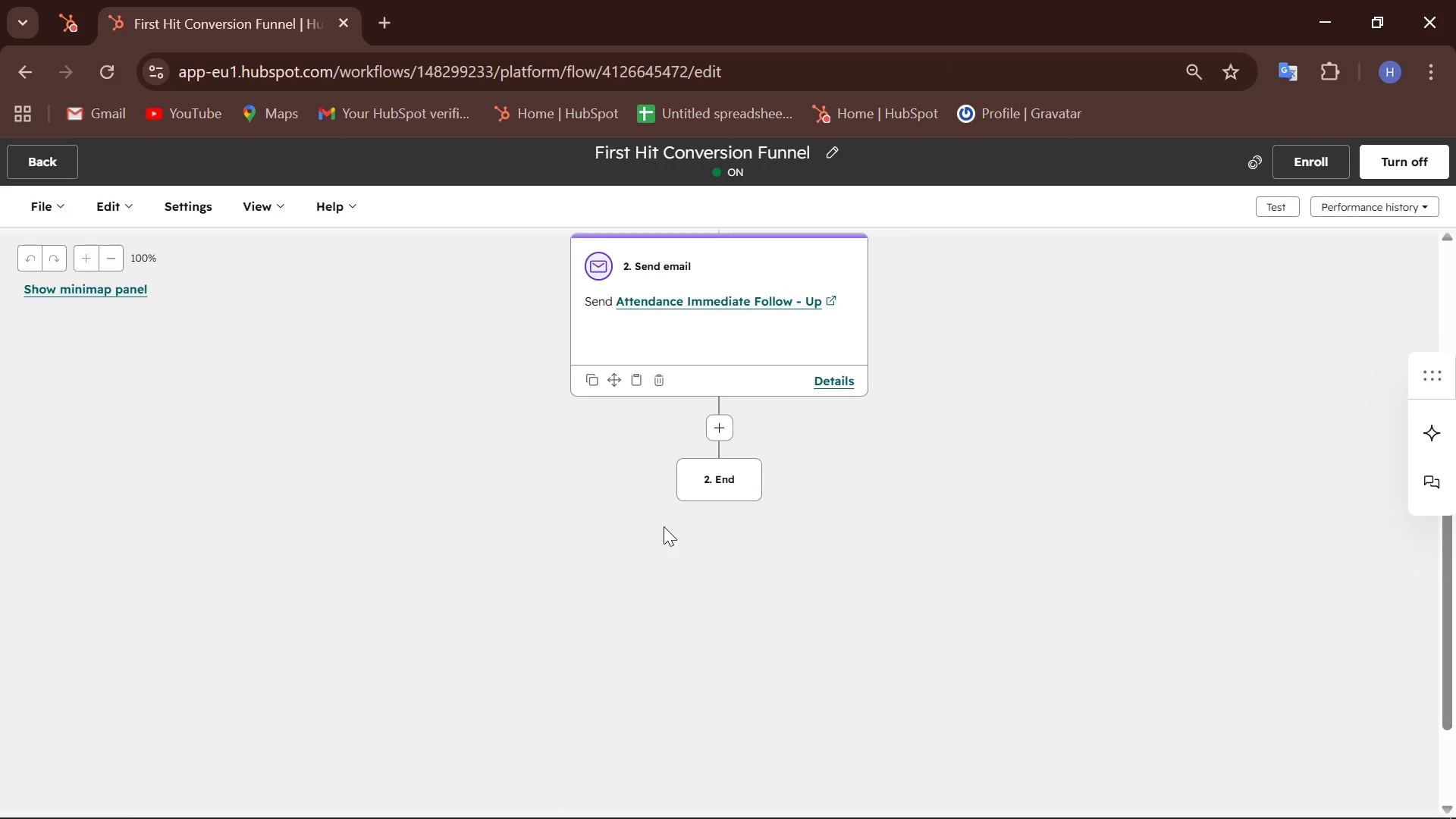 
scroll: coordinate [670, 516], scroll_direction: up, amount: 3.0
 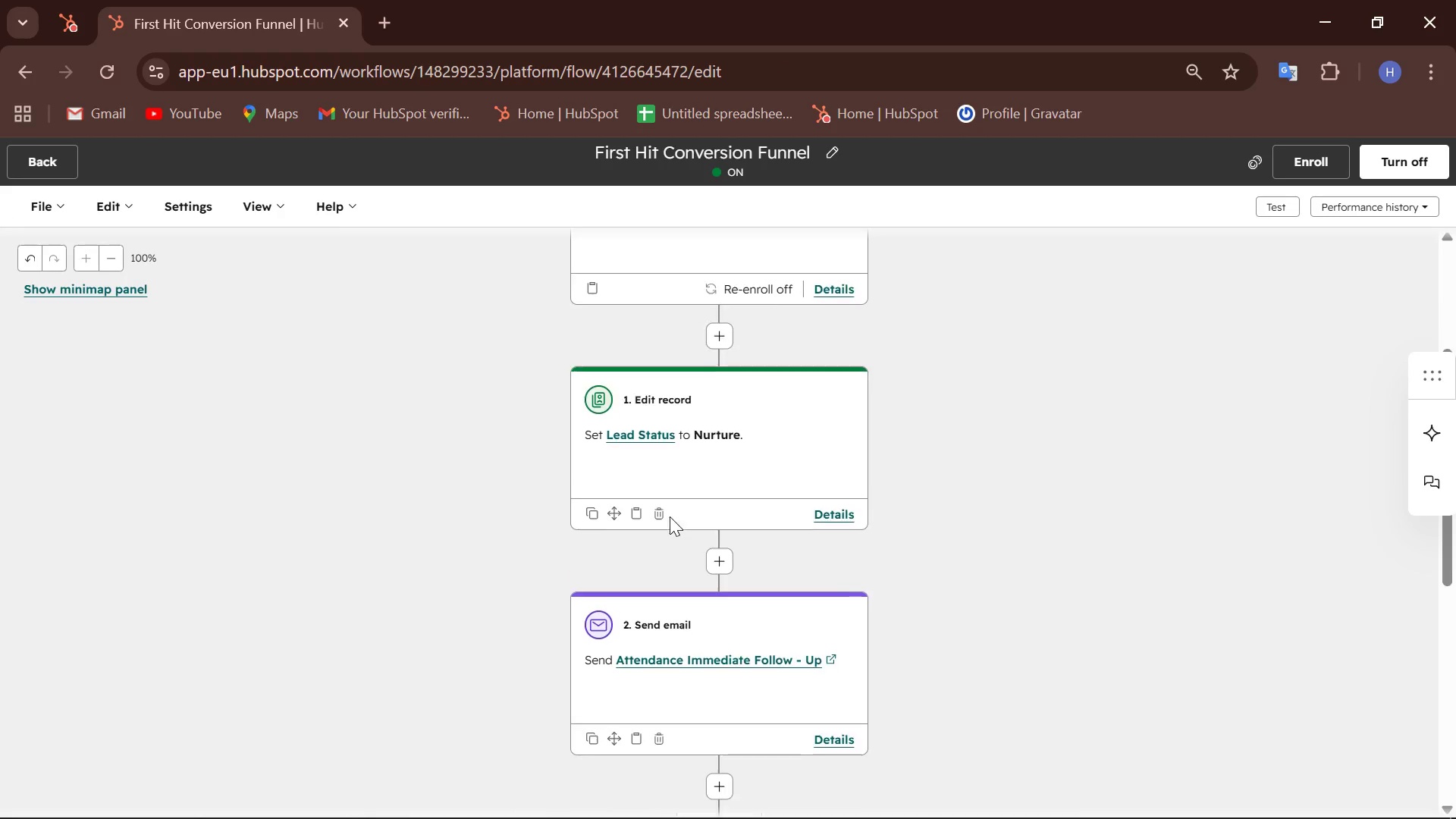 
scroll: coordinate [670, 516], scroll_direction: down, amount: 3.0
 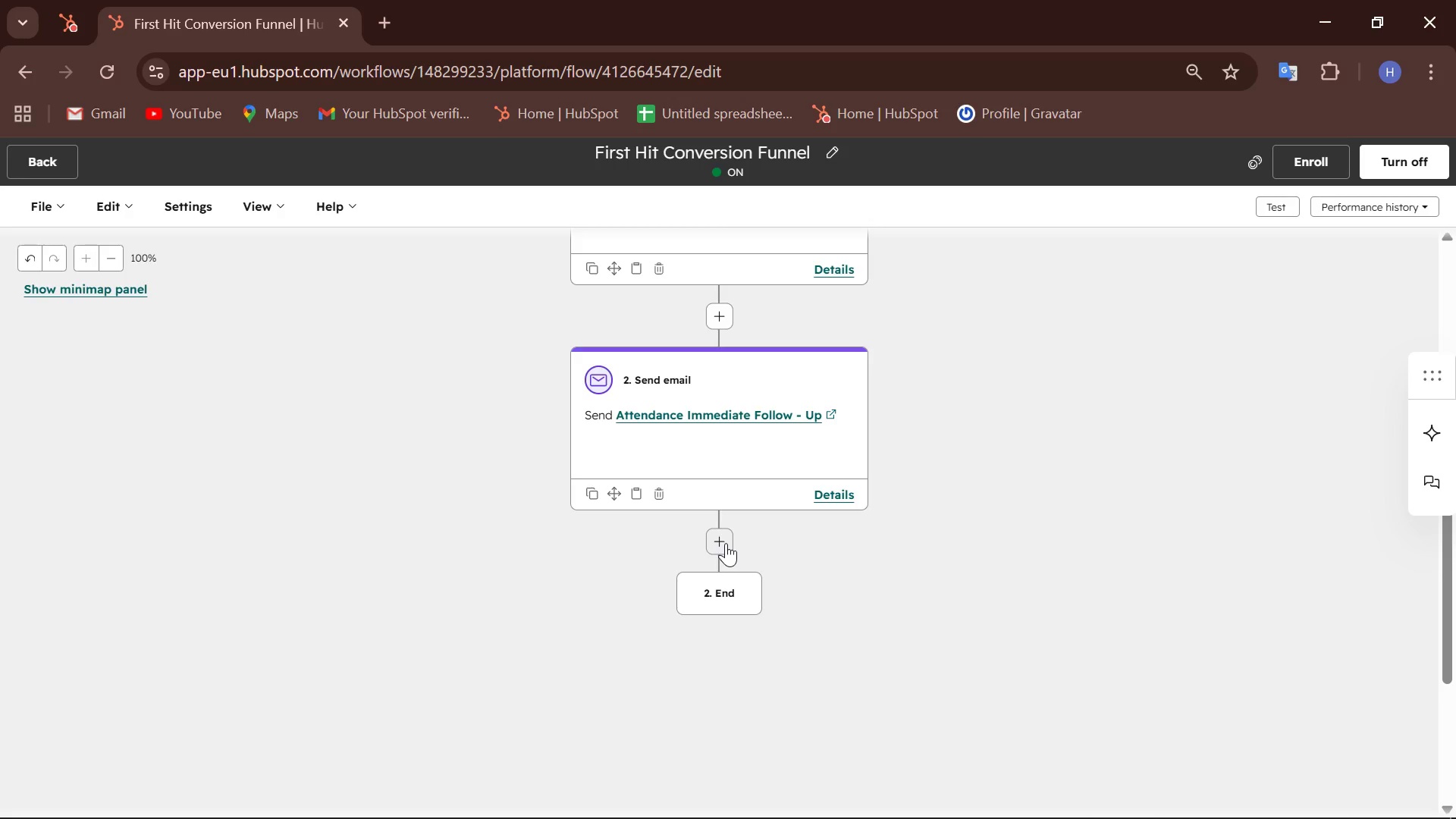 
hold_key(key=ControlLeft, duration=0.31)
 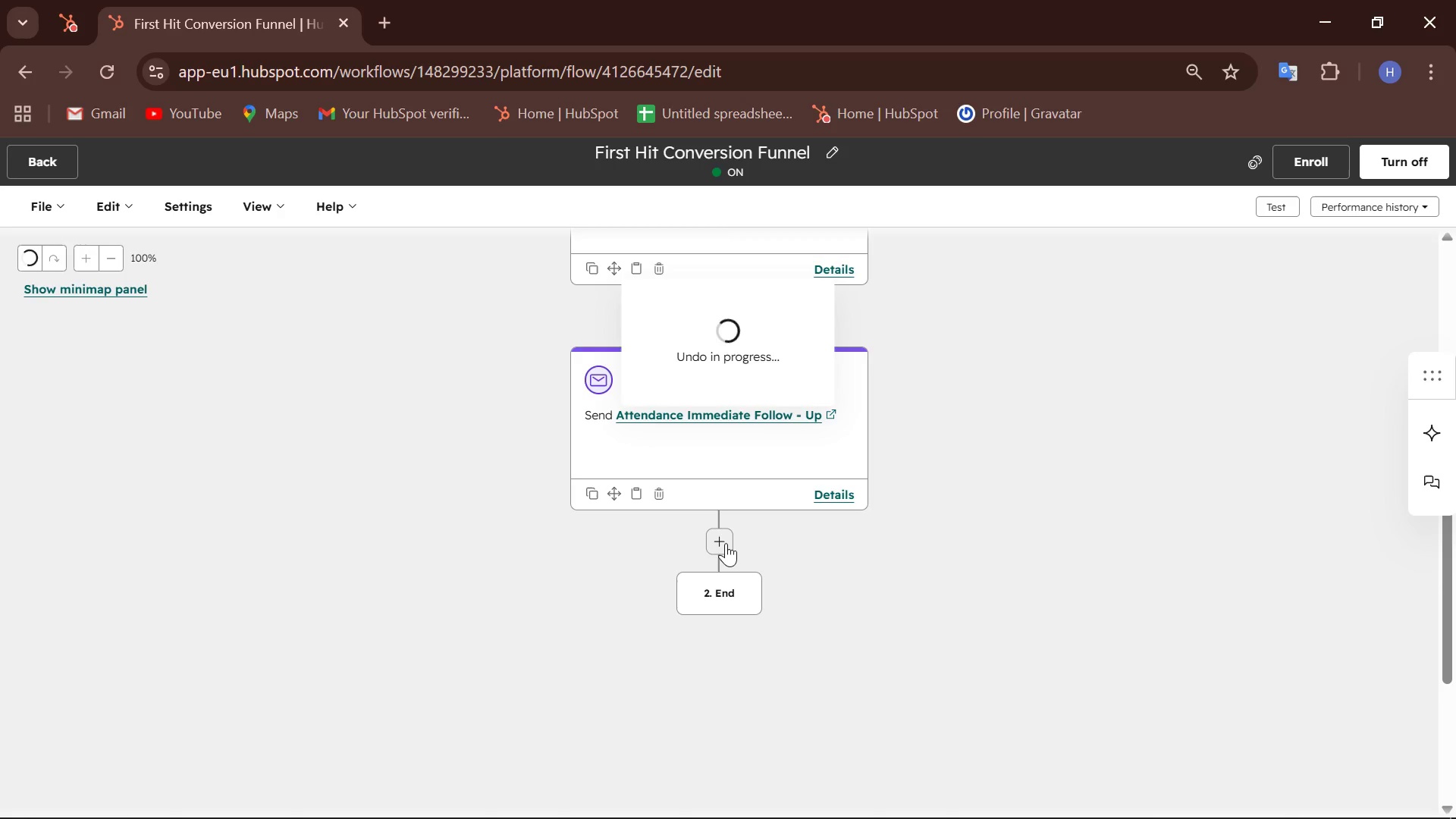 
key(Z)
 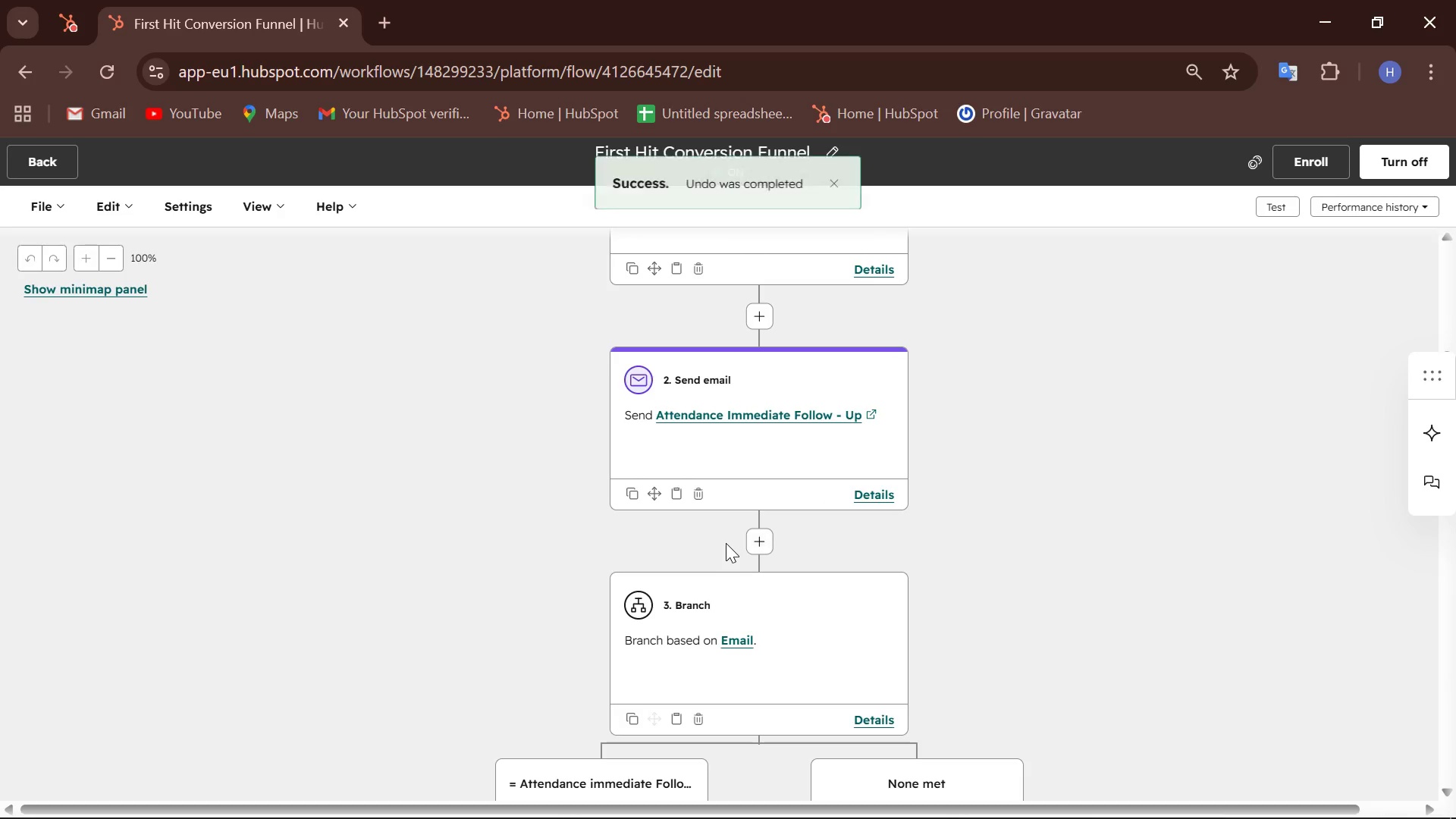 
scroll: coordinate [726, 543], scroll_direction: down, amount: 2.0
 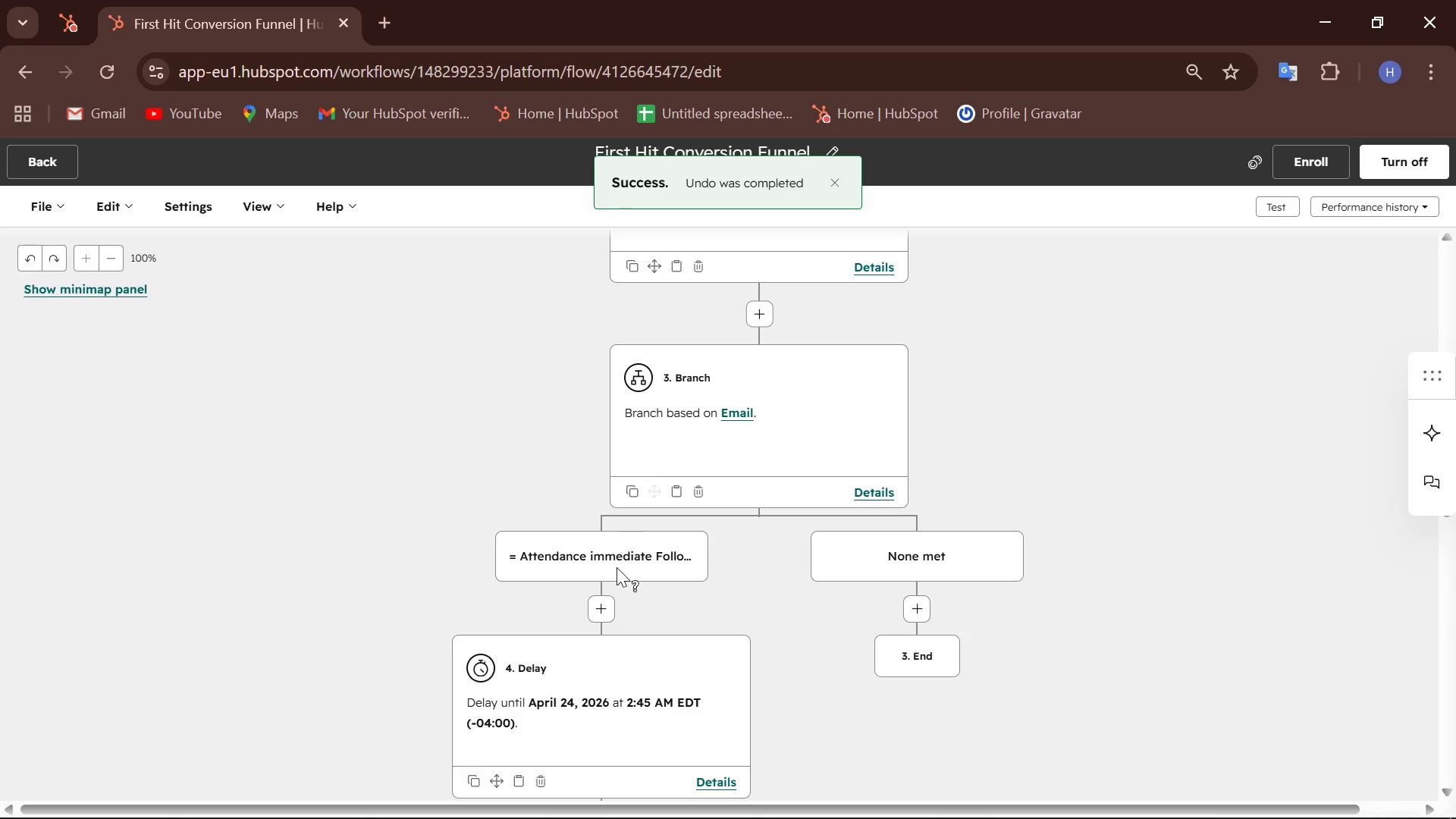 
mouse_move([702, 461])
 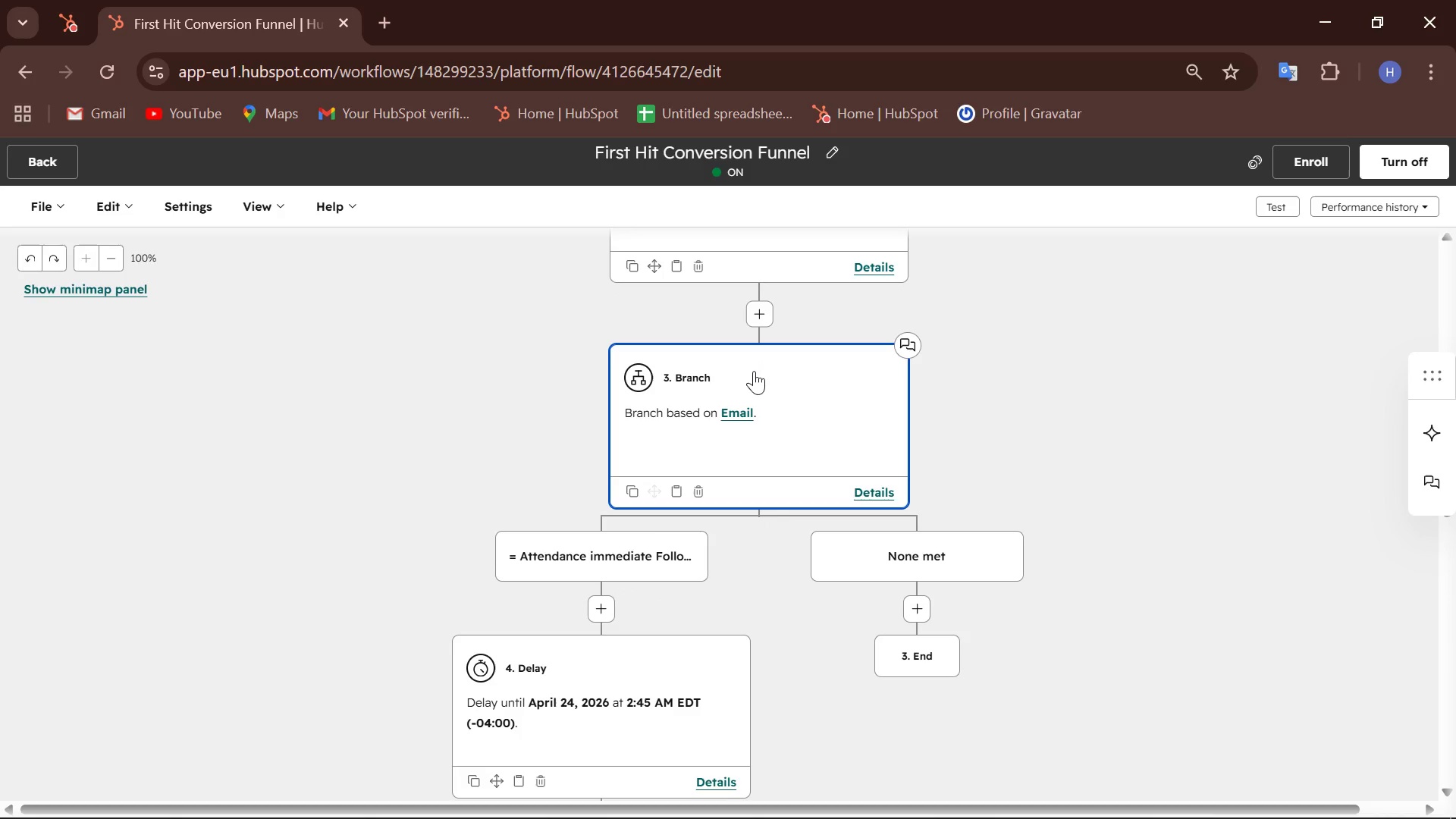 
left_click_drag(start_coordinate=[755, 373], to_coordinate=[698, 397])
 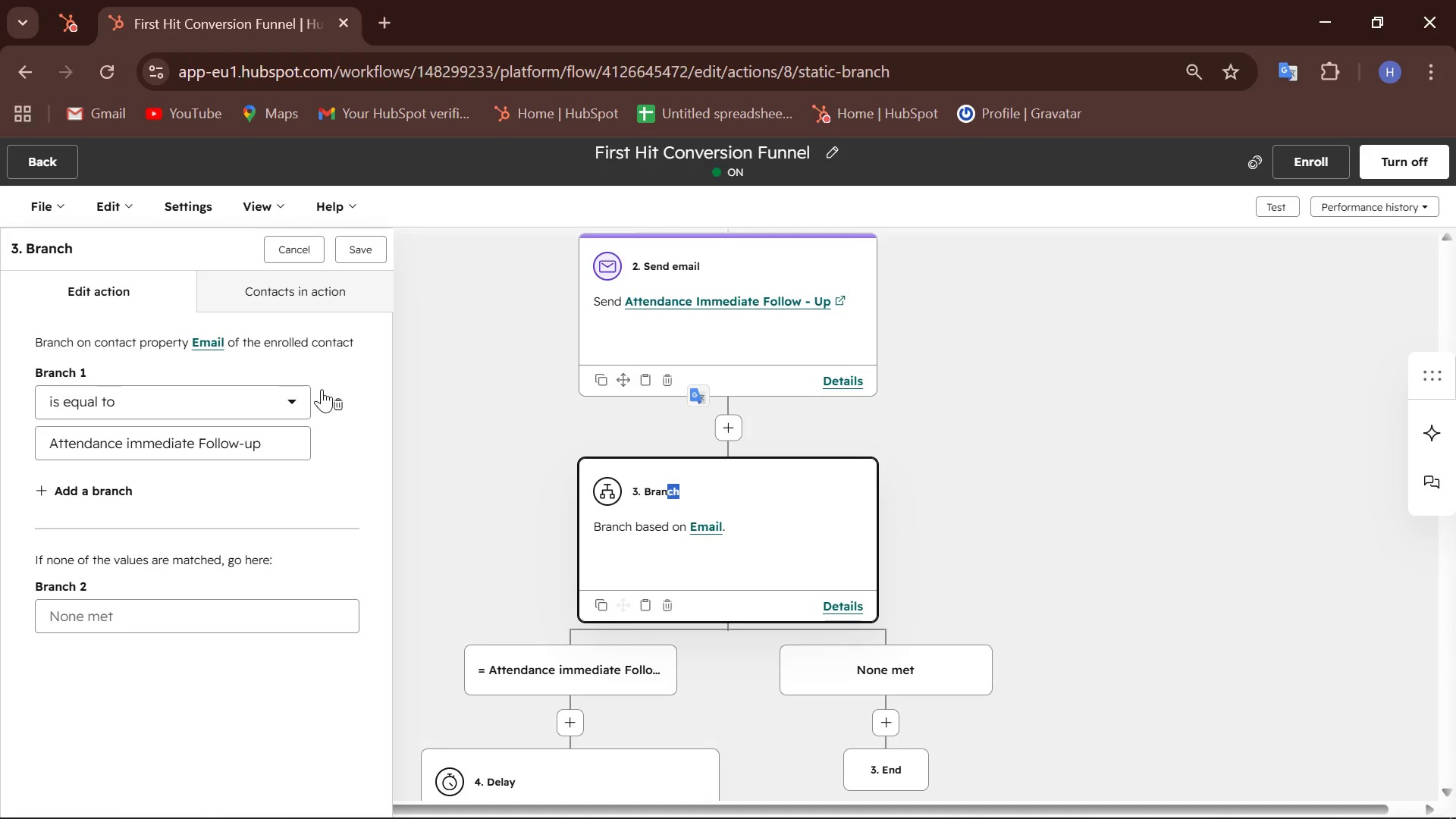 
left_click([337, 405])
 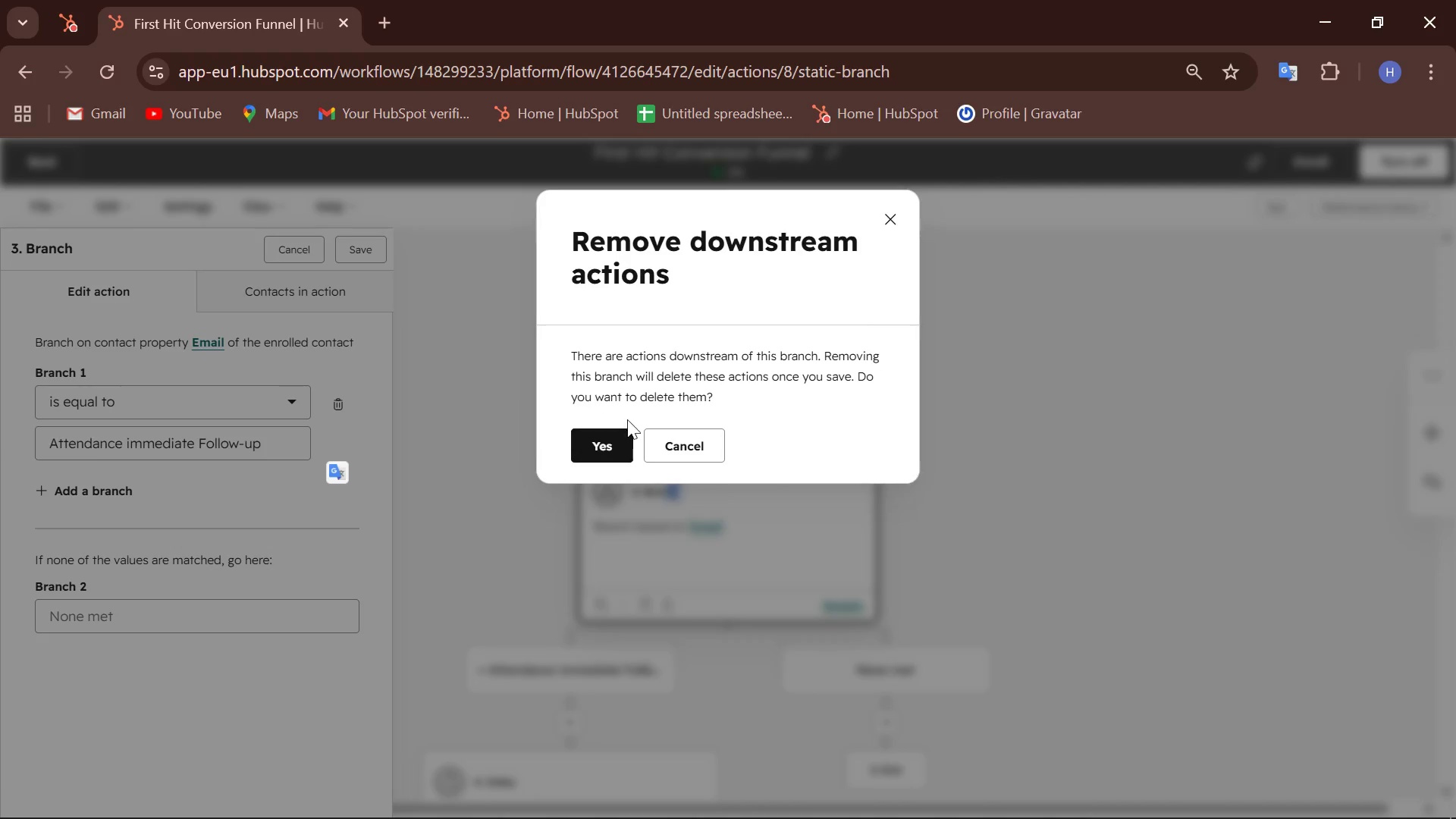 
left_click([614, 442])
 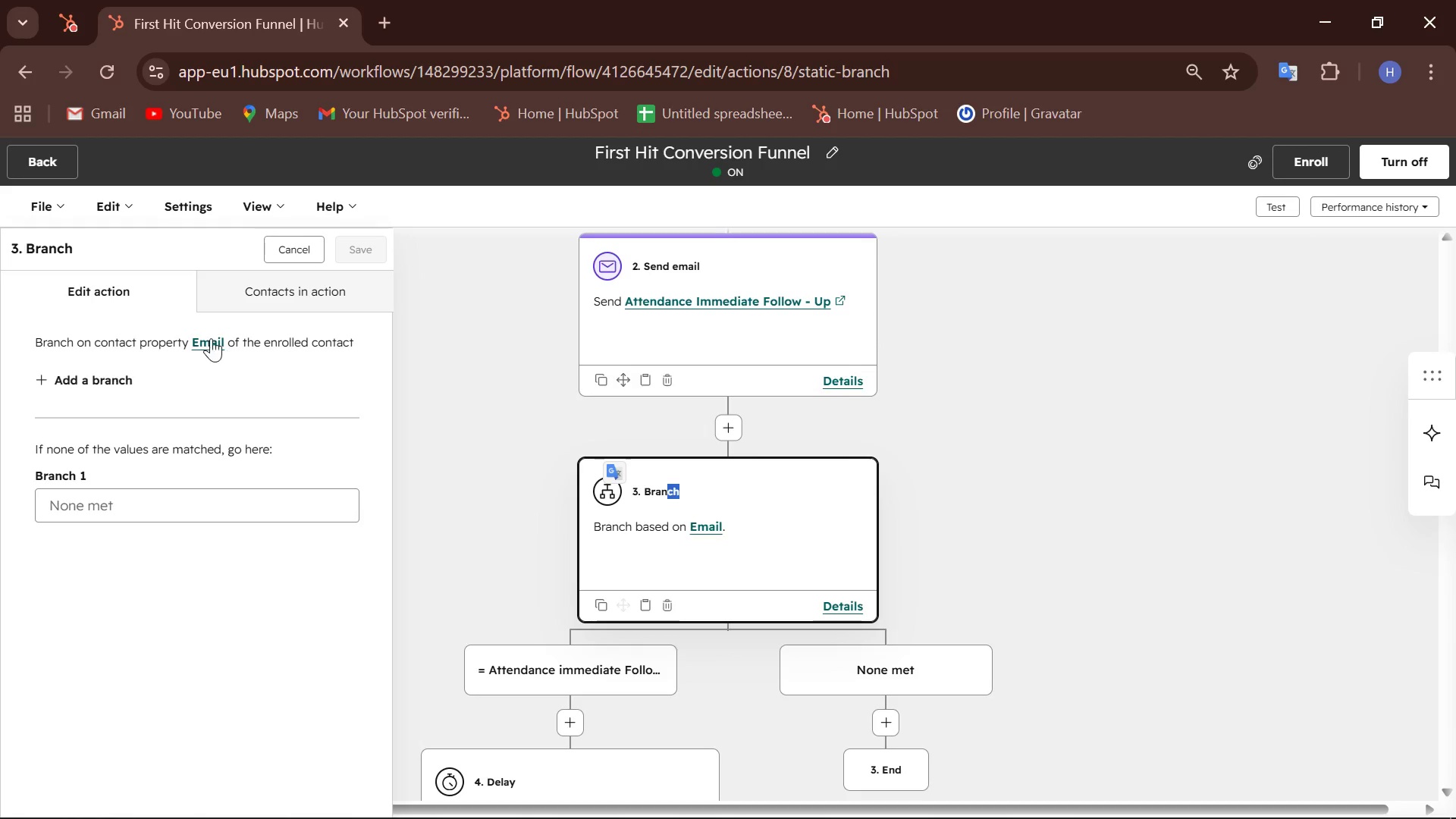 
scroll: coordinate [633, 559], scroll_direction: down, amount: 1.0
 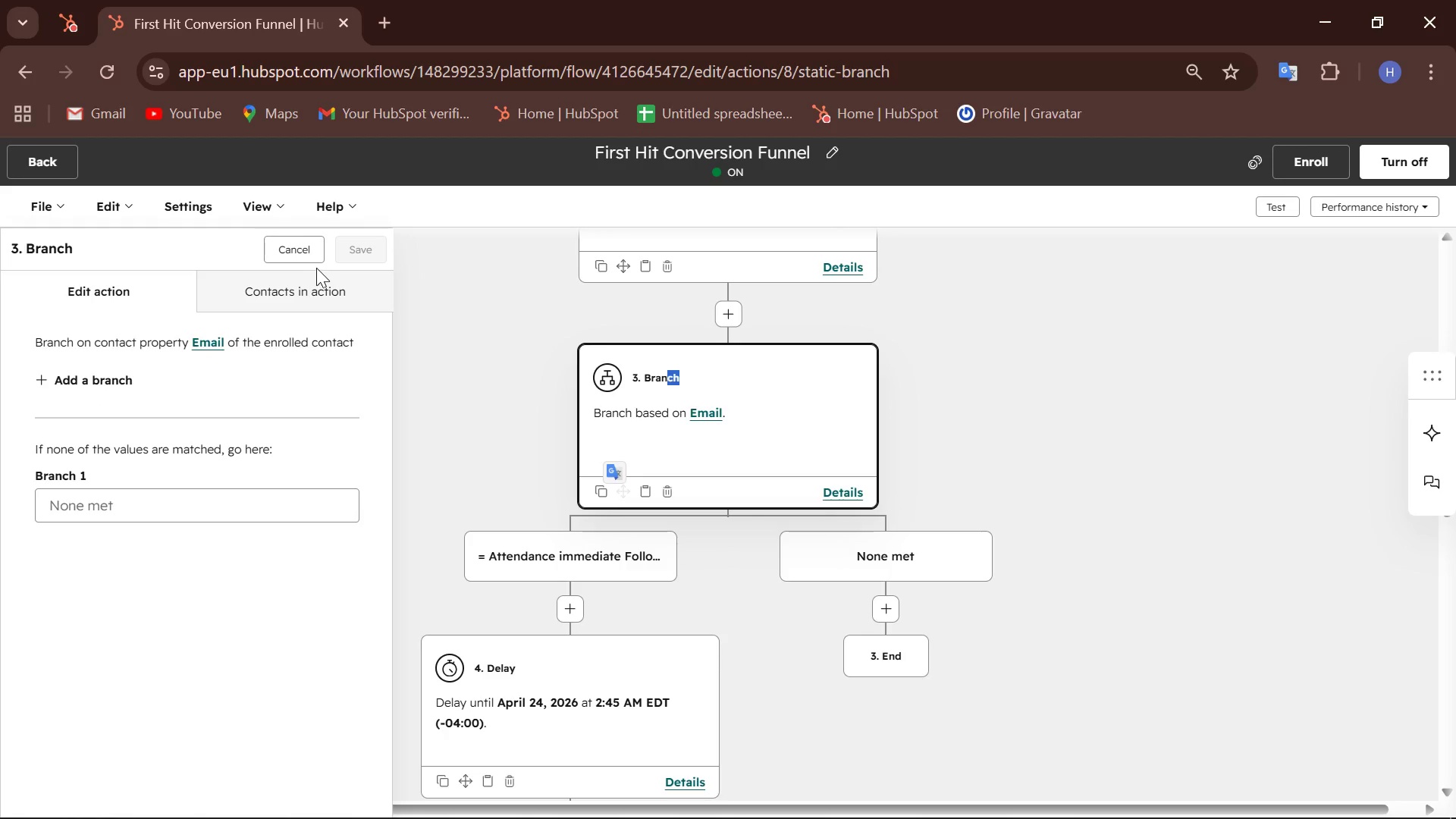 
left_click([303, 252])
 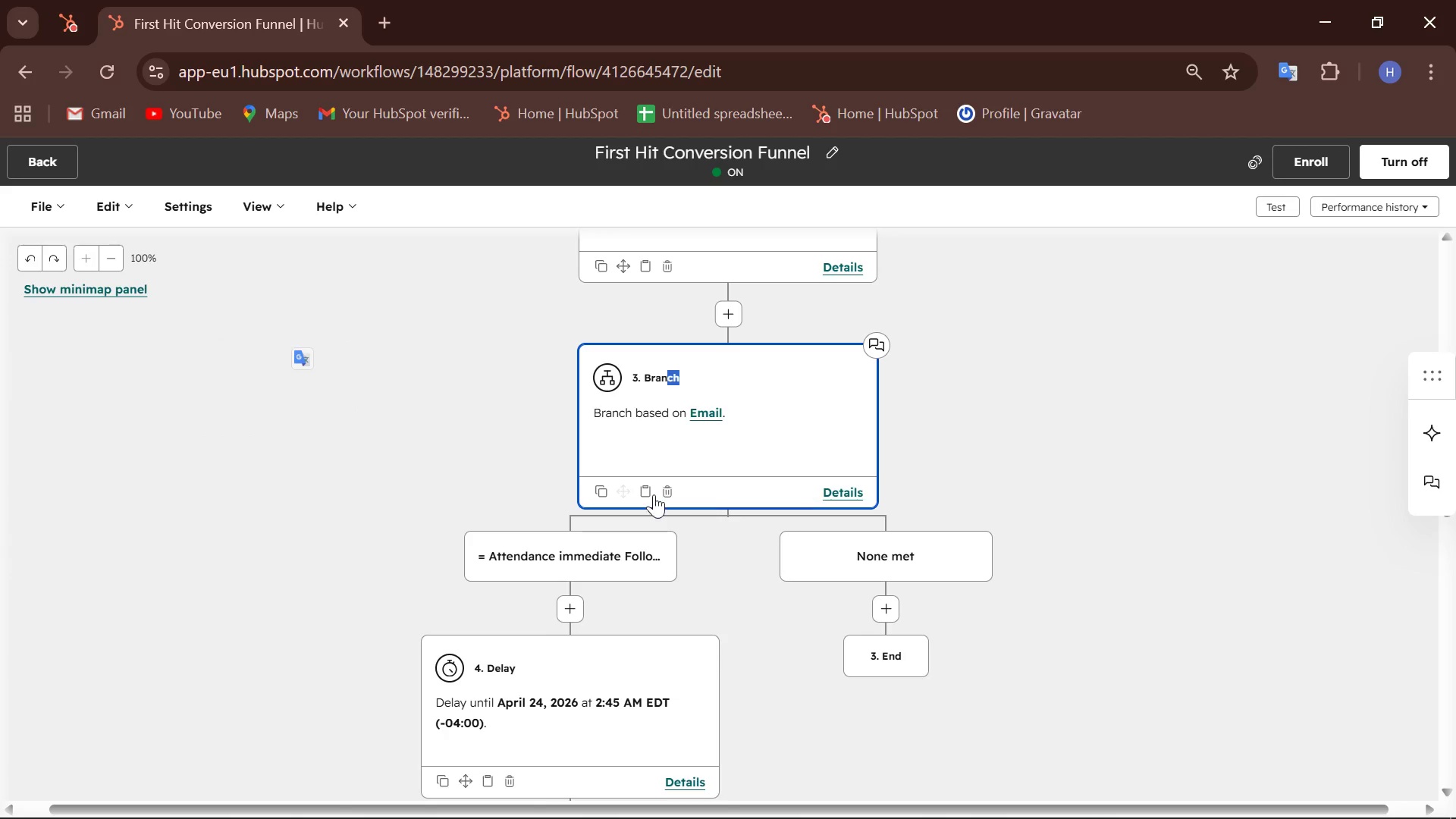 
left_click([664, 488])
 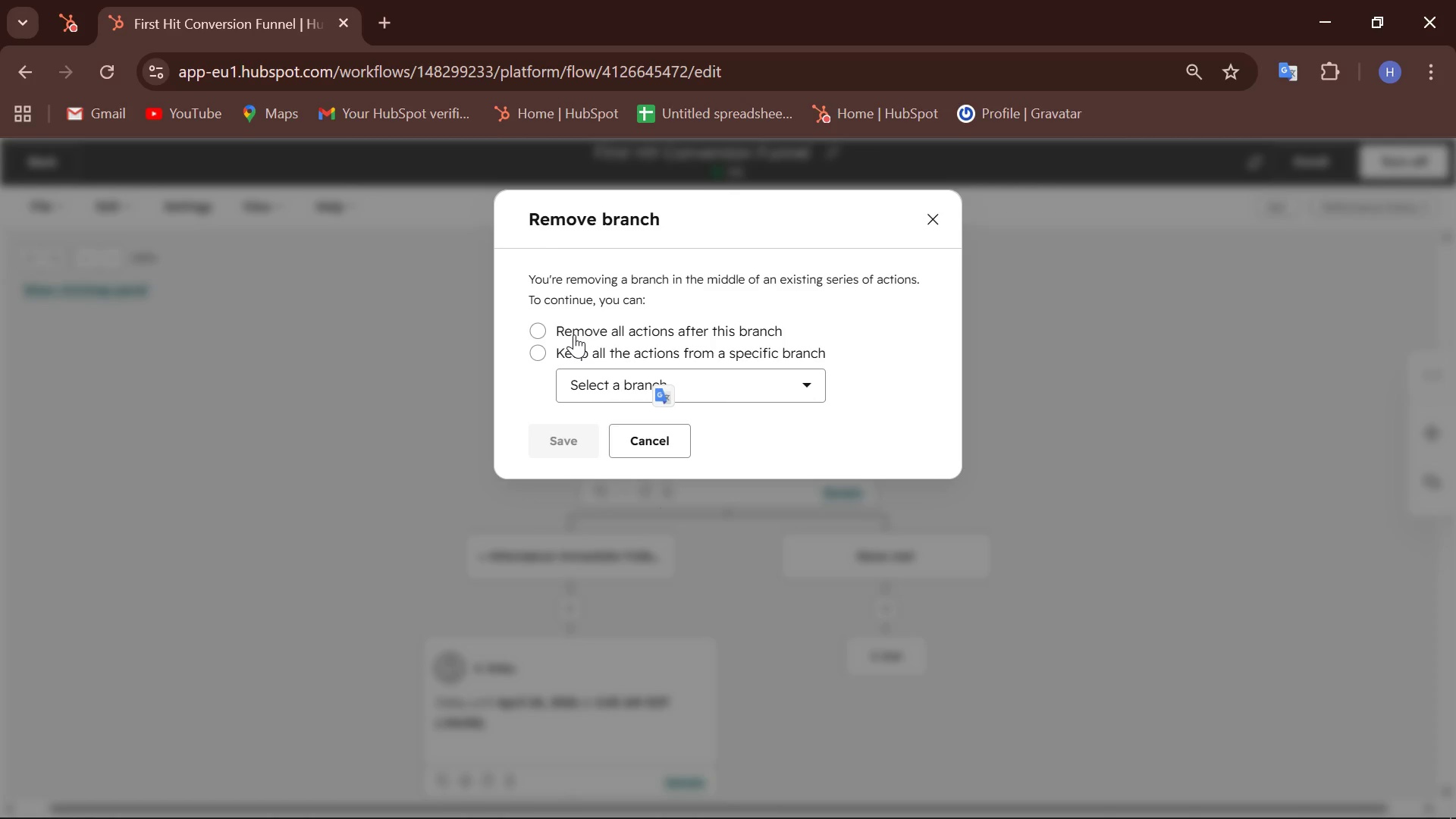 
left_click([574, 334])
 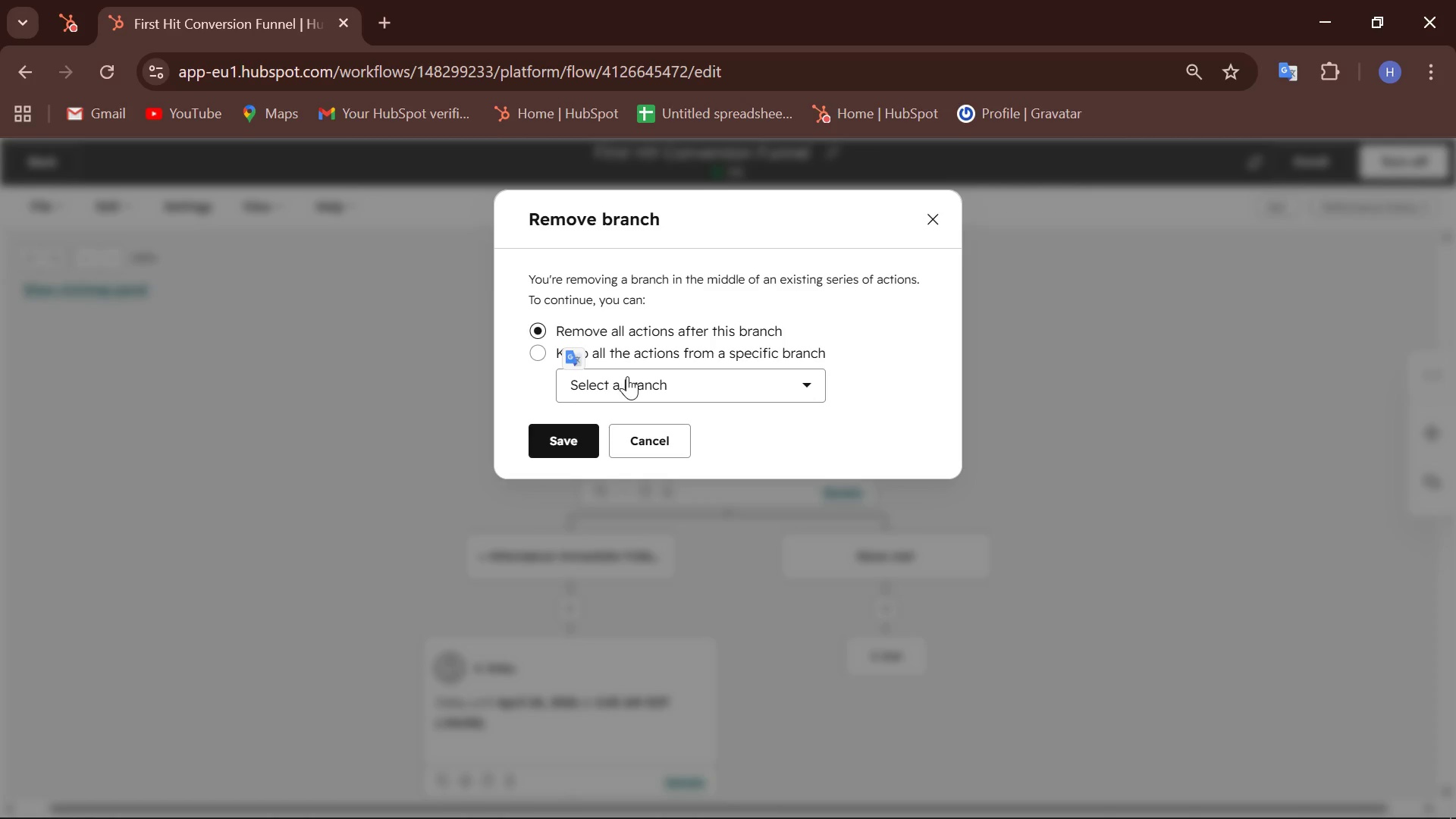 
left_click([629, 376])
 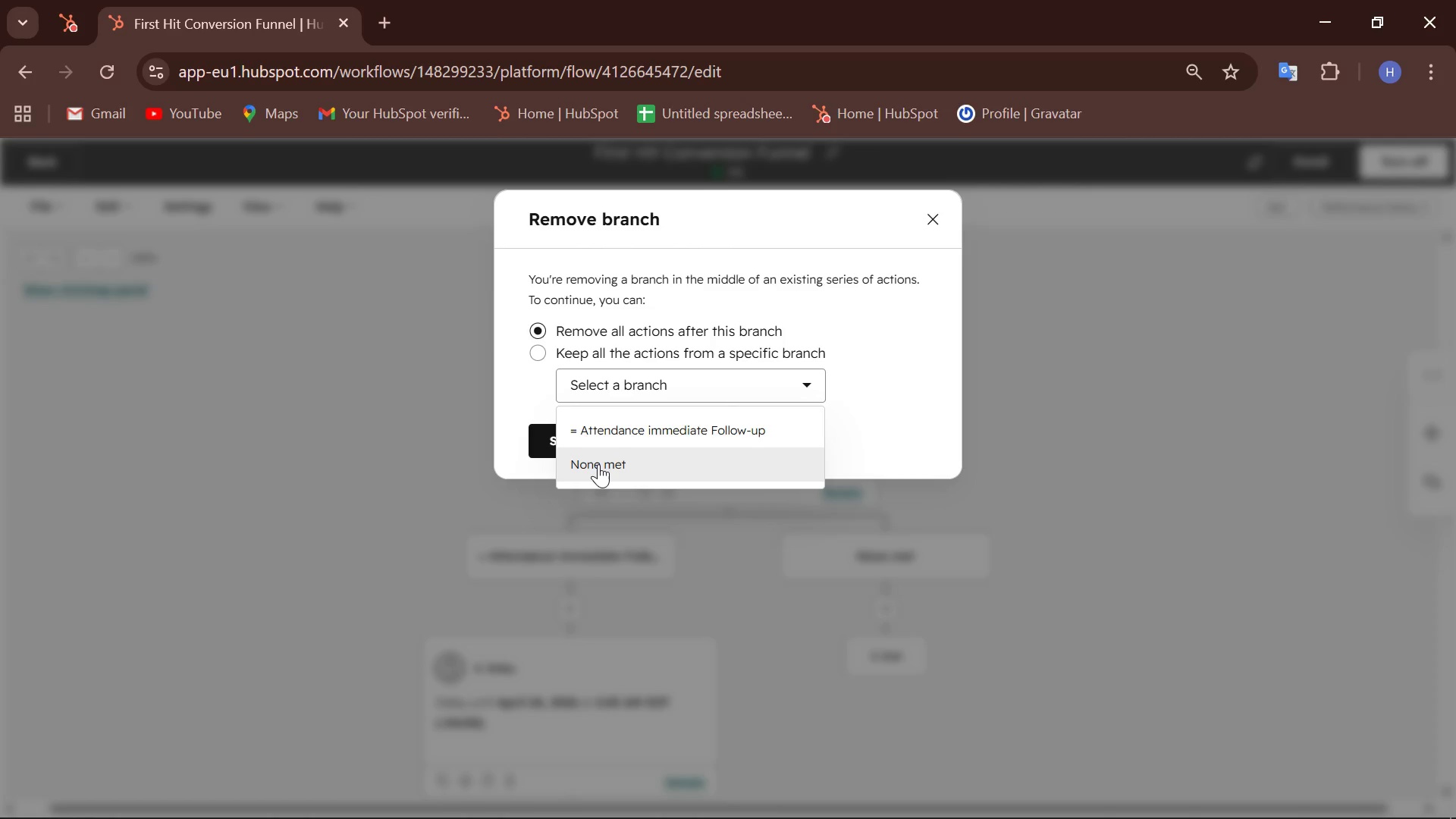 
left_click([598, 464])
 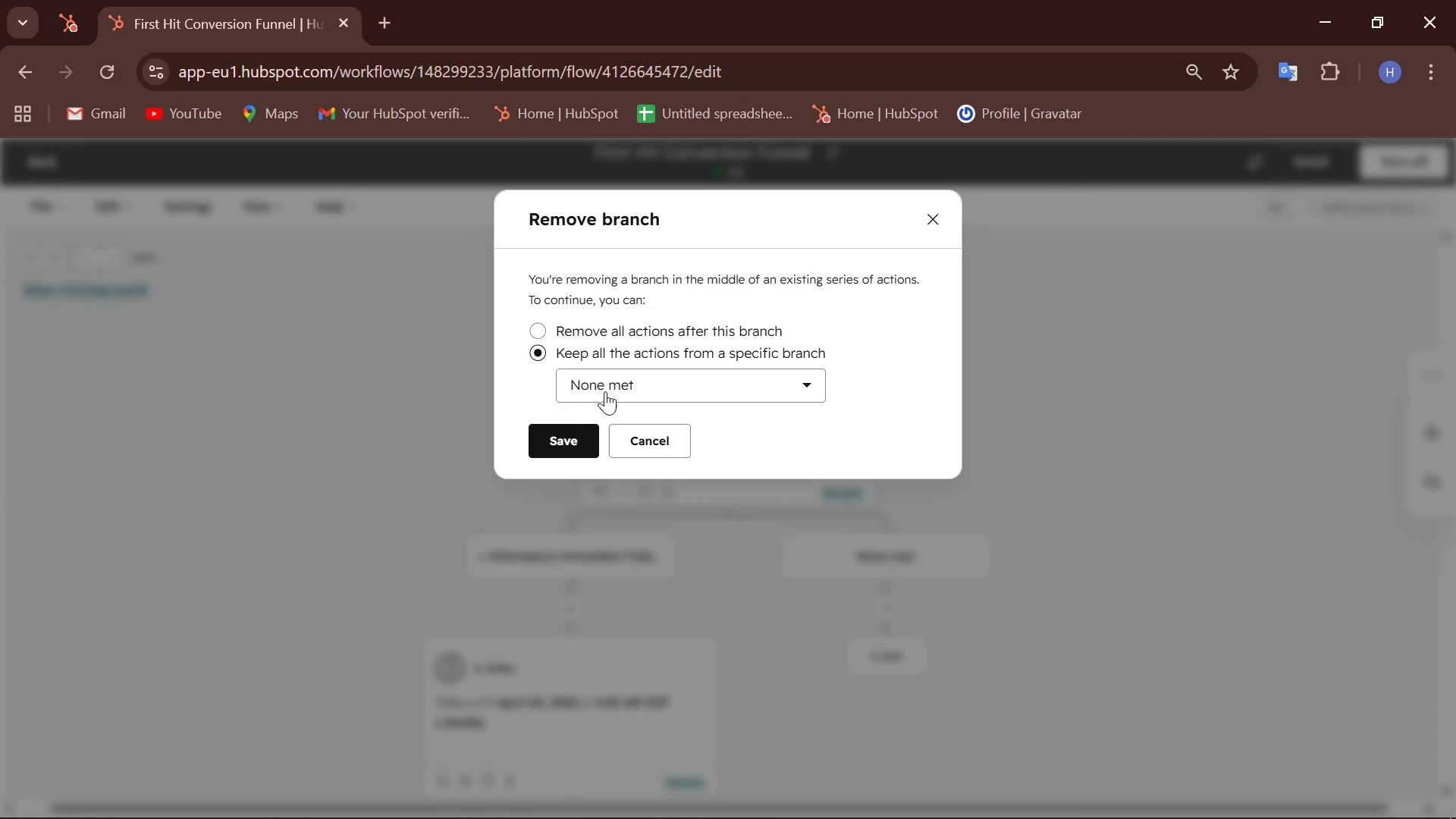 
left_click([556, 437])
 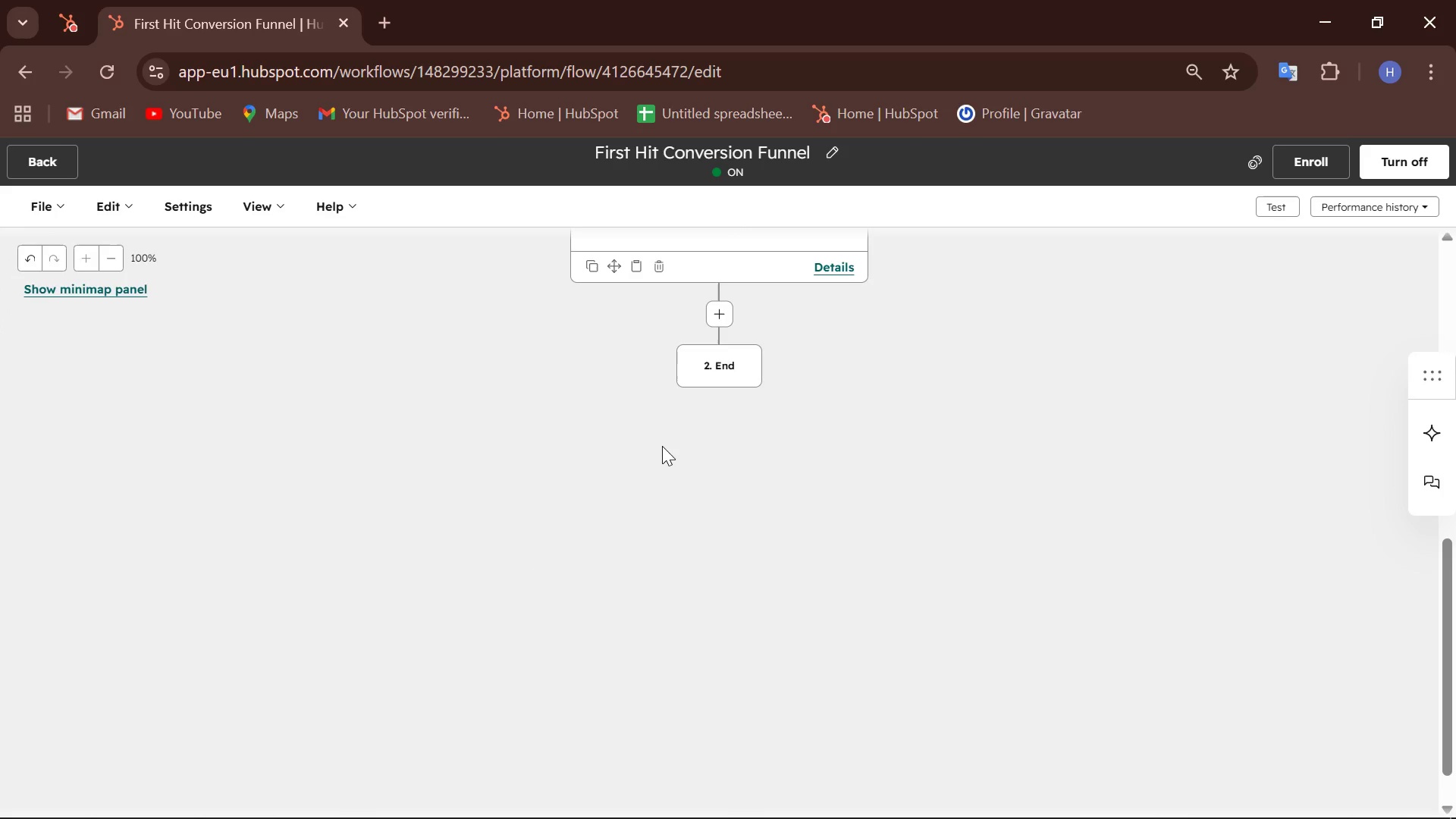 
scroll: coordinate [637, 490], scroll_direction: up, amount: 2.0
 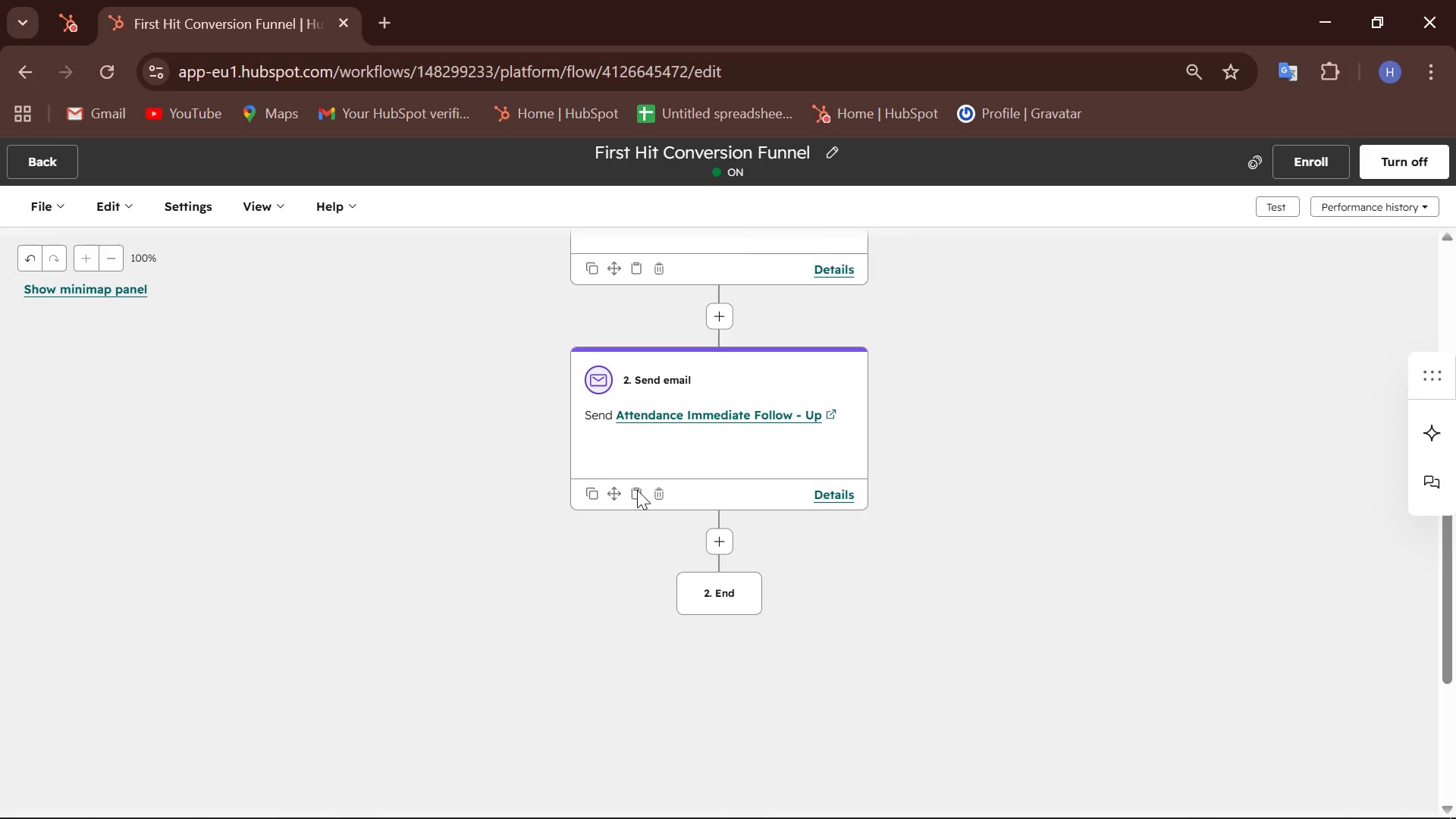 
key(Control+Z)
 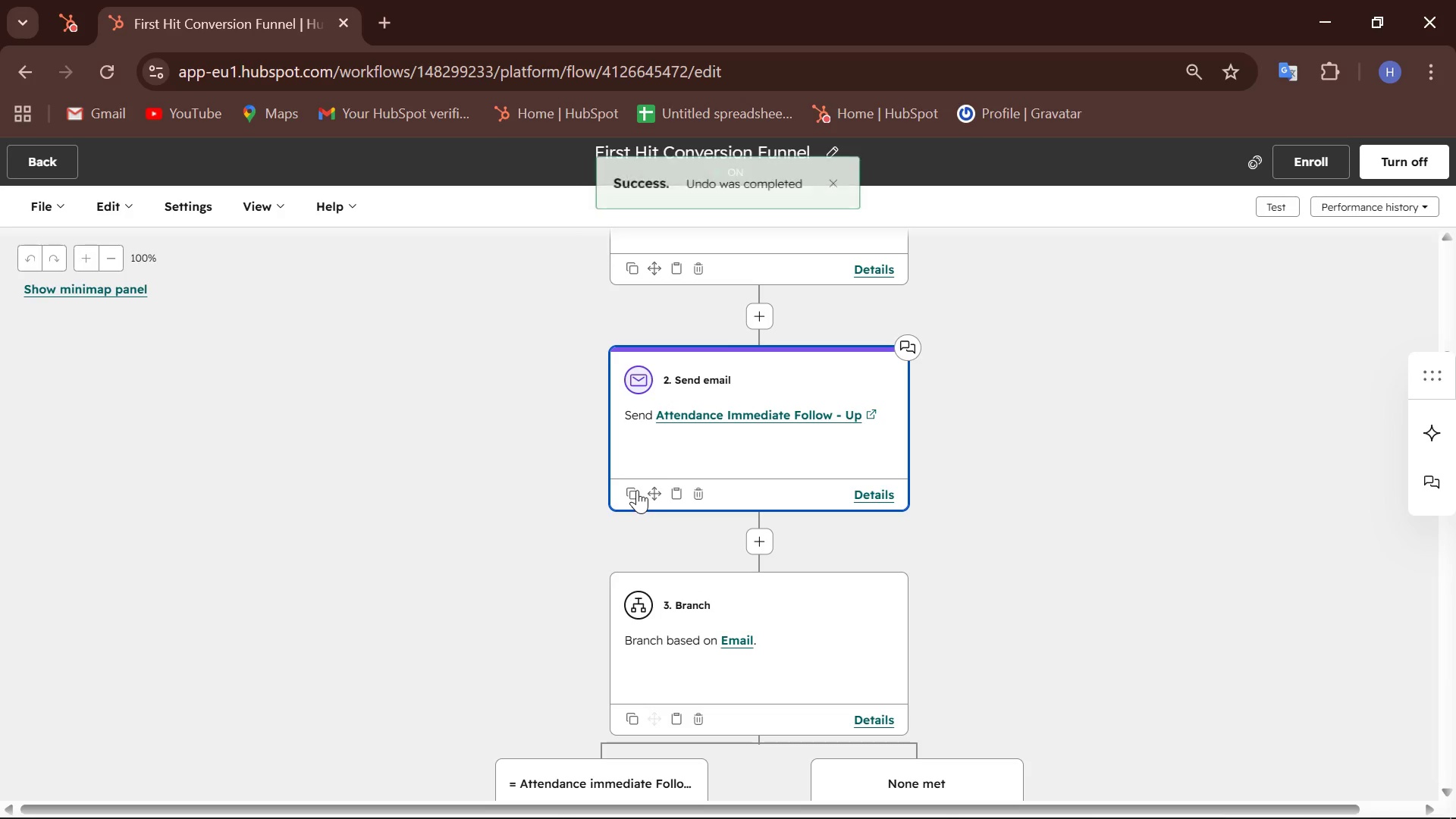 
scroll: coordinate [689, 606], scroll_direction: down, amount: 3.0
 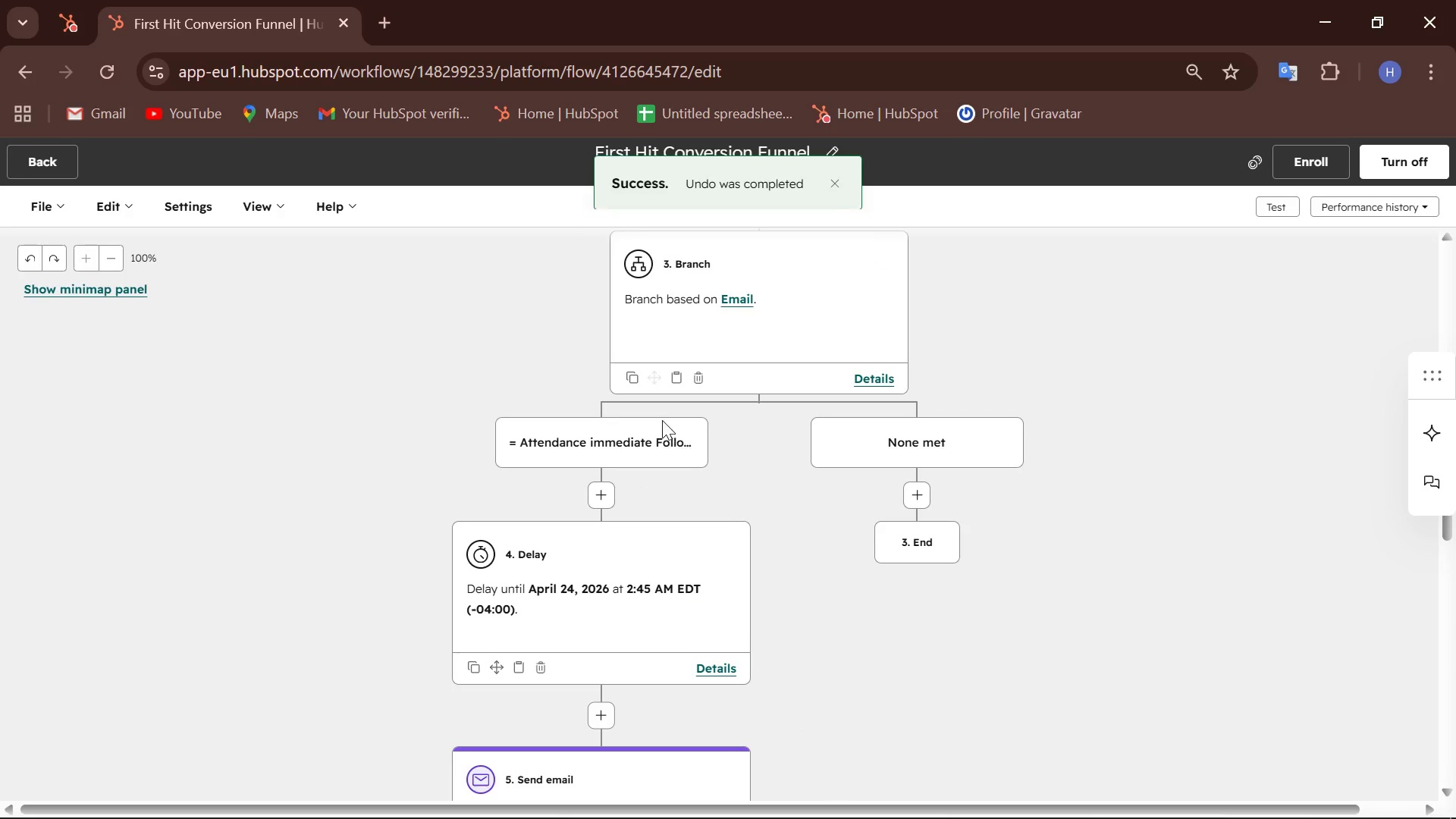 
left_click([647, 453])
 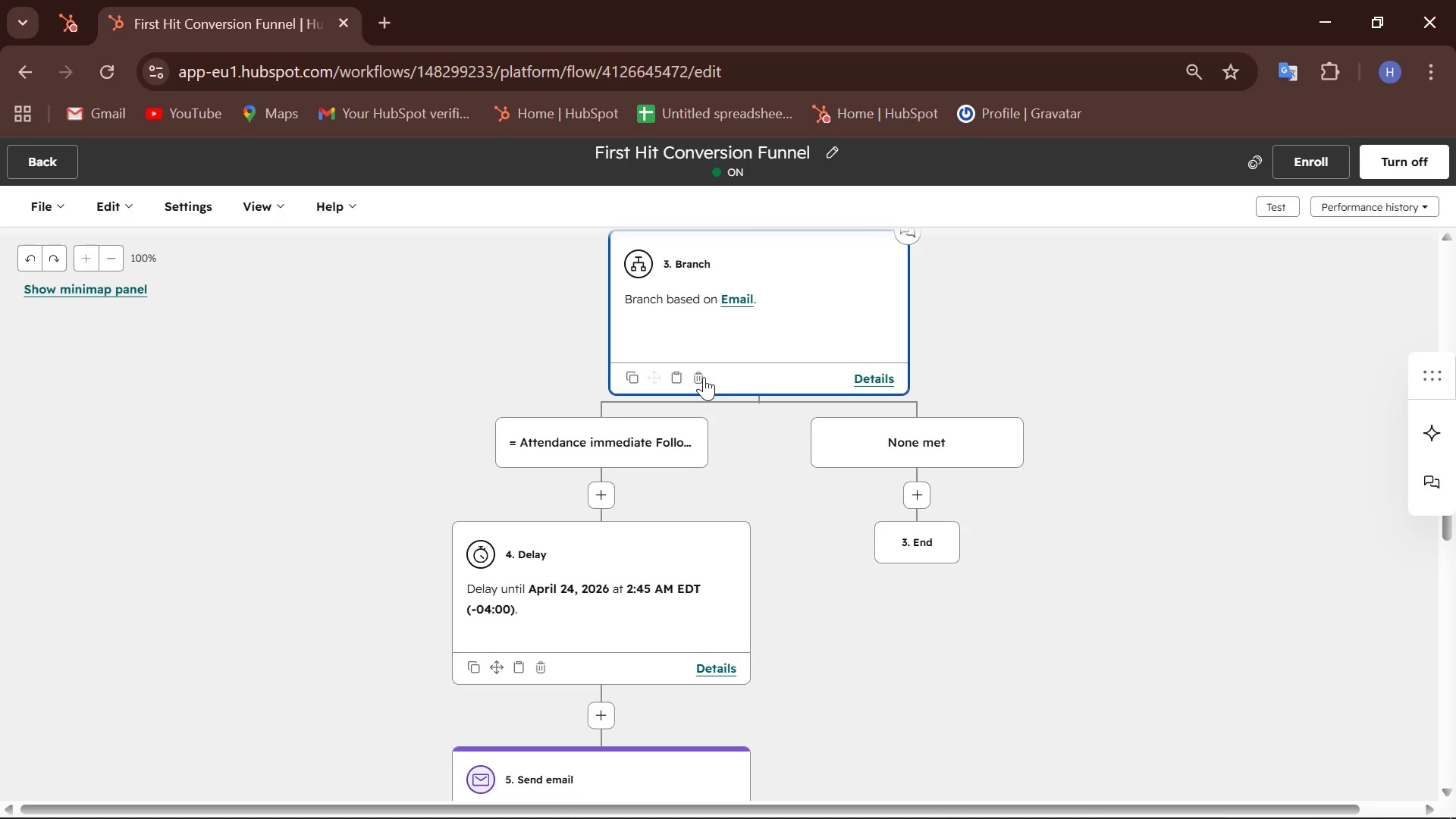 
left_click([704, 377])
 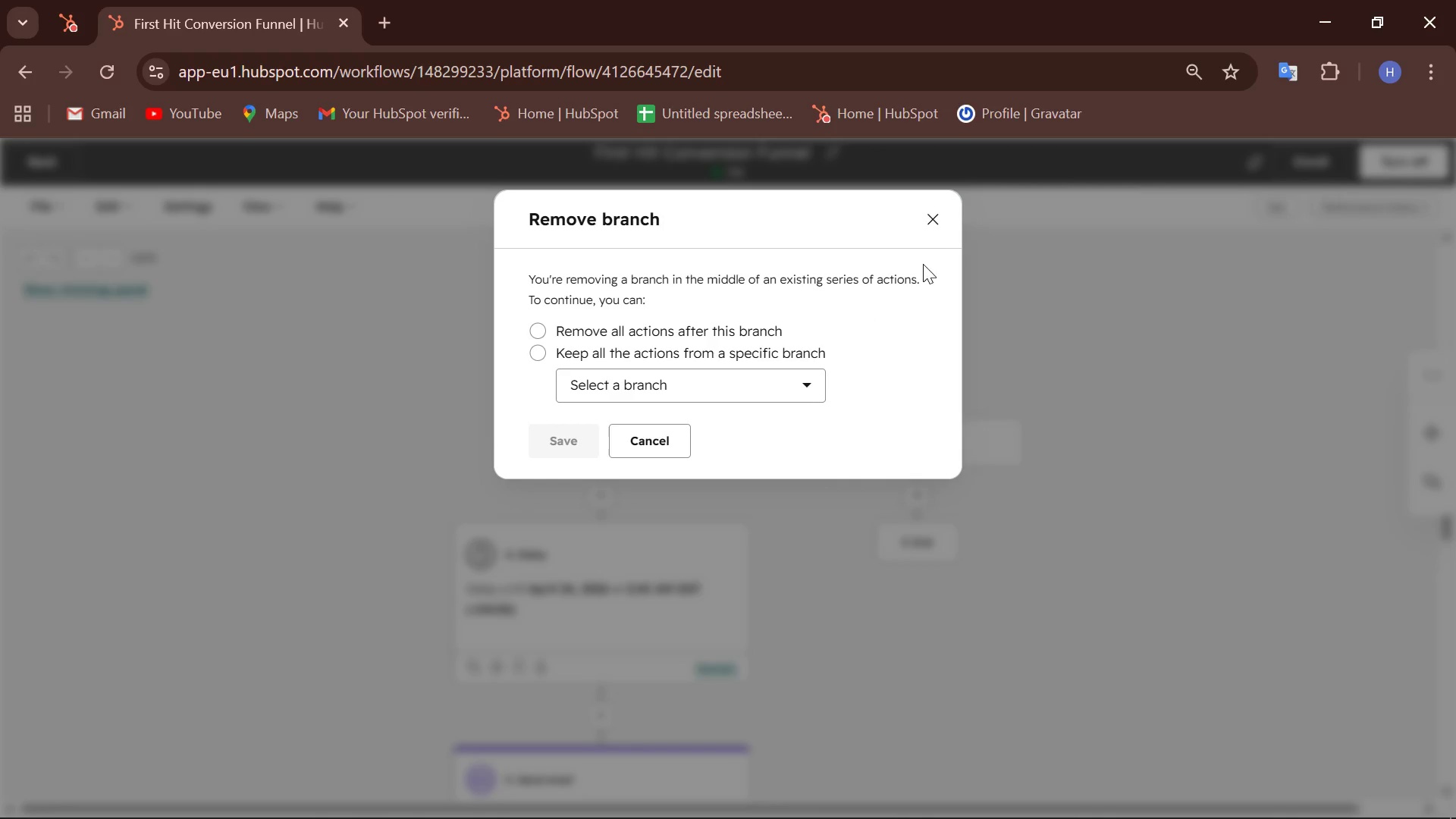 
left_click([940, 232])
 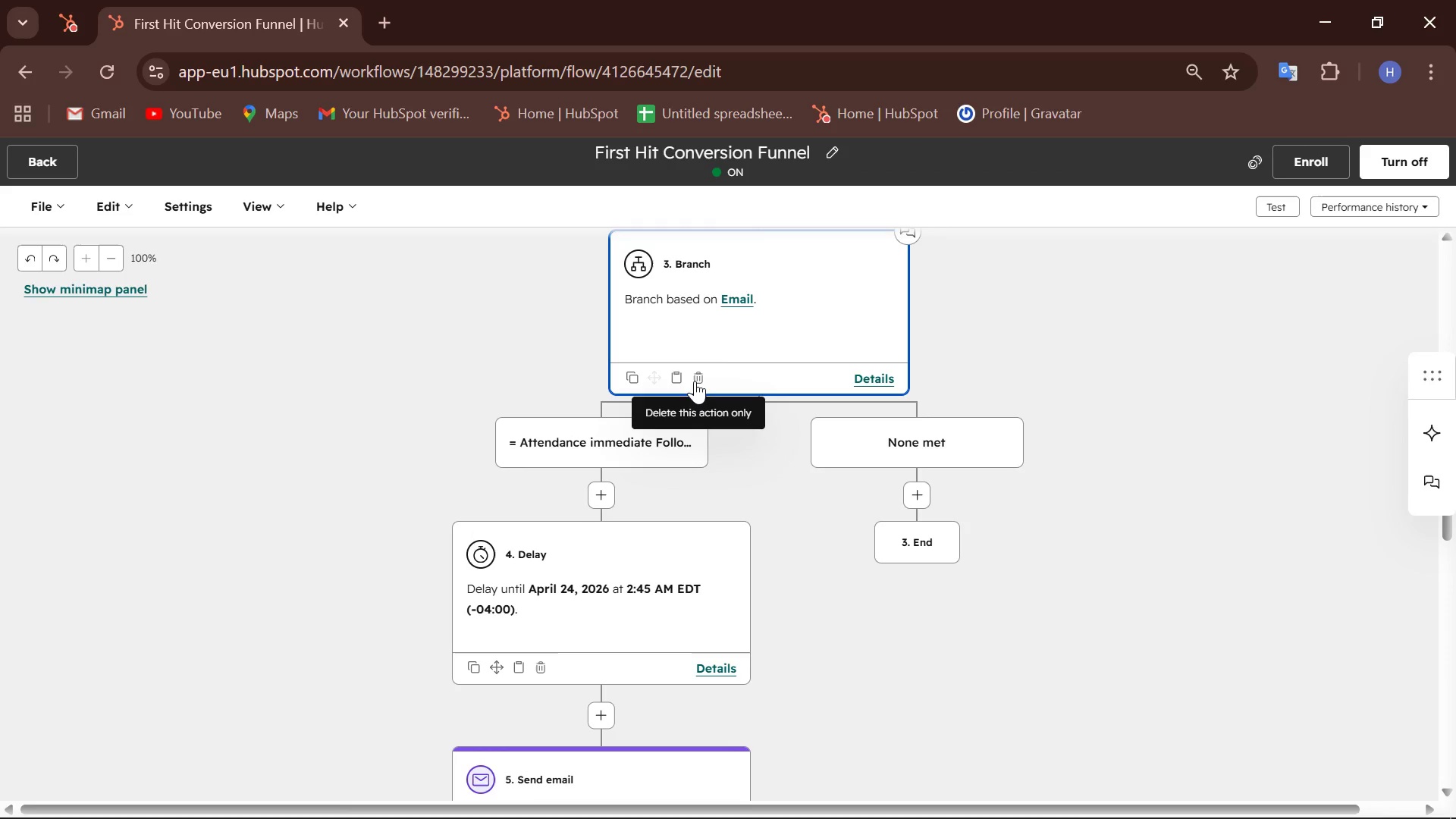 
left_click([698, 378])
 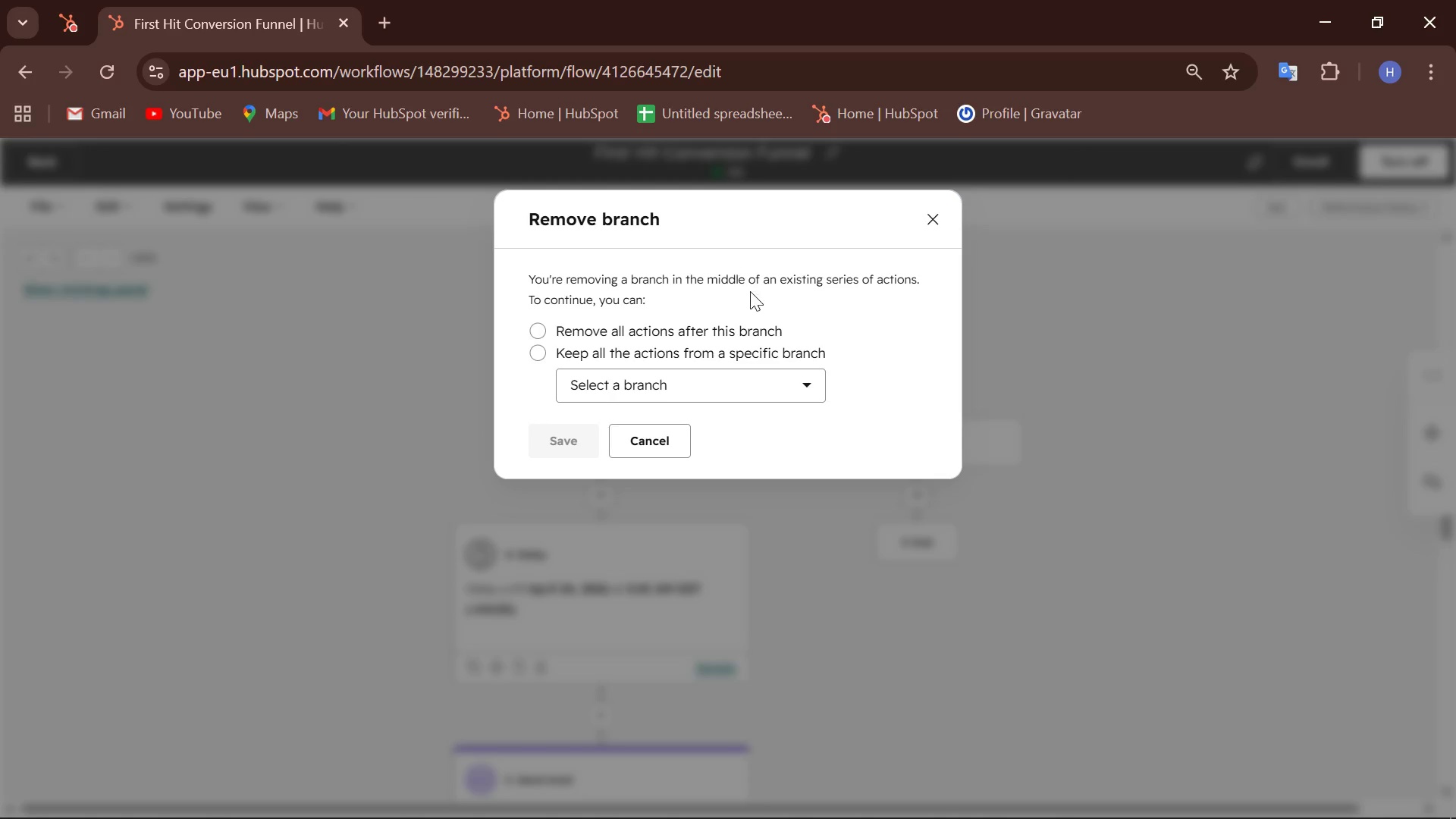 
wait(9.47)
 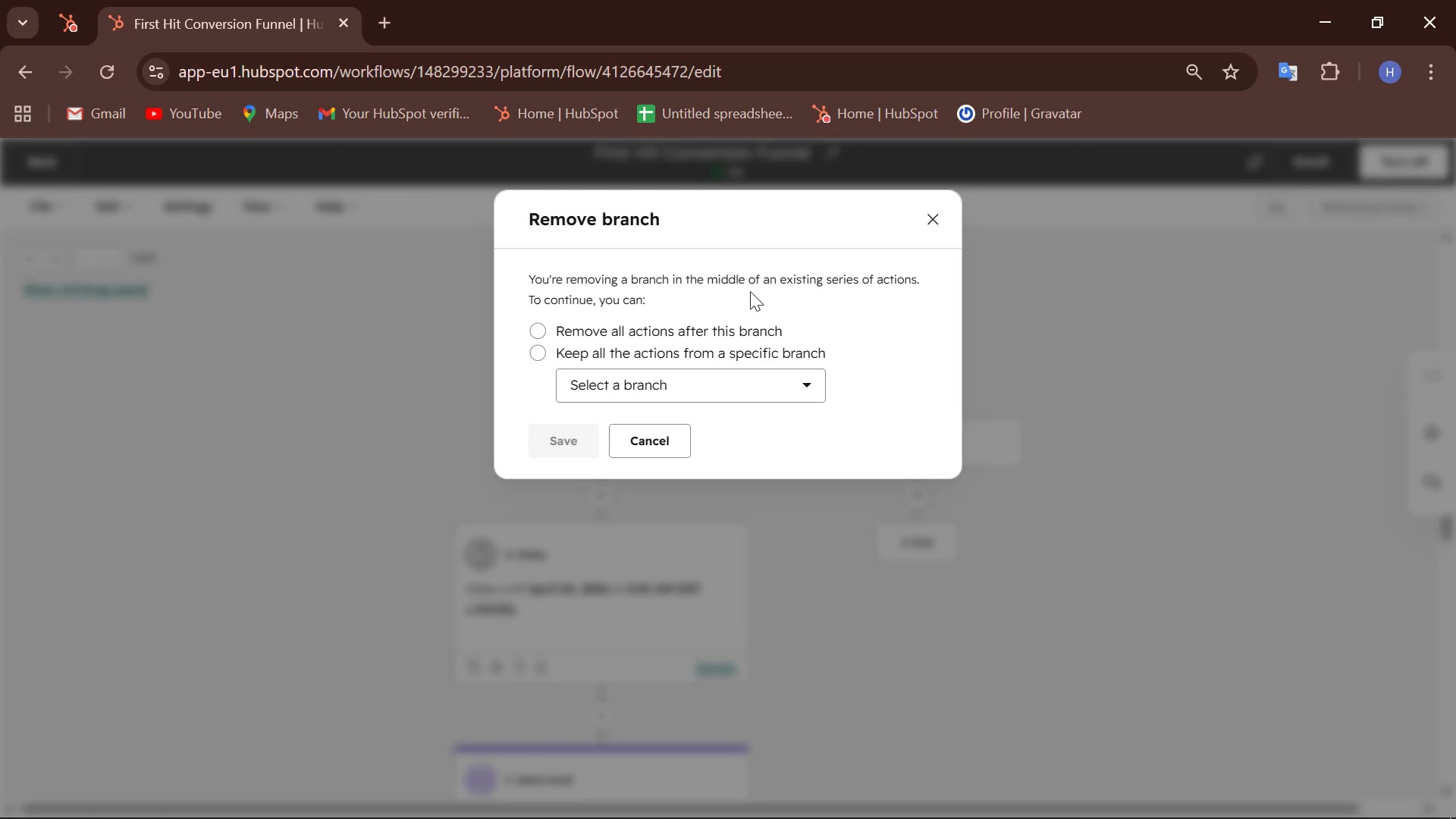 
left_click([556, 441])
 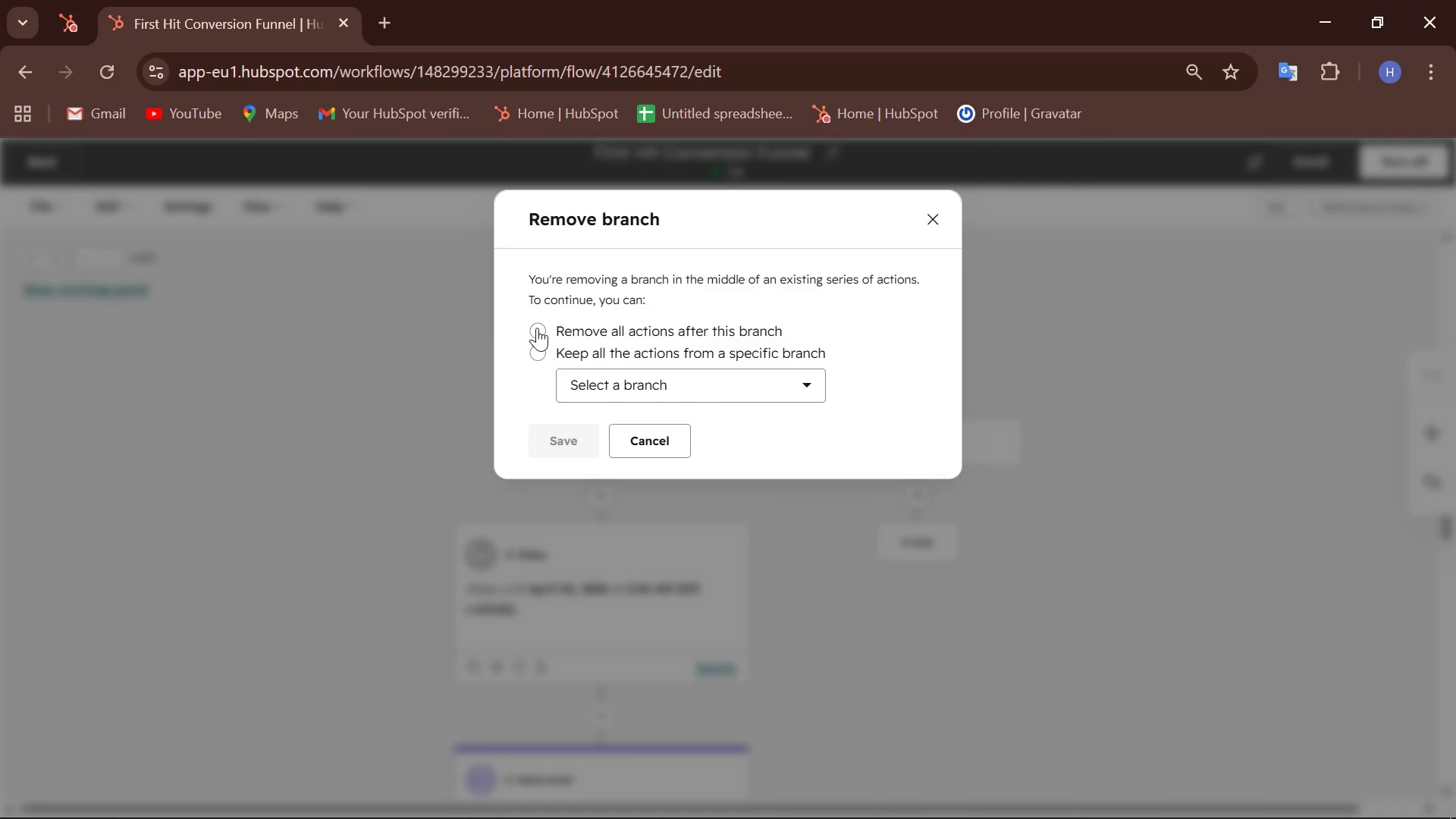 
left_click([537, 328])
 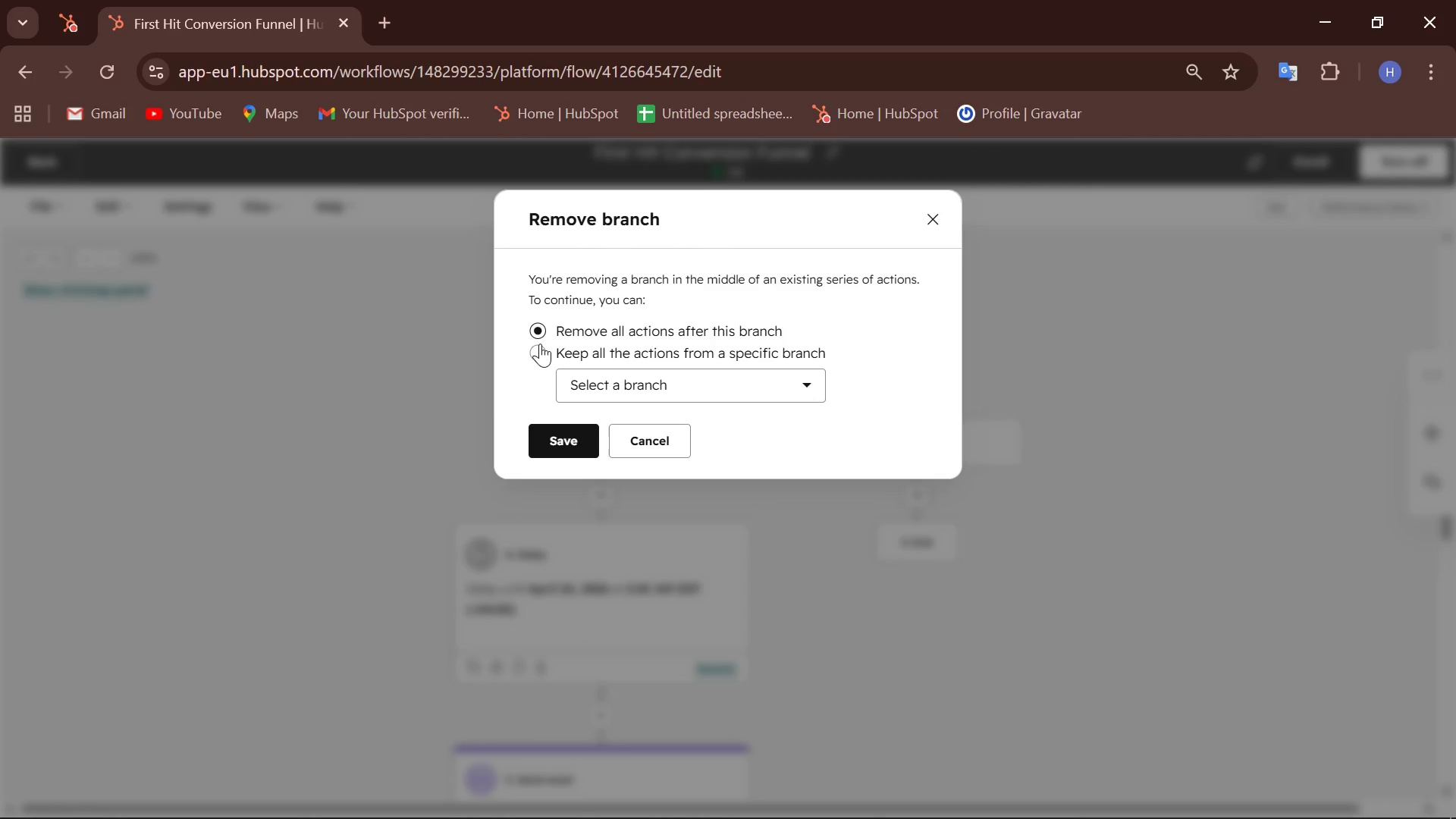 
left_click([540, 344])
 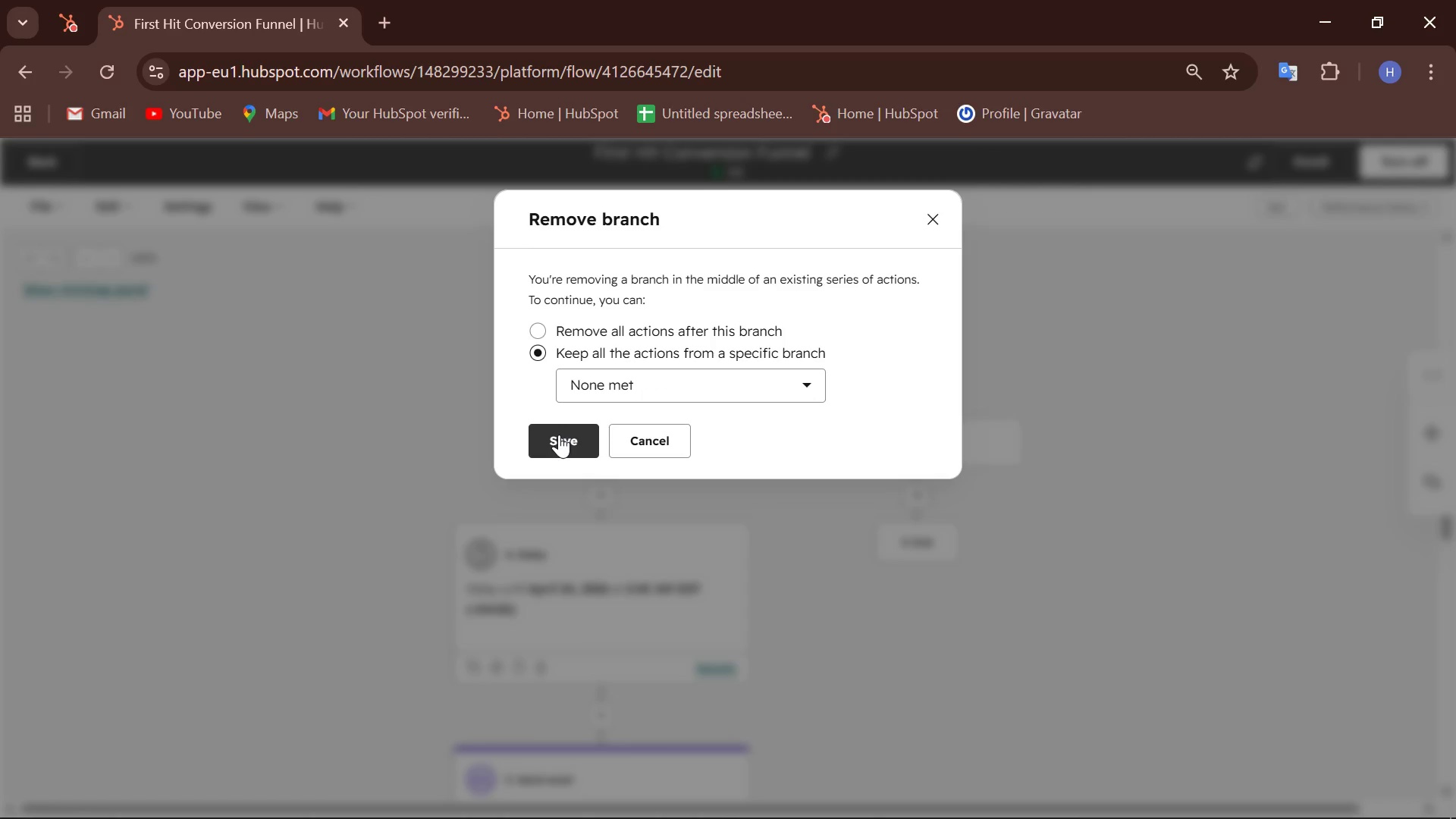 
left_click([560, 437])
 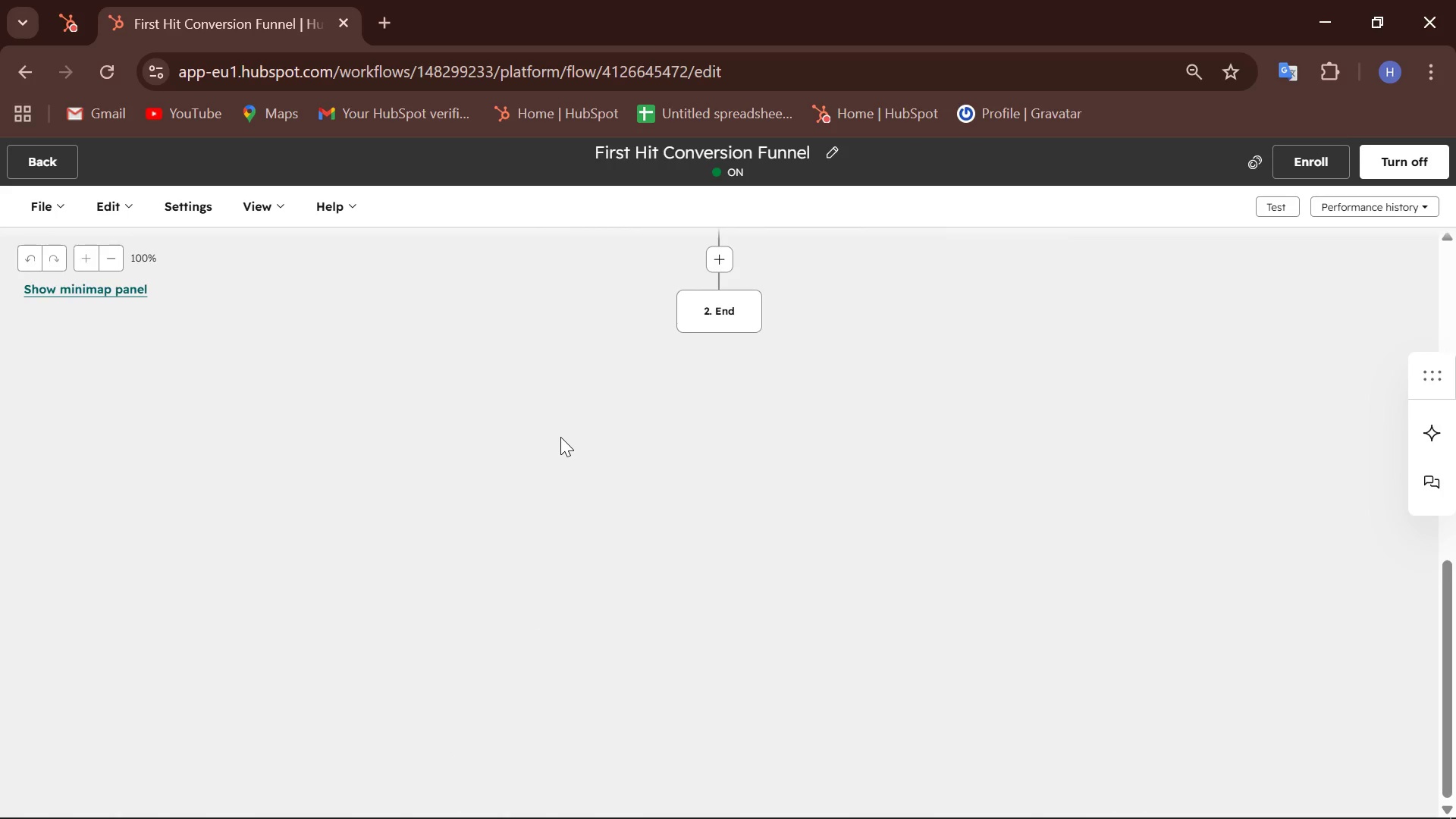 
scroll: coordinate [560, 437], scroll_direction: up, amount: 3.0
 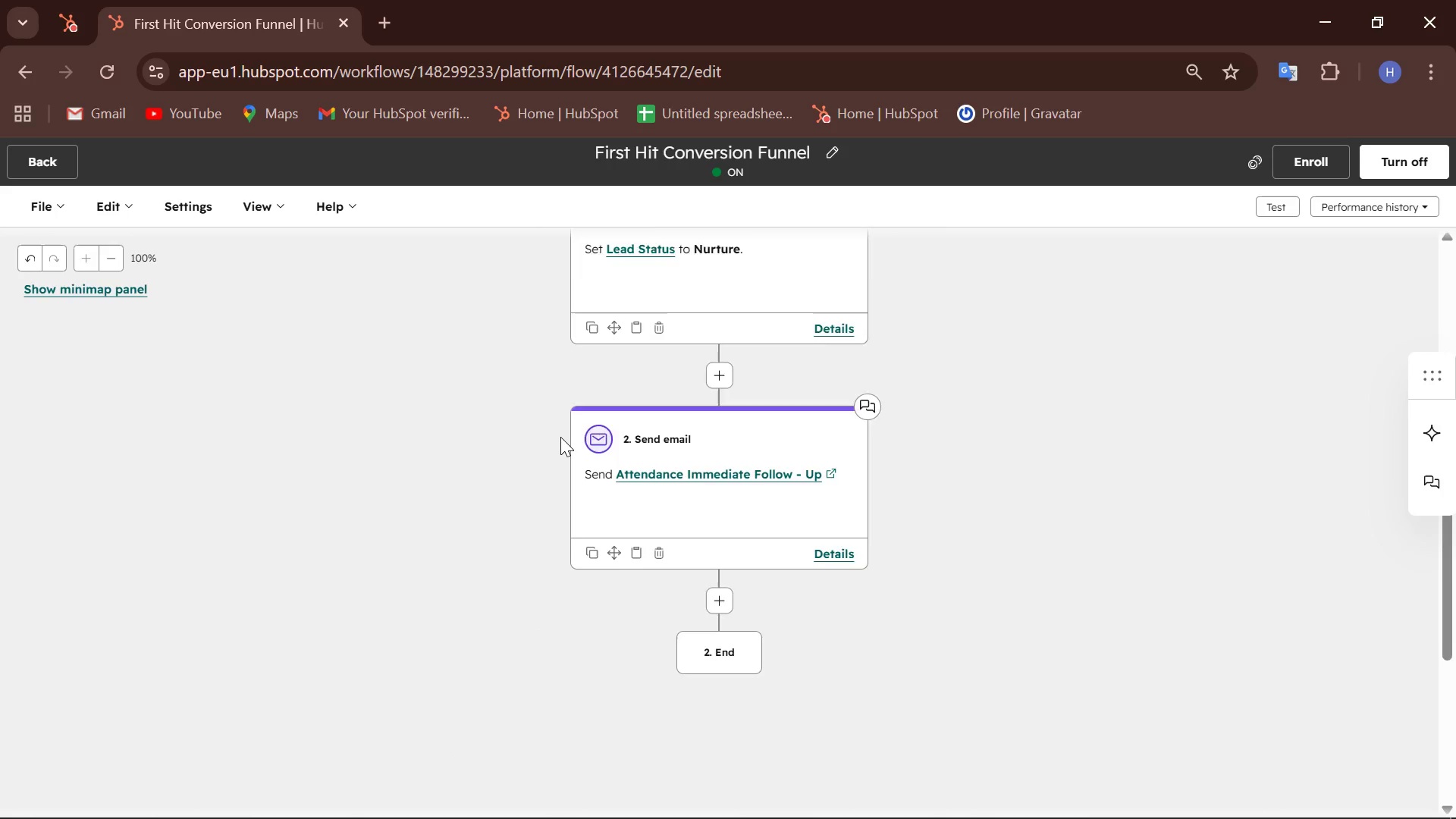 
scroll: coordinate [560, 437], scroll_direction: down, amount: 2.0
 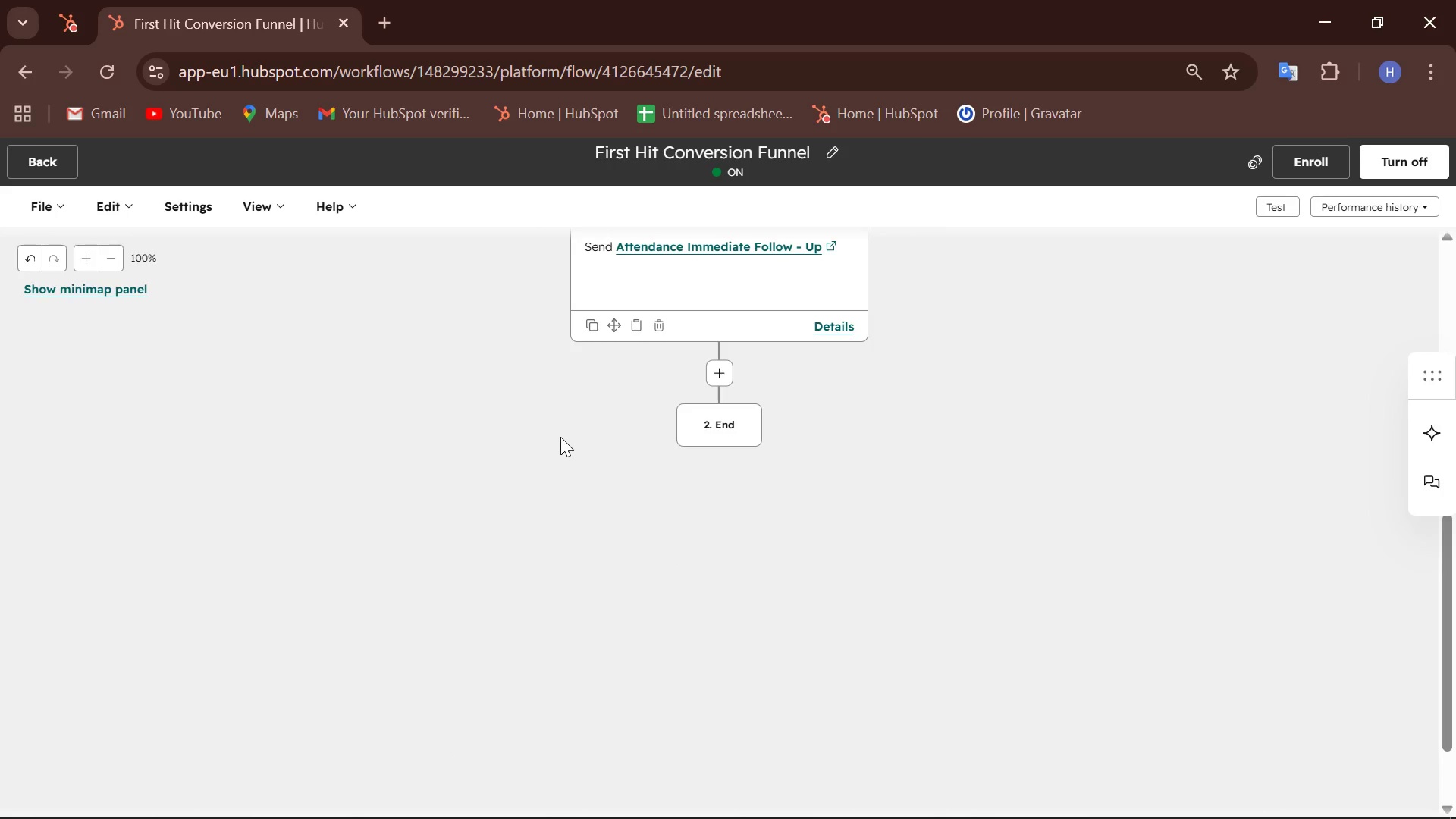 
key(Control+ControlLeft)
 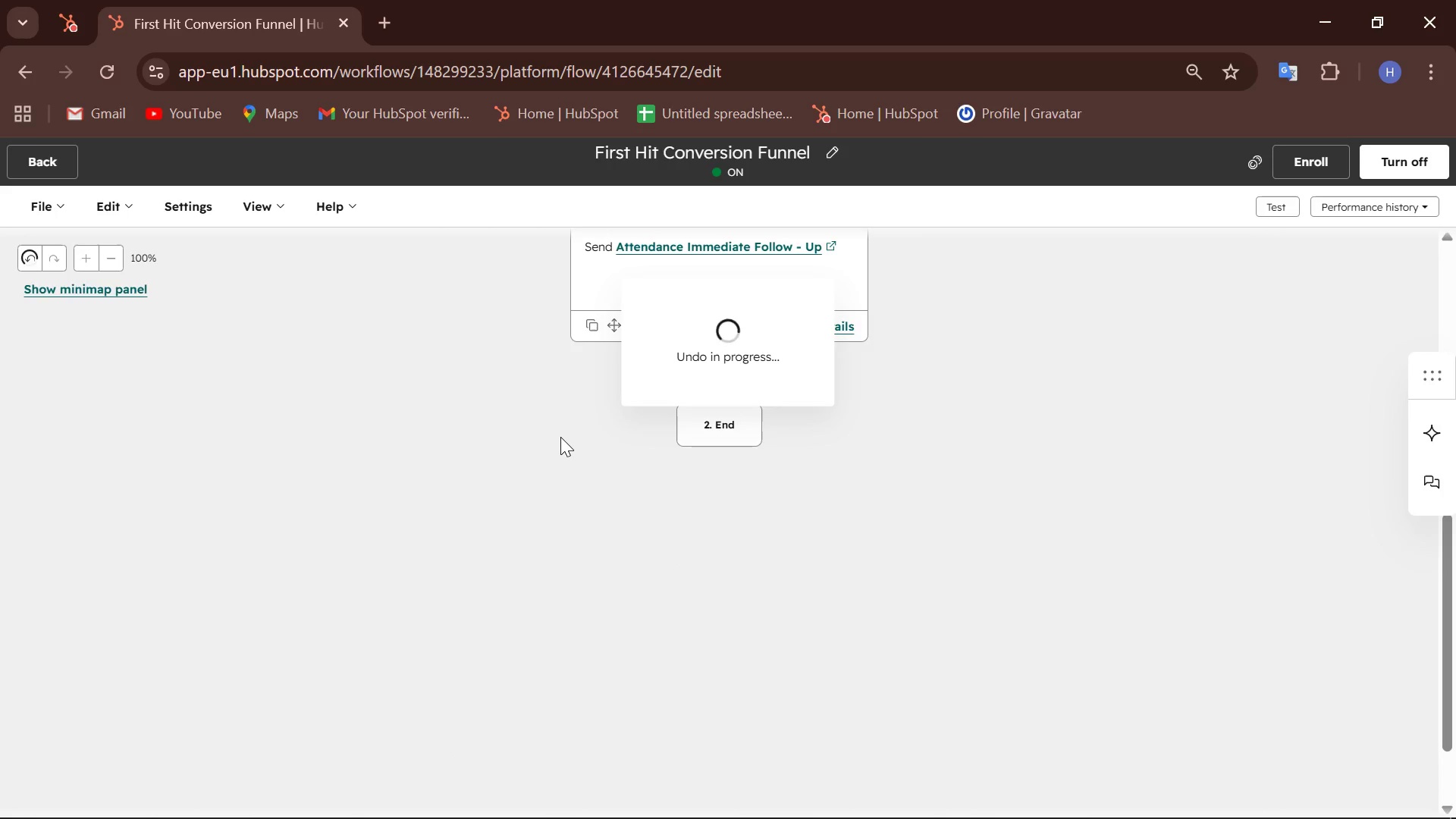 
key(Control+Z)
 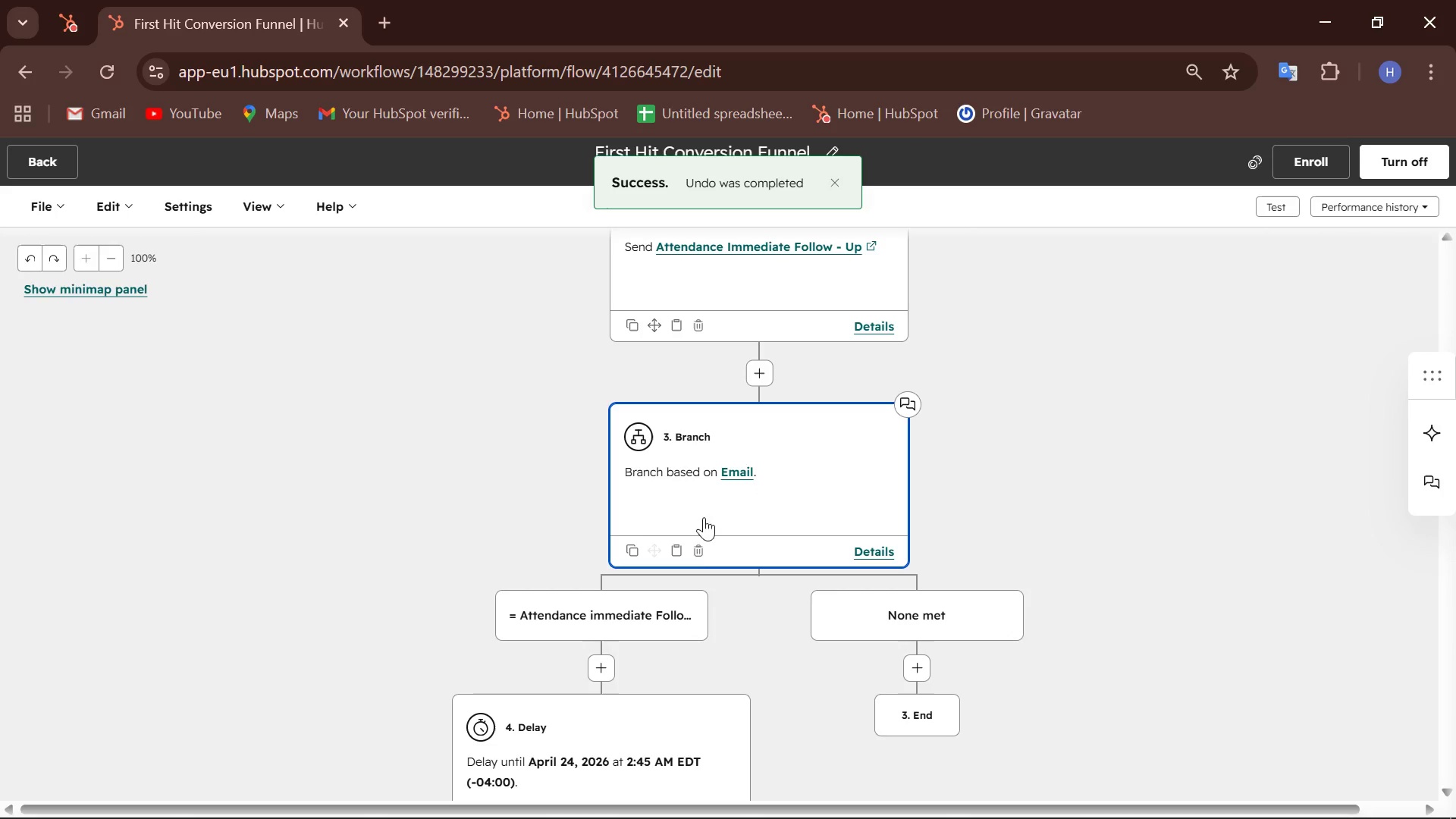 
left_click([699, 551])
 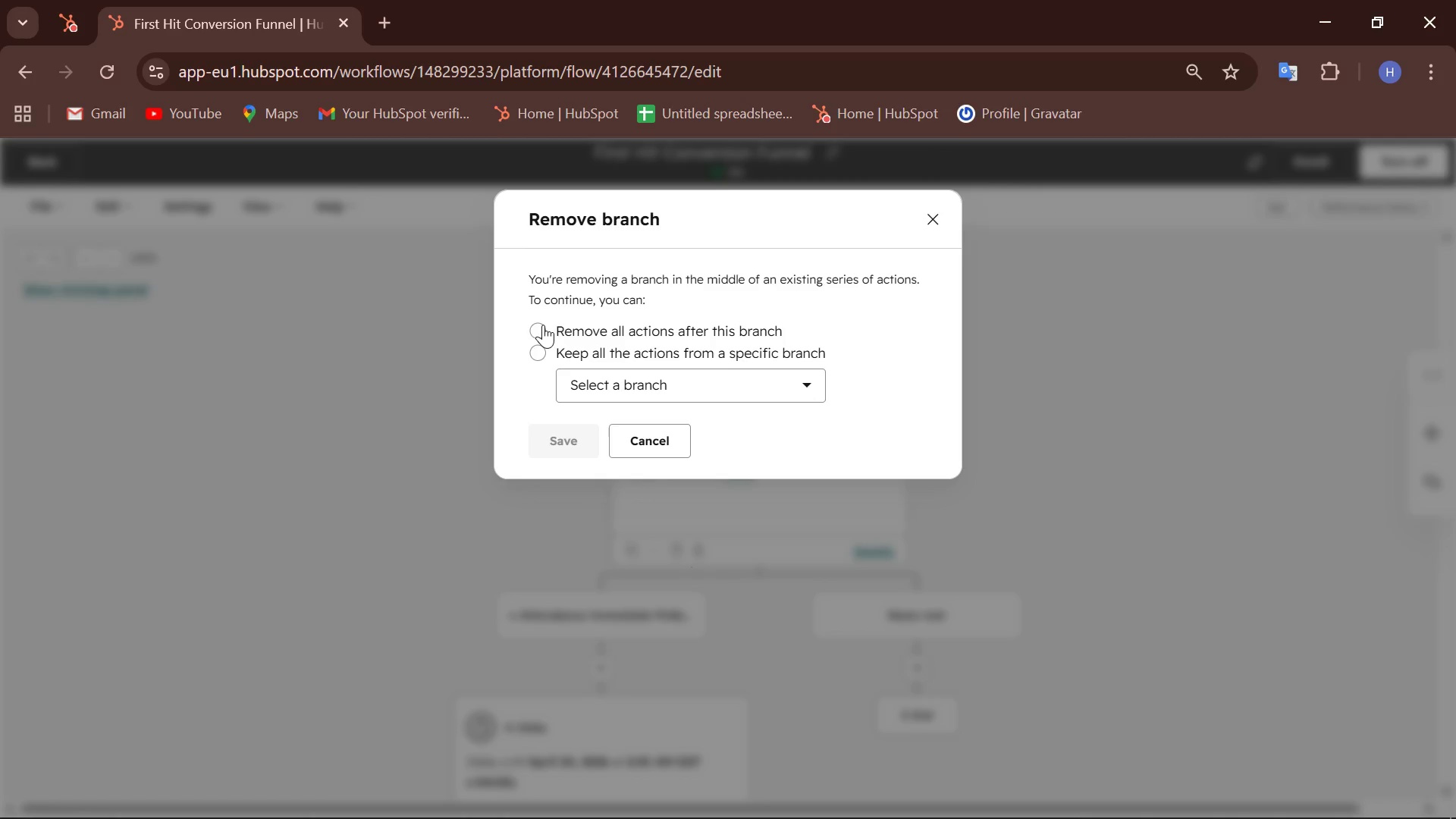 
left_click([543, 325])
 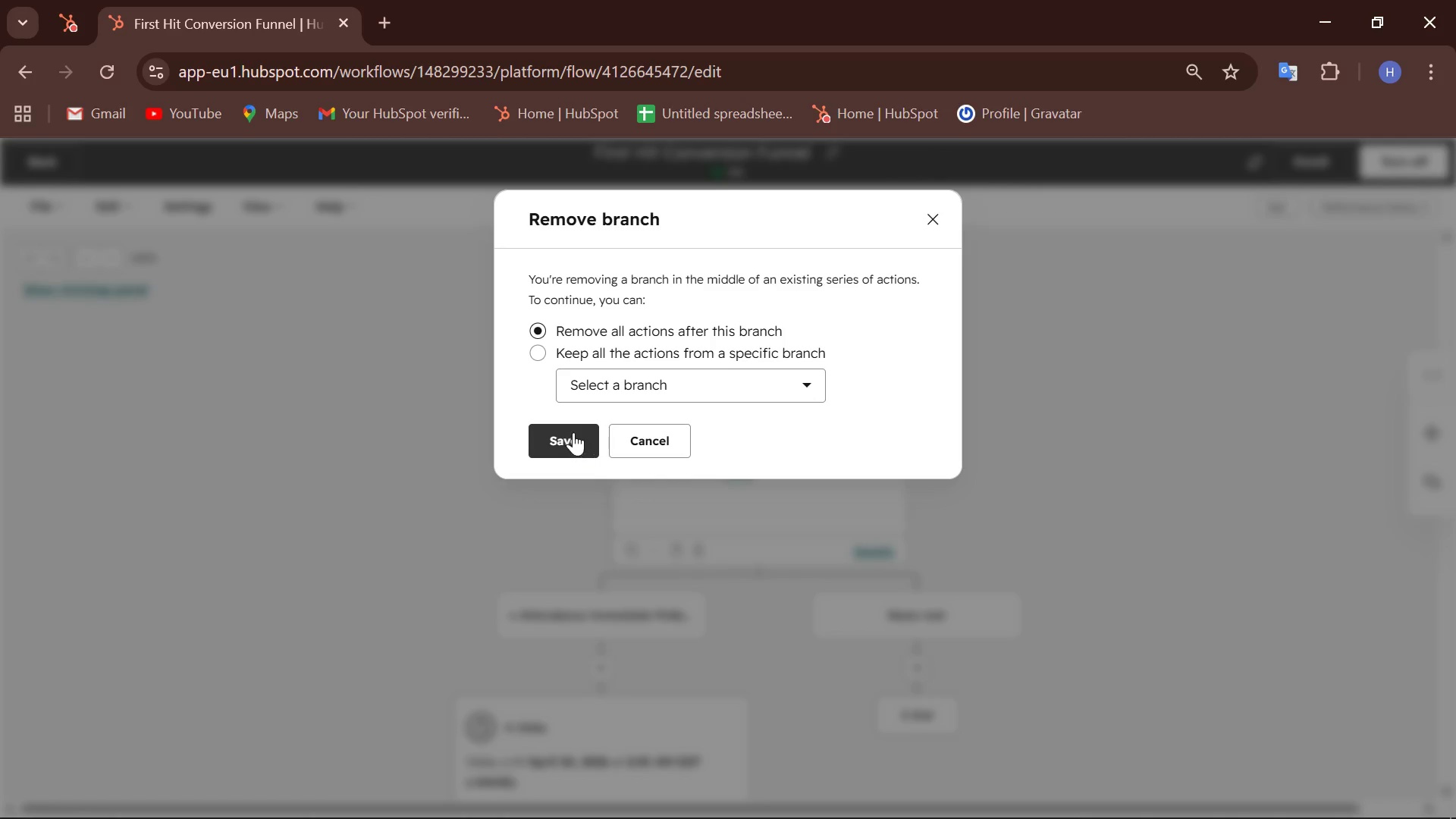 
wait(5.78)
 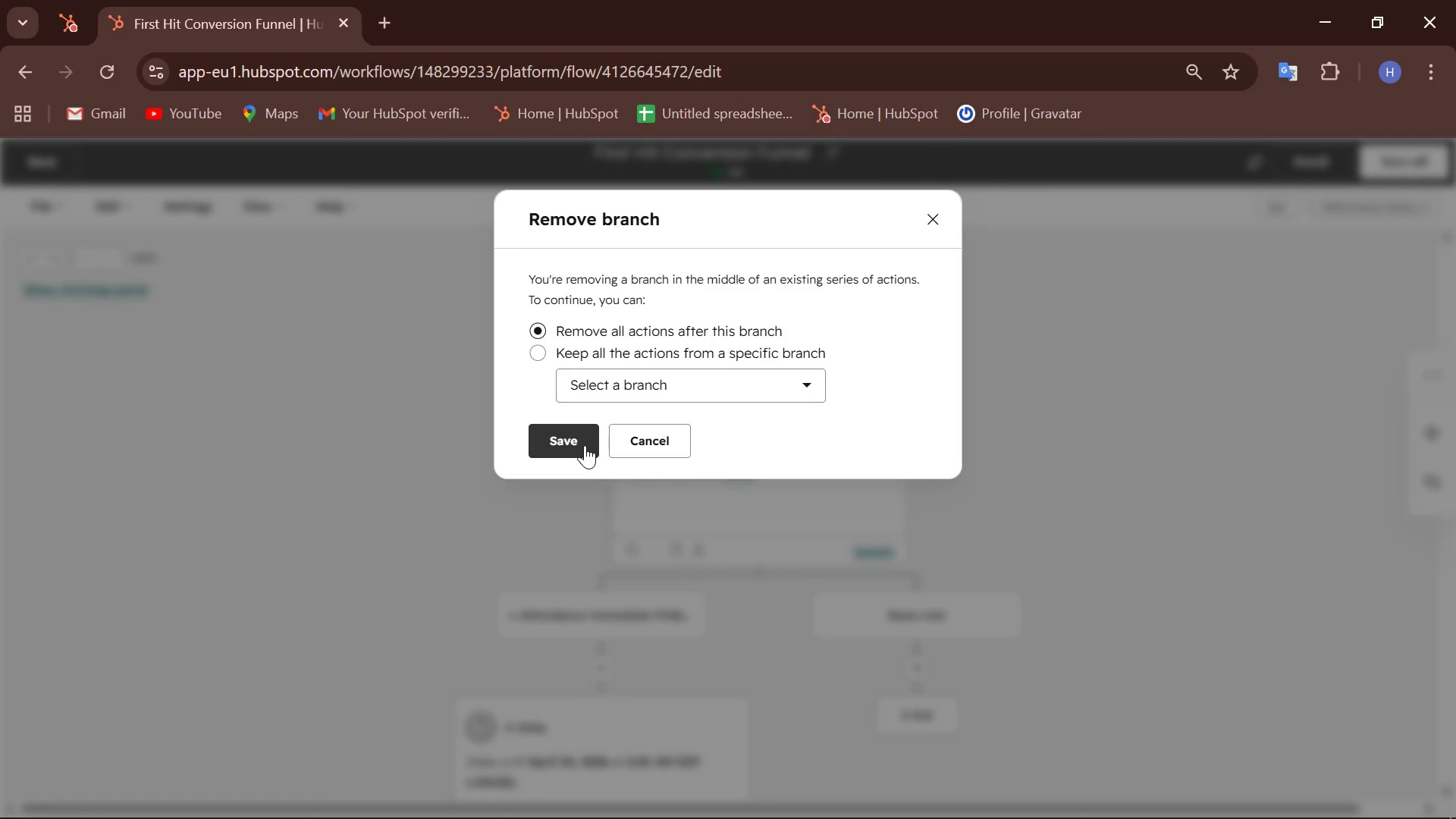 
left_click([541, 355])
 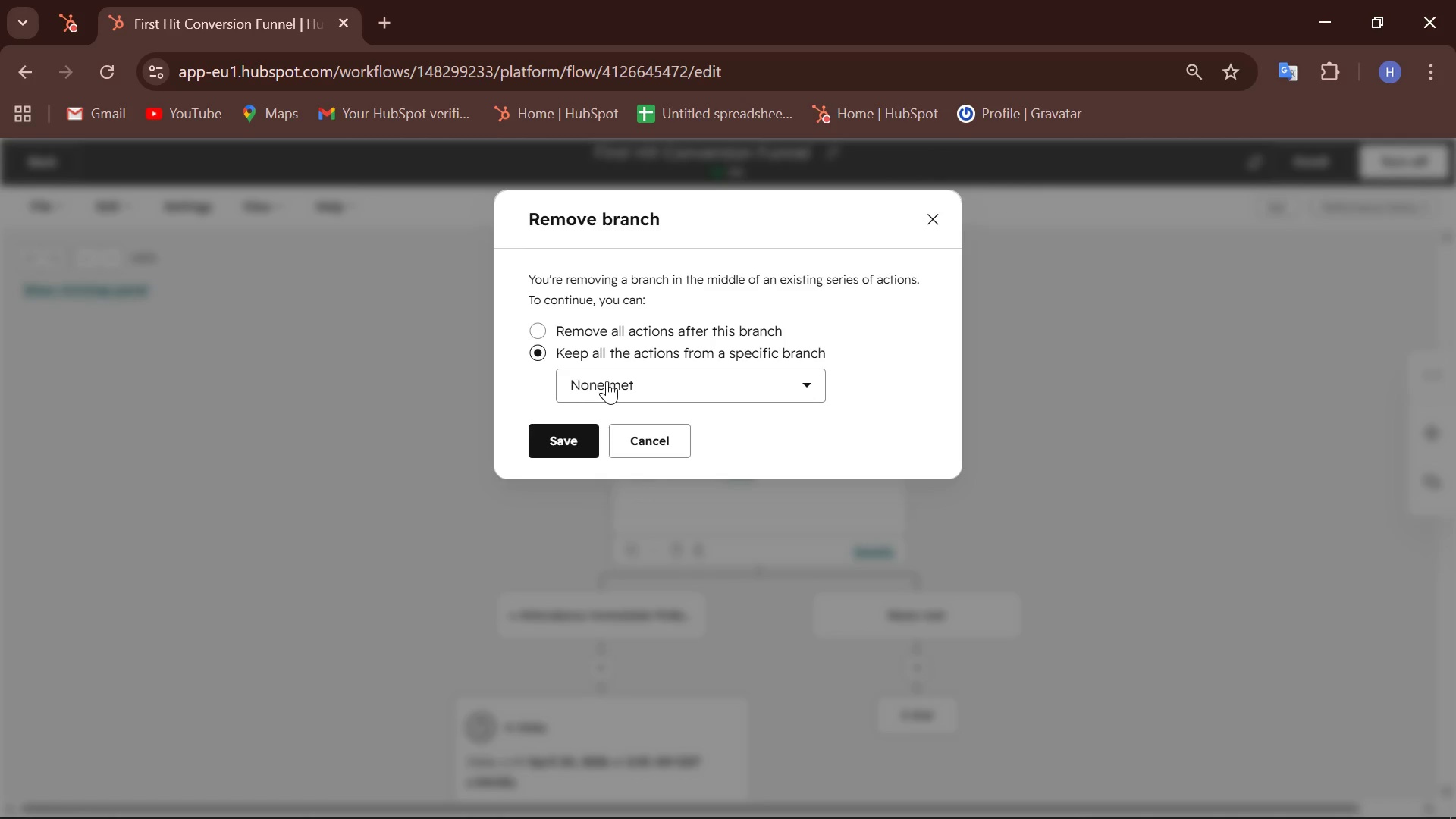 
left_click([607, 381])
 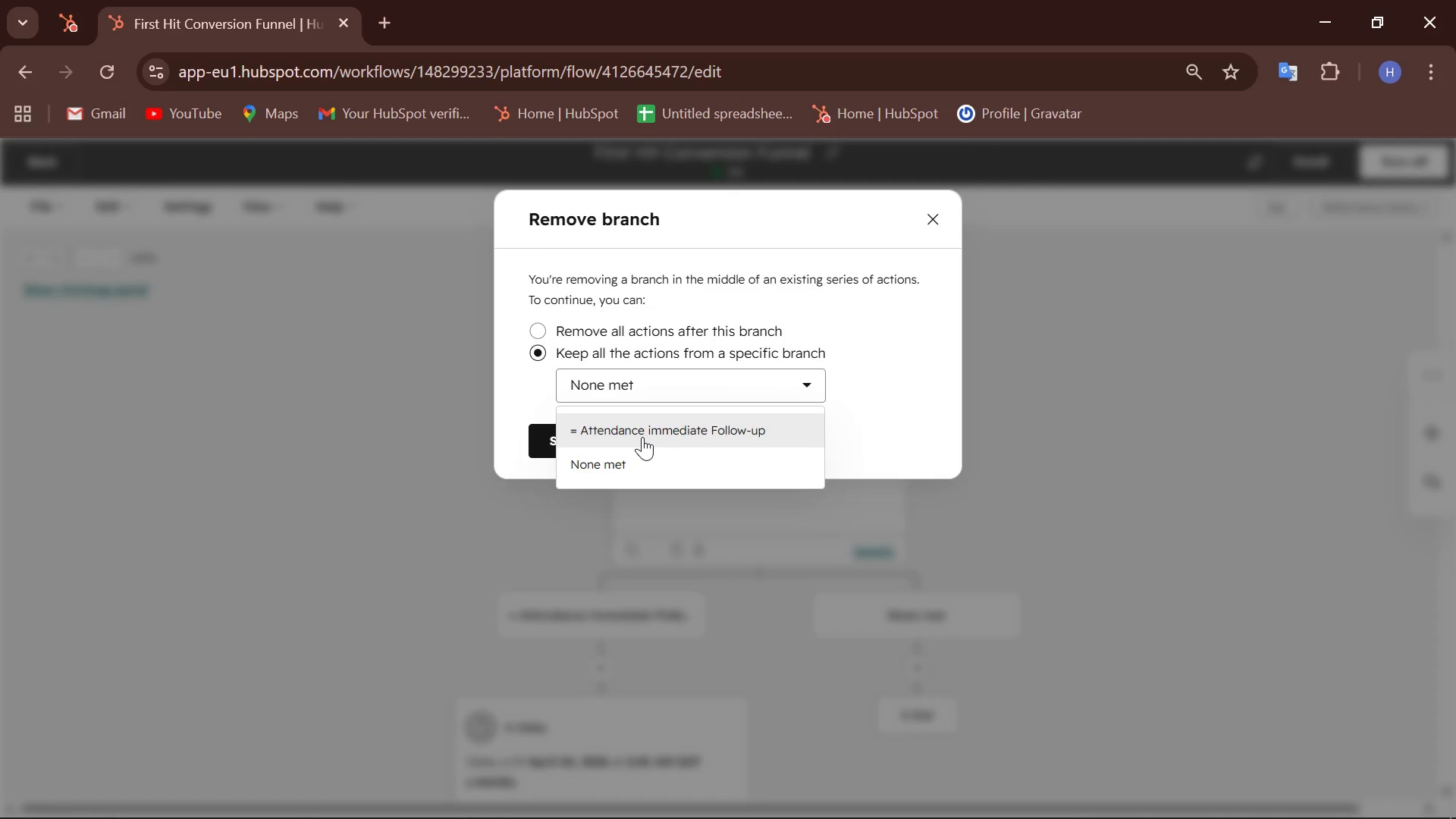 
left_click([642, 437])
 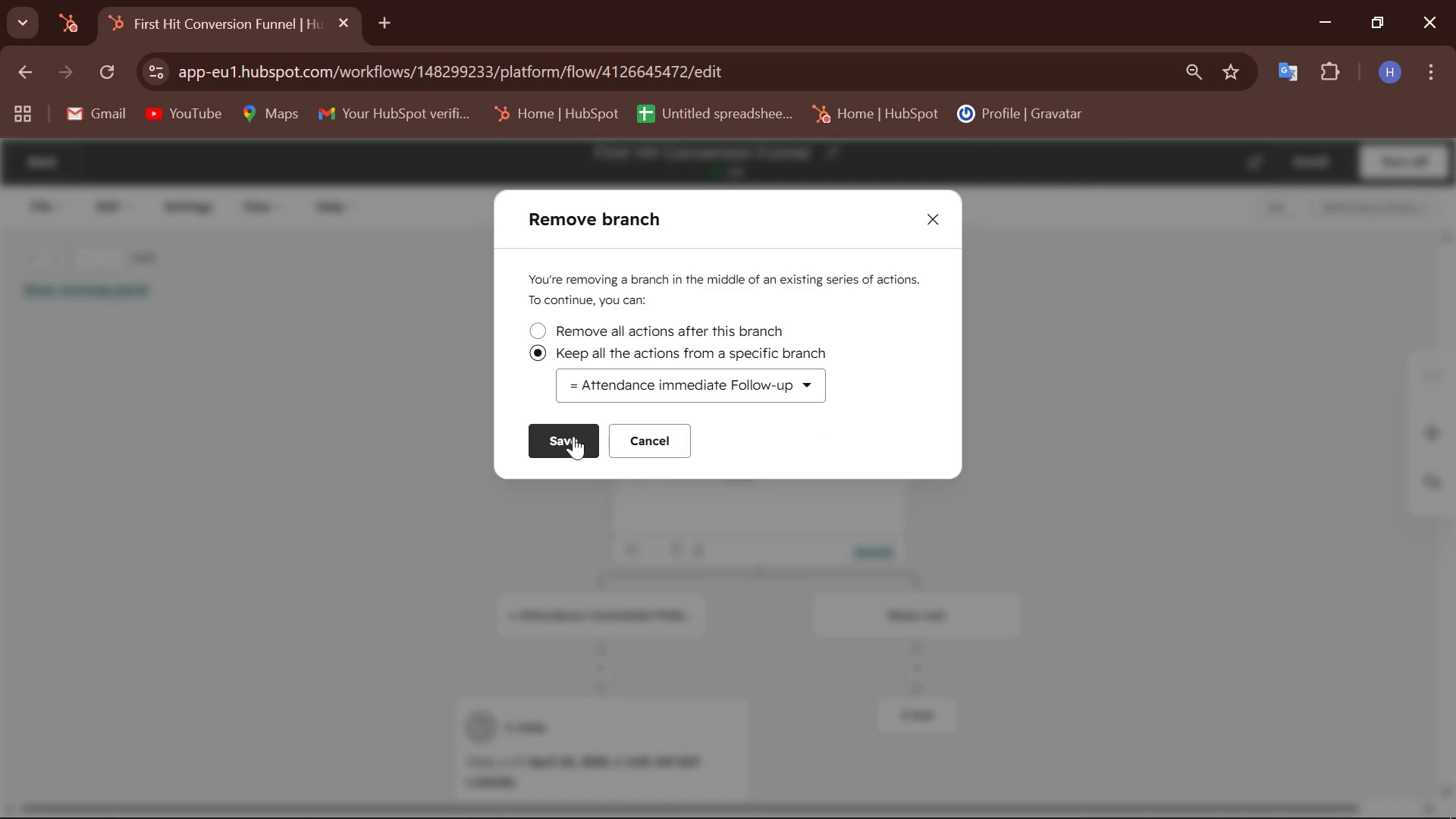 
left_click([573, 436])
 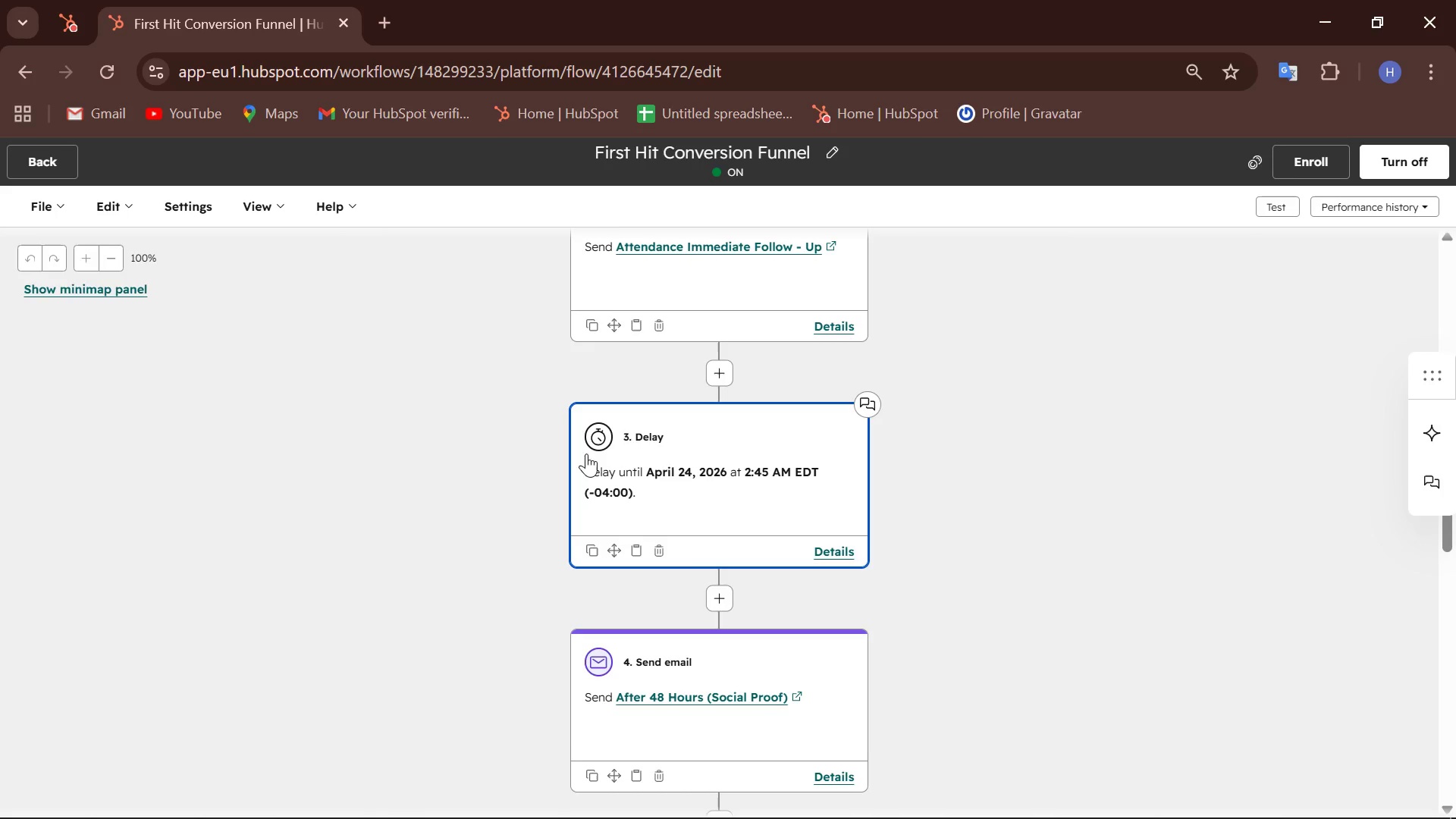 
scroll: coordinate [690, 578], scroll_direction: down, amount: 7.0
 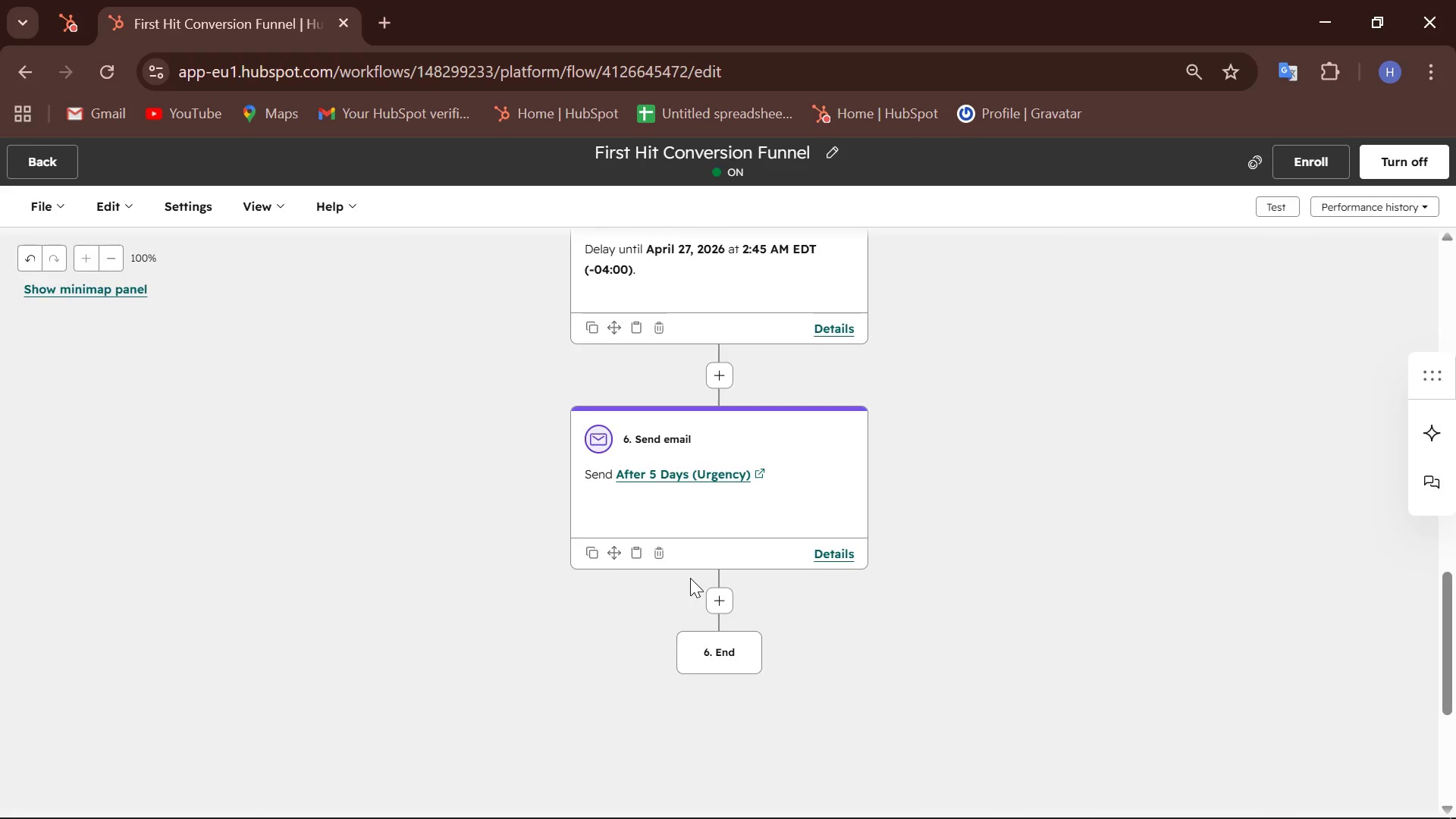 
scroll: coordinate [690, 578], scroll_direction: up, amount: 5.0
 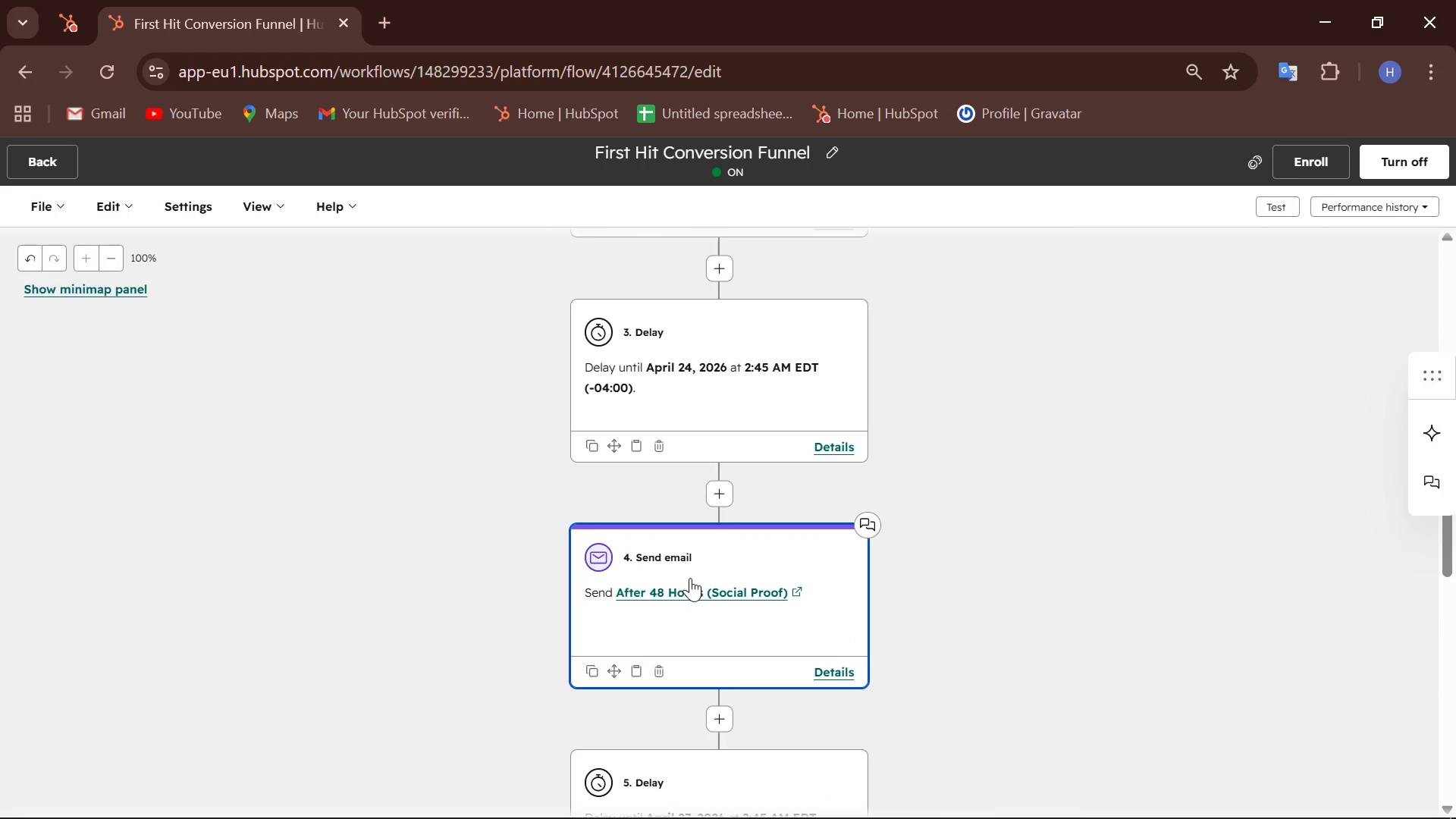 
scroll: coordinate [806, 450], scroll_direction: down, amount: 1.0
 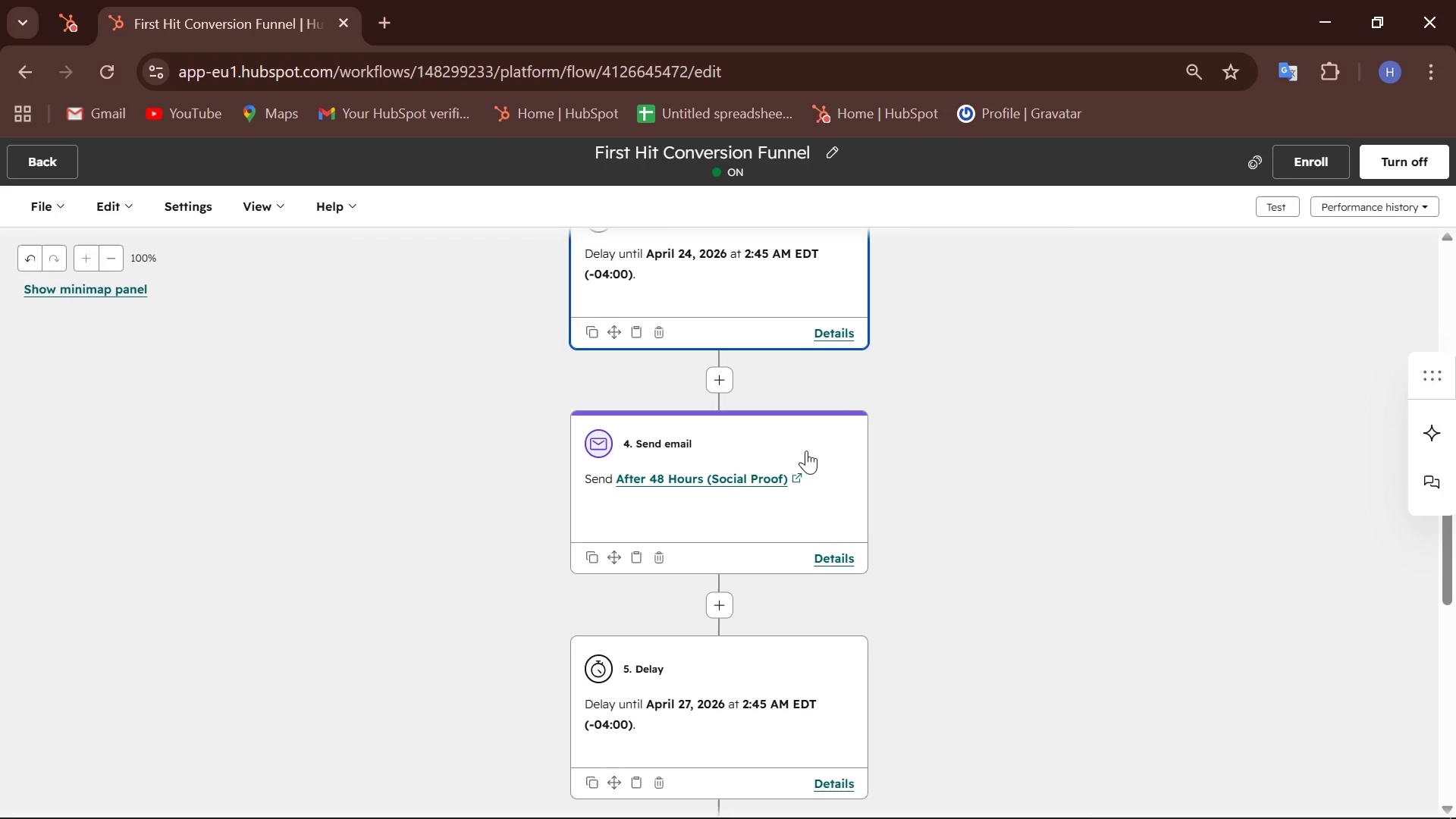 
scroll: coordinate [806, 450], scroll_direction: up, amount: 5.0
 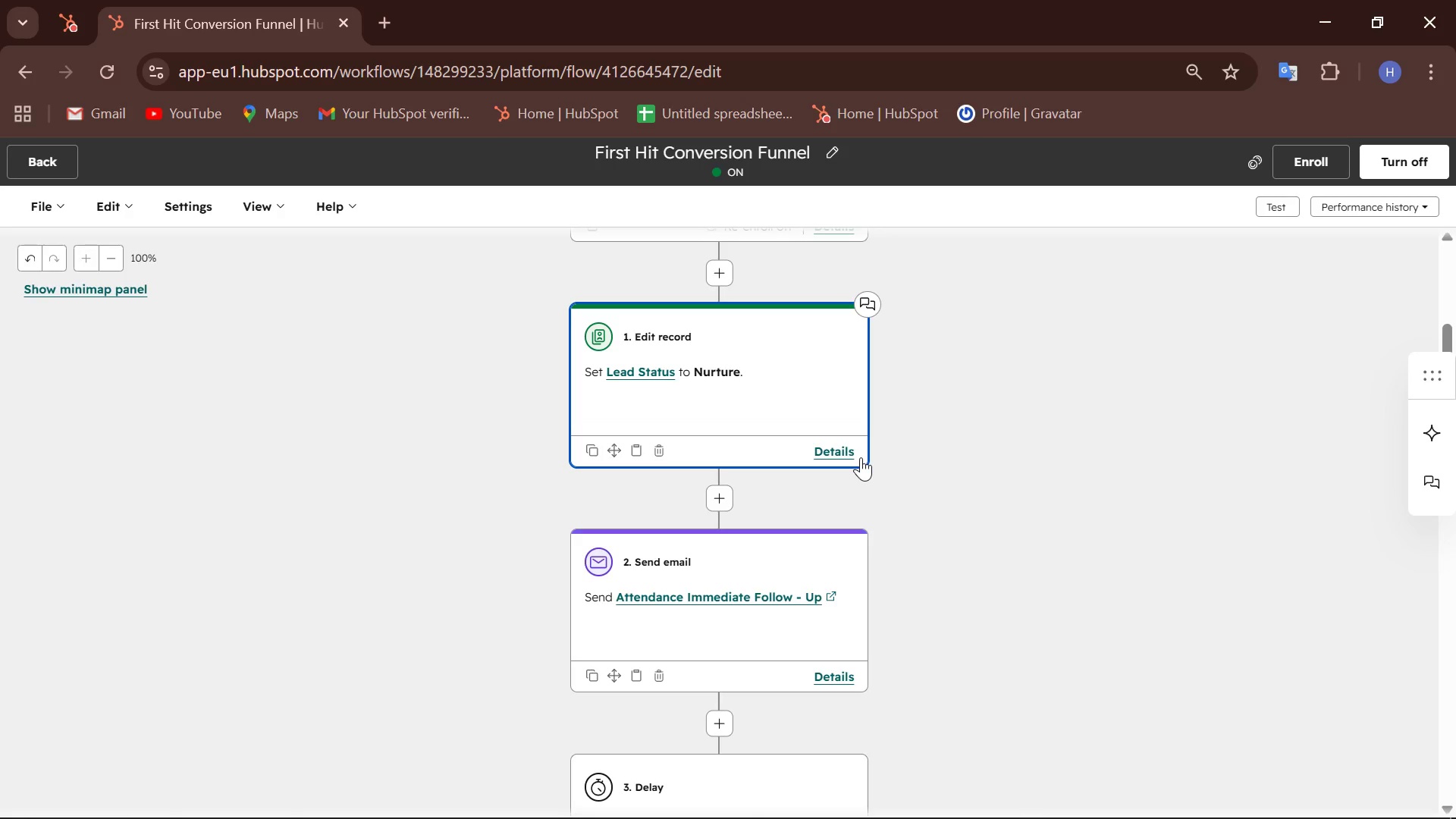 
wait(32.93)
 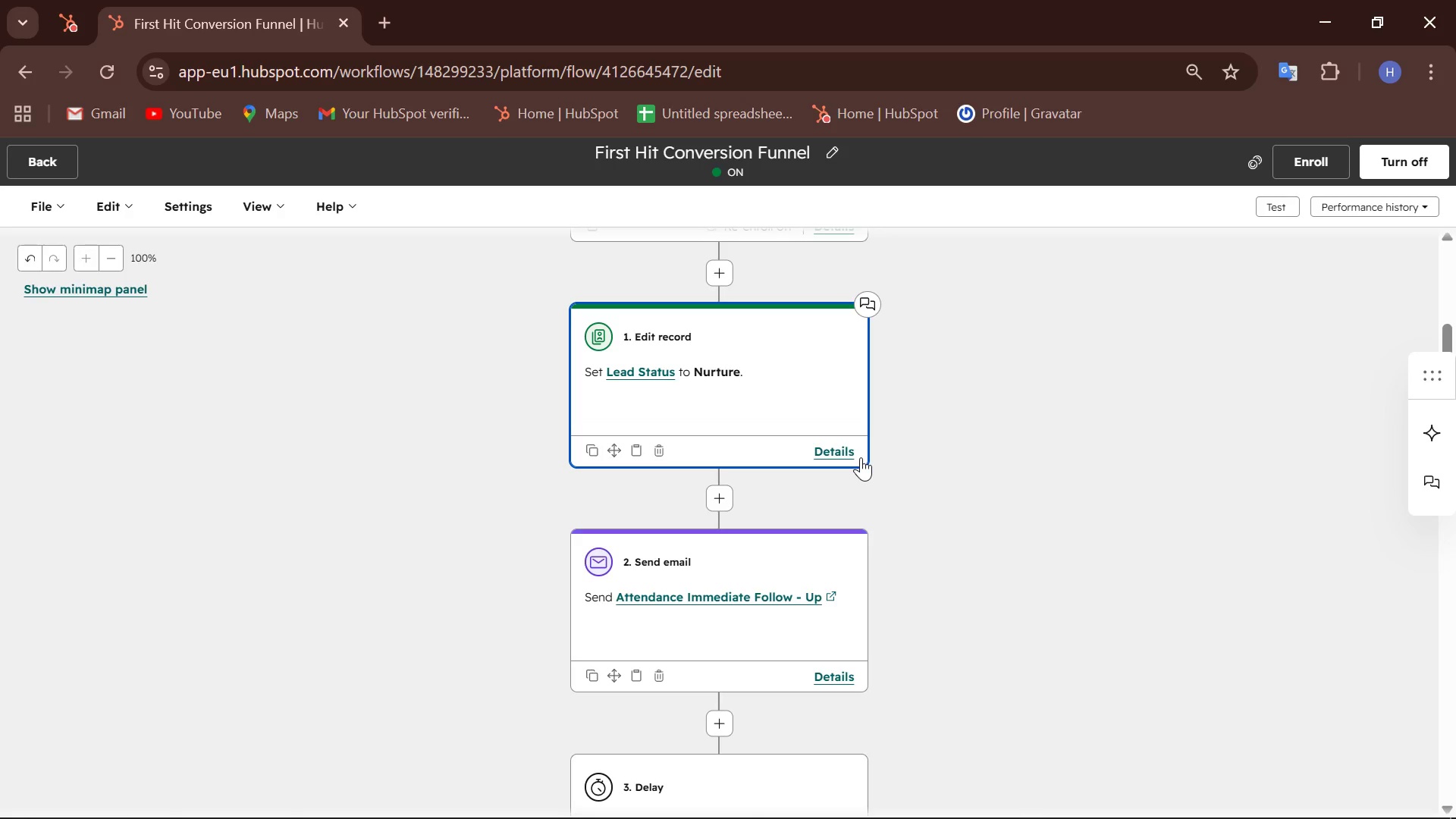 
left_click([381, 504])
 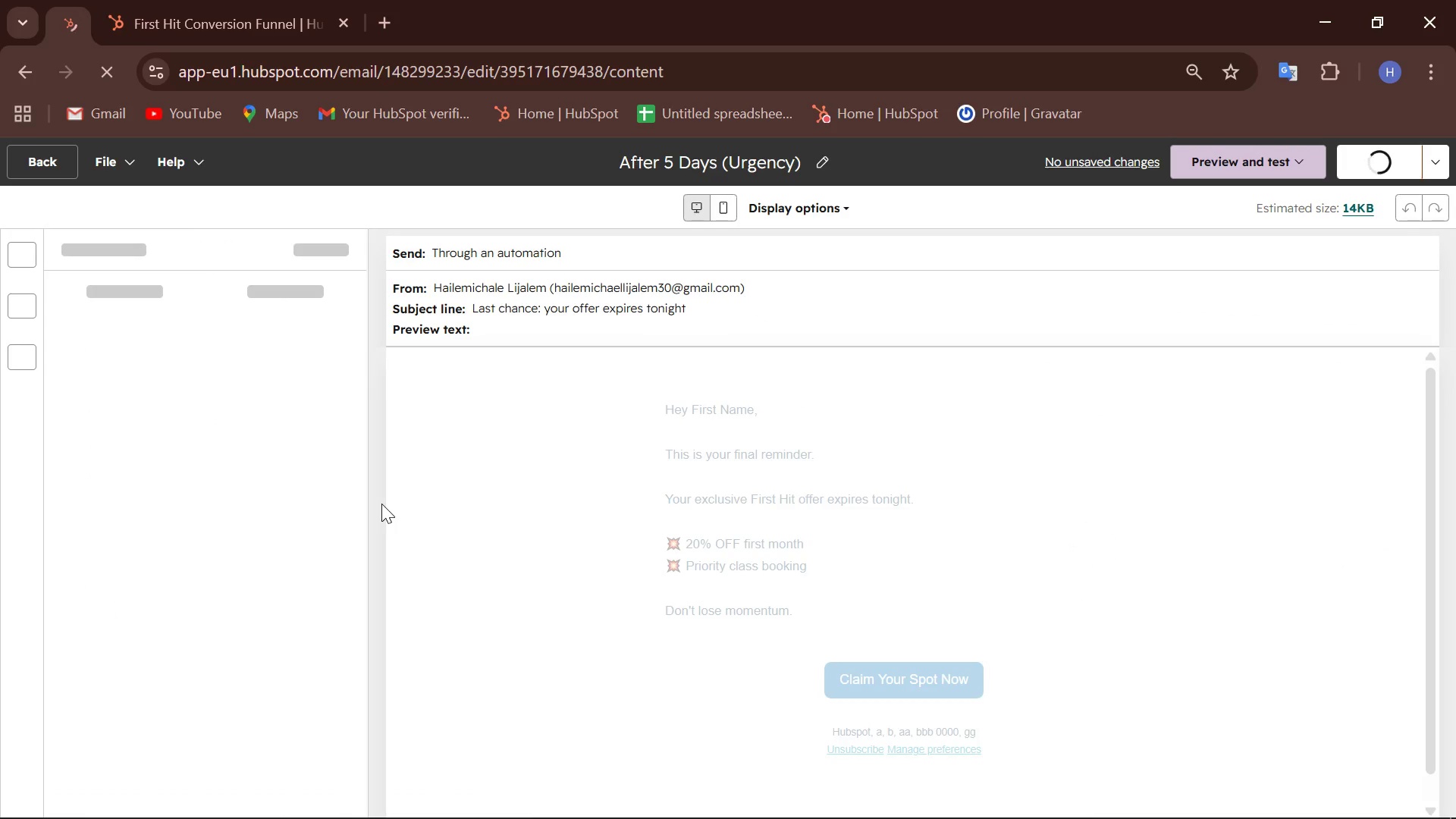 
wait(7.98)
 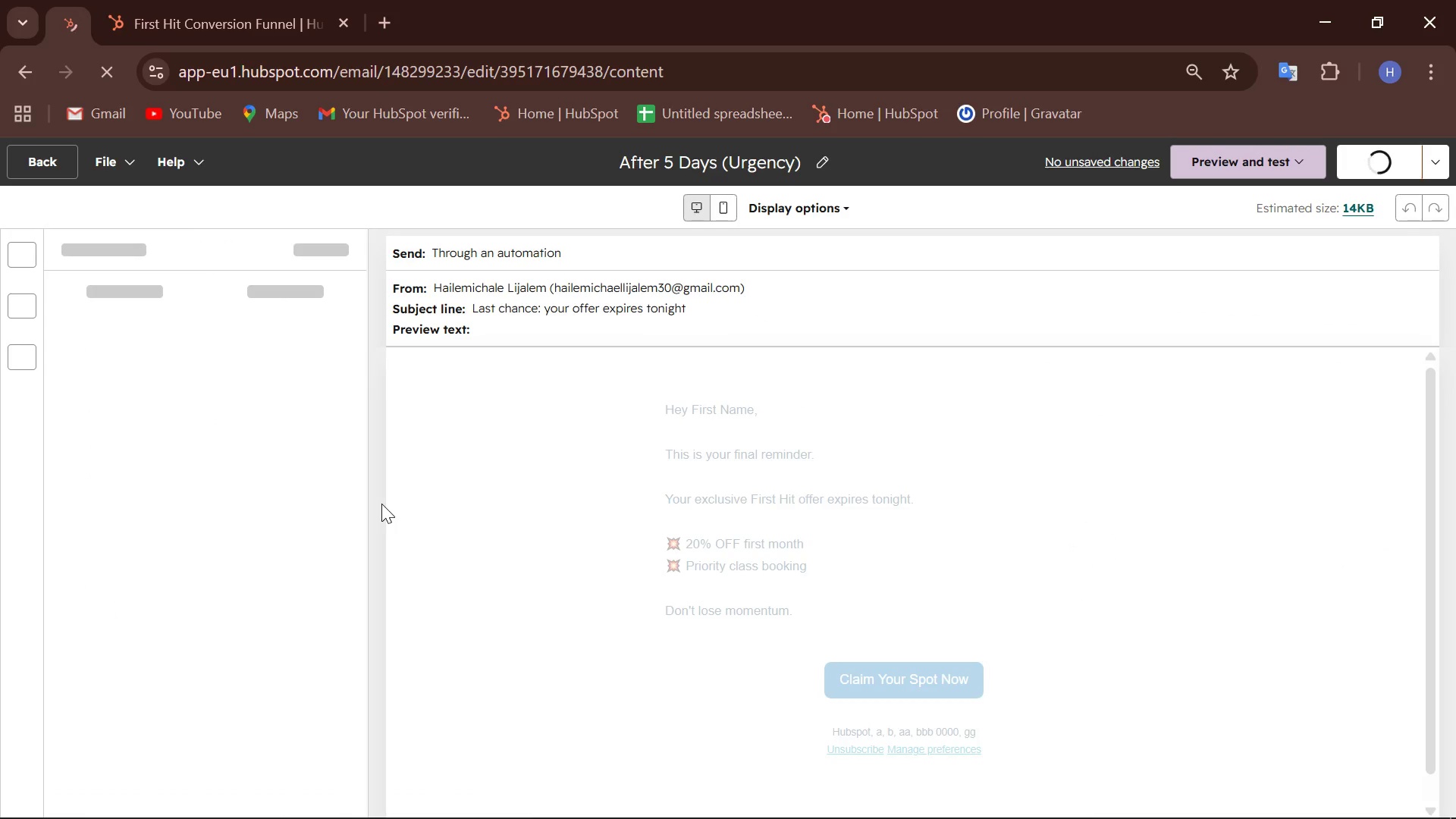 
scroll: coordinate [131, 501], scroll_direction: down, amount: 5.0
 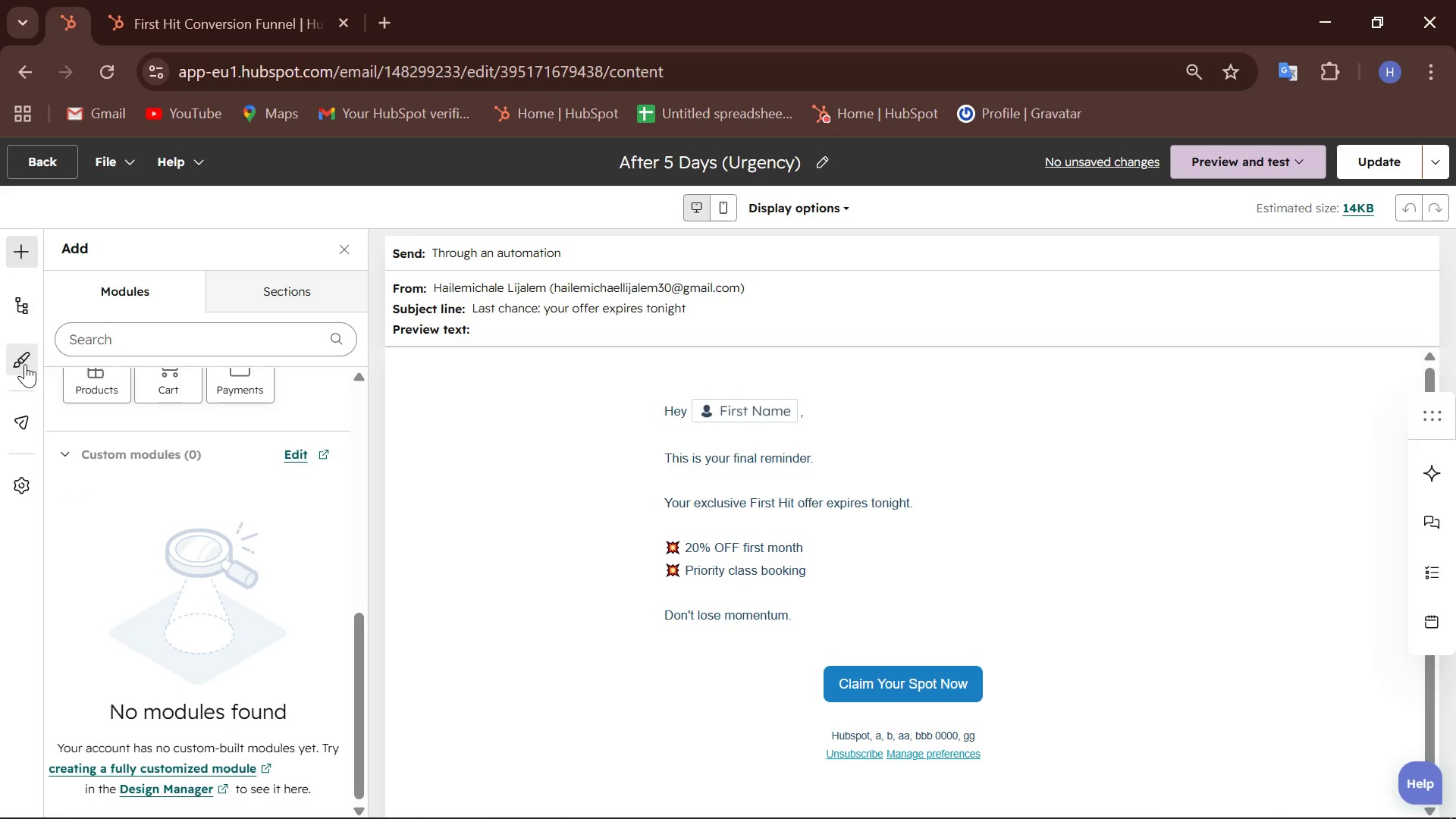 
left_click([25, 364])
 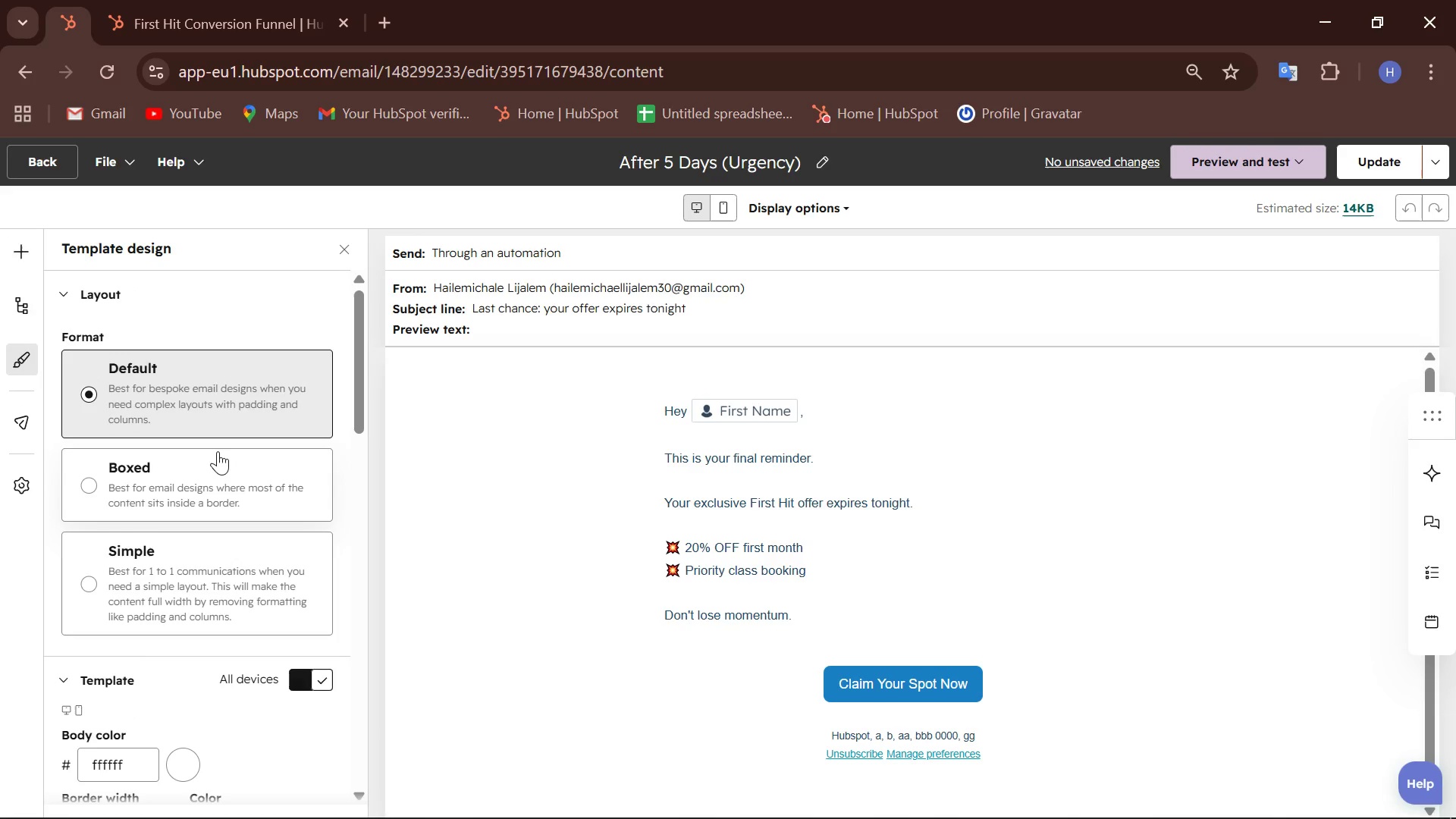 
scroll: coordinate [96, 676], scroll_direction: down, amount: 3.0
 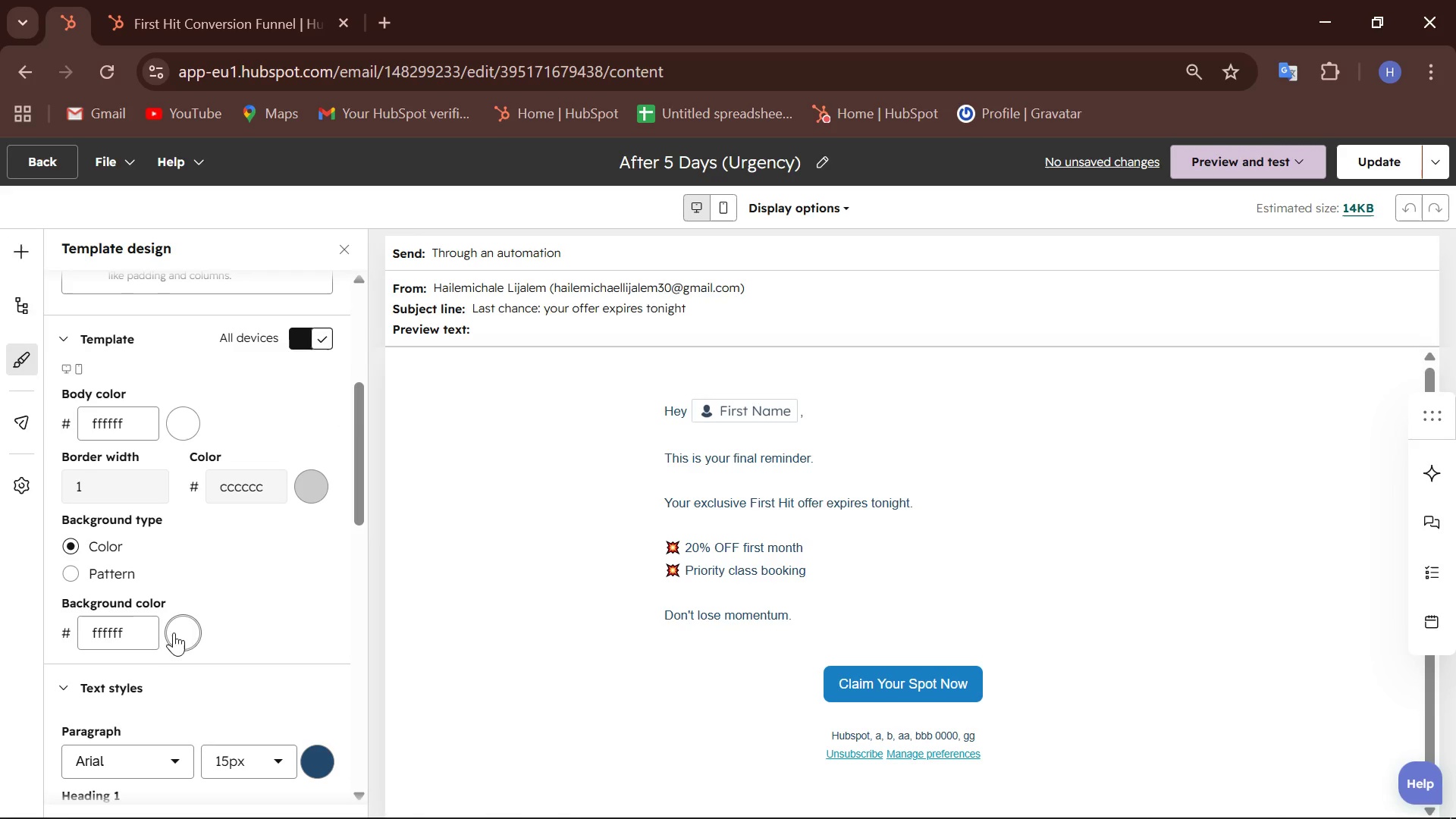 
left_click([186, 644])
 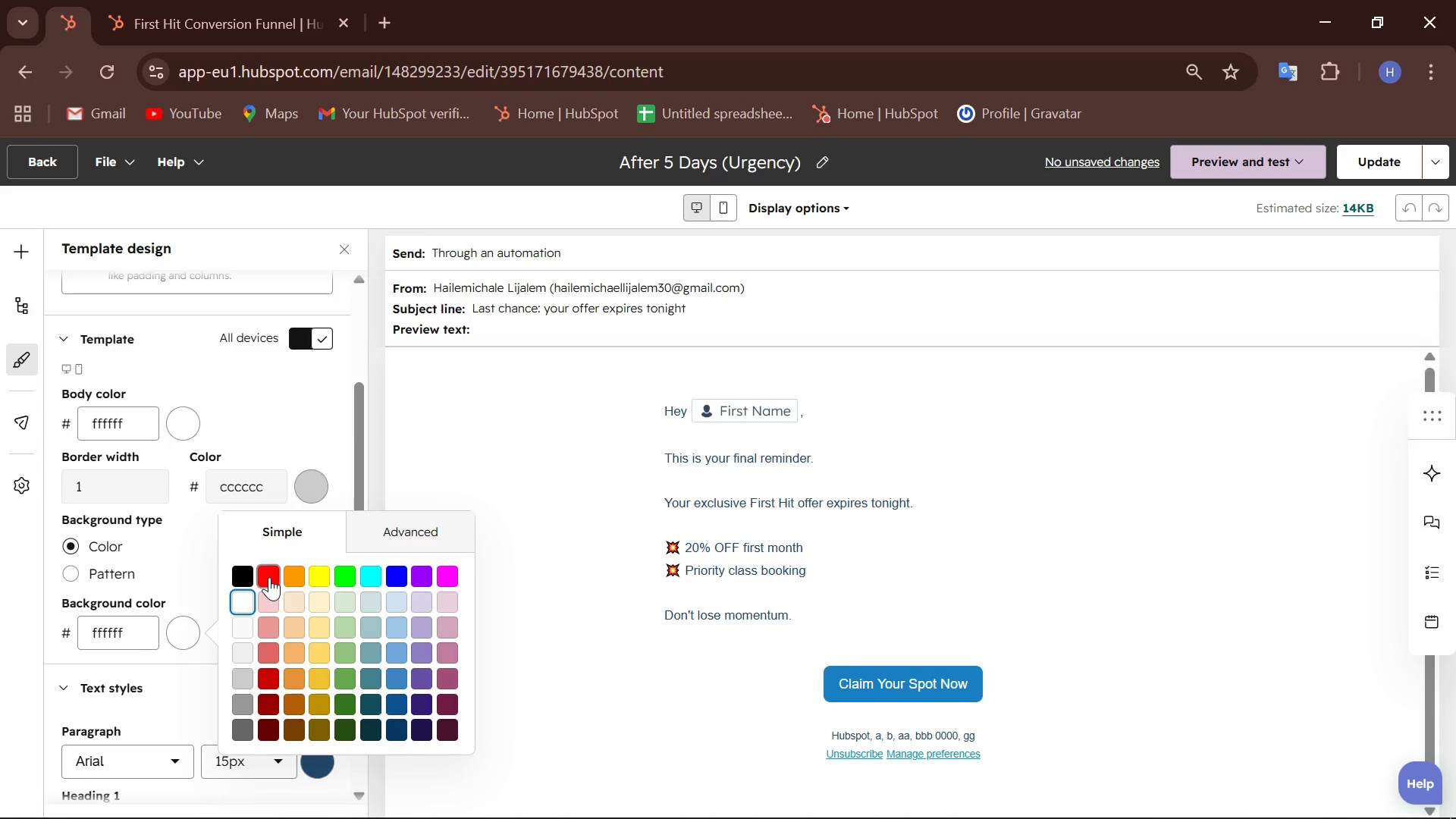 
wait(6.89)
 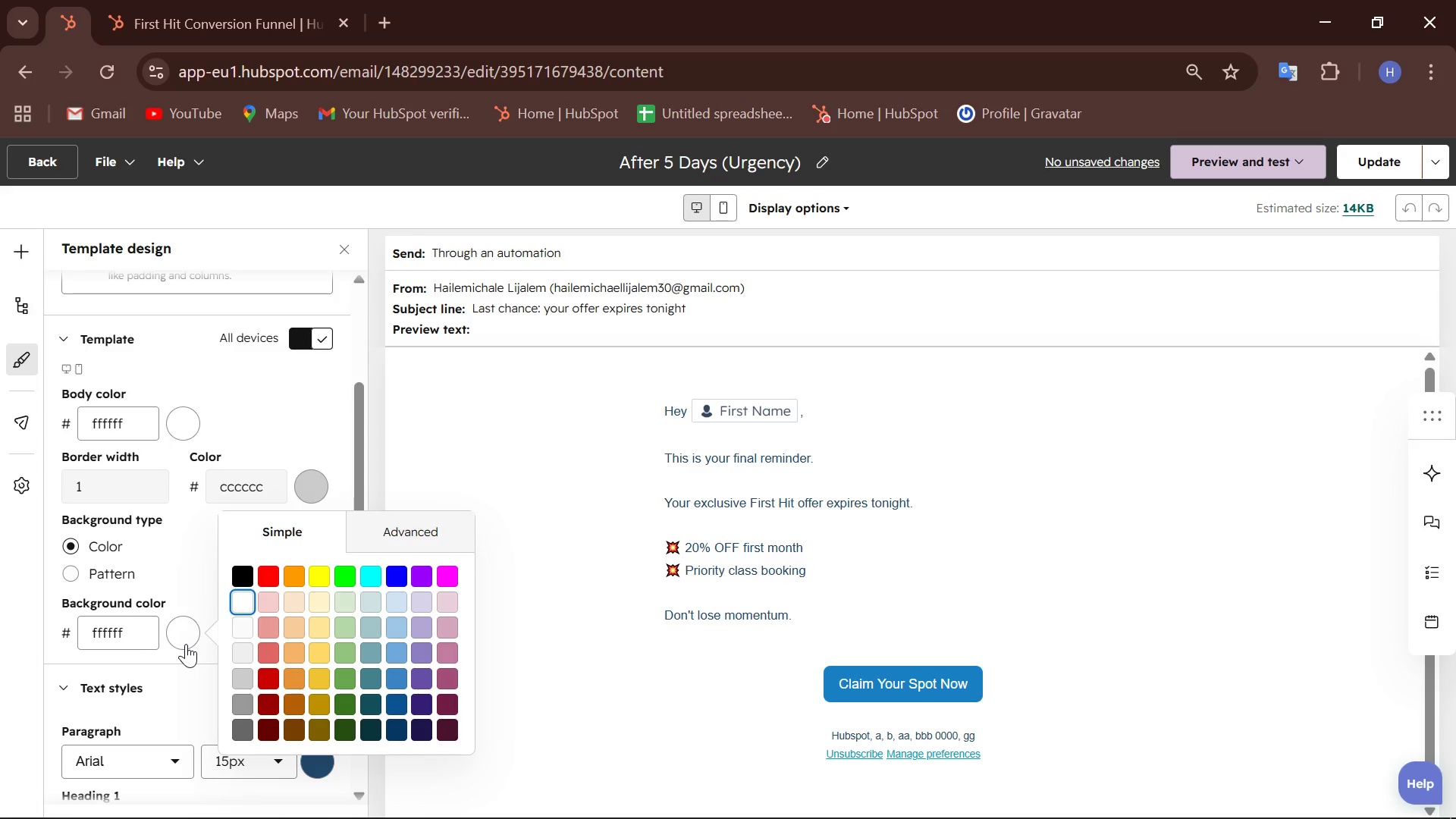 
left_click([236, 679])
 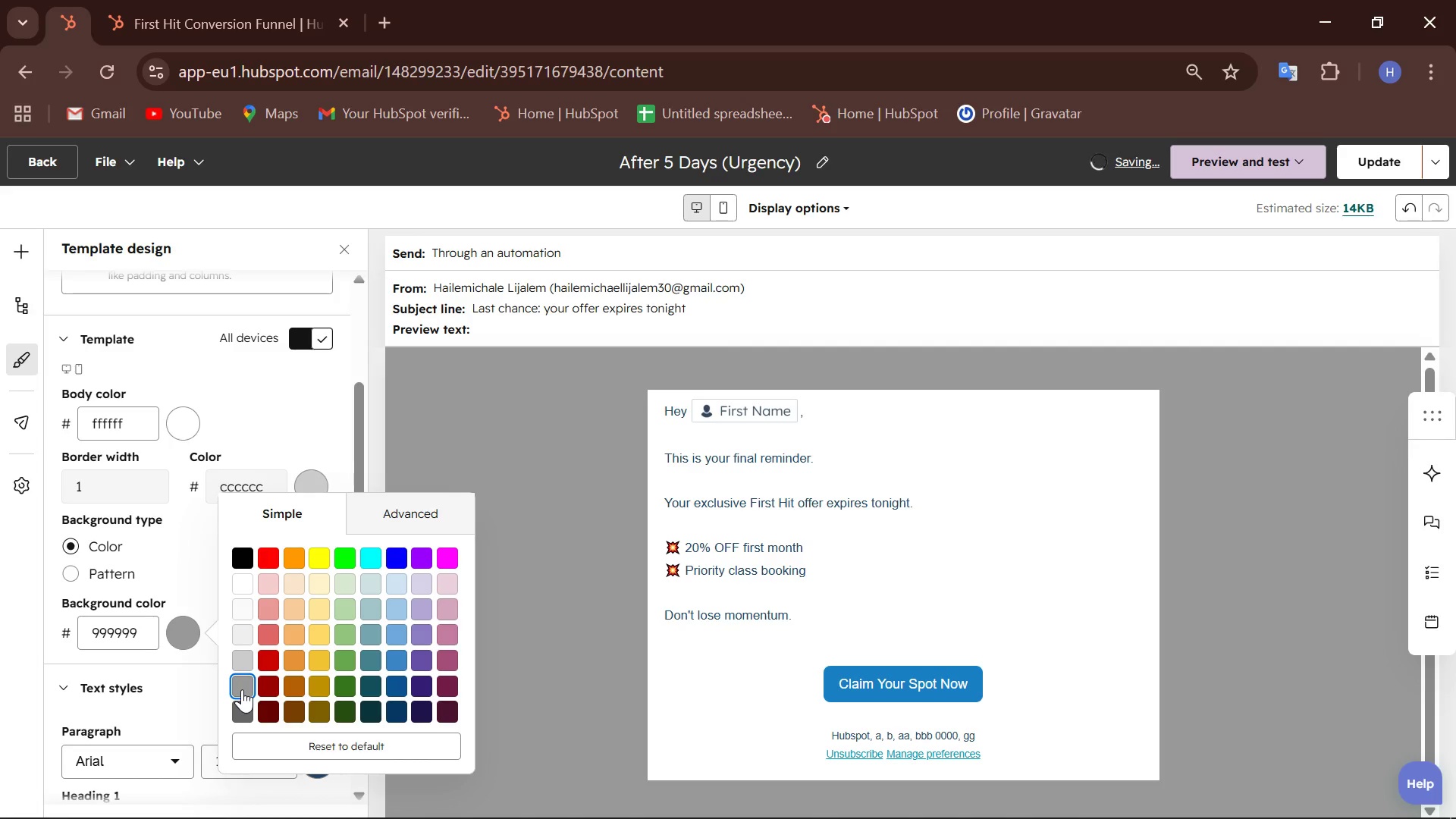 
wait(10.58)
 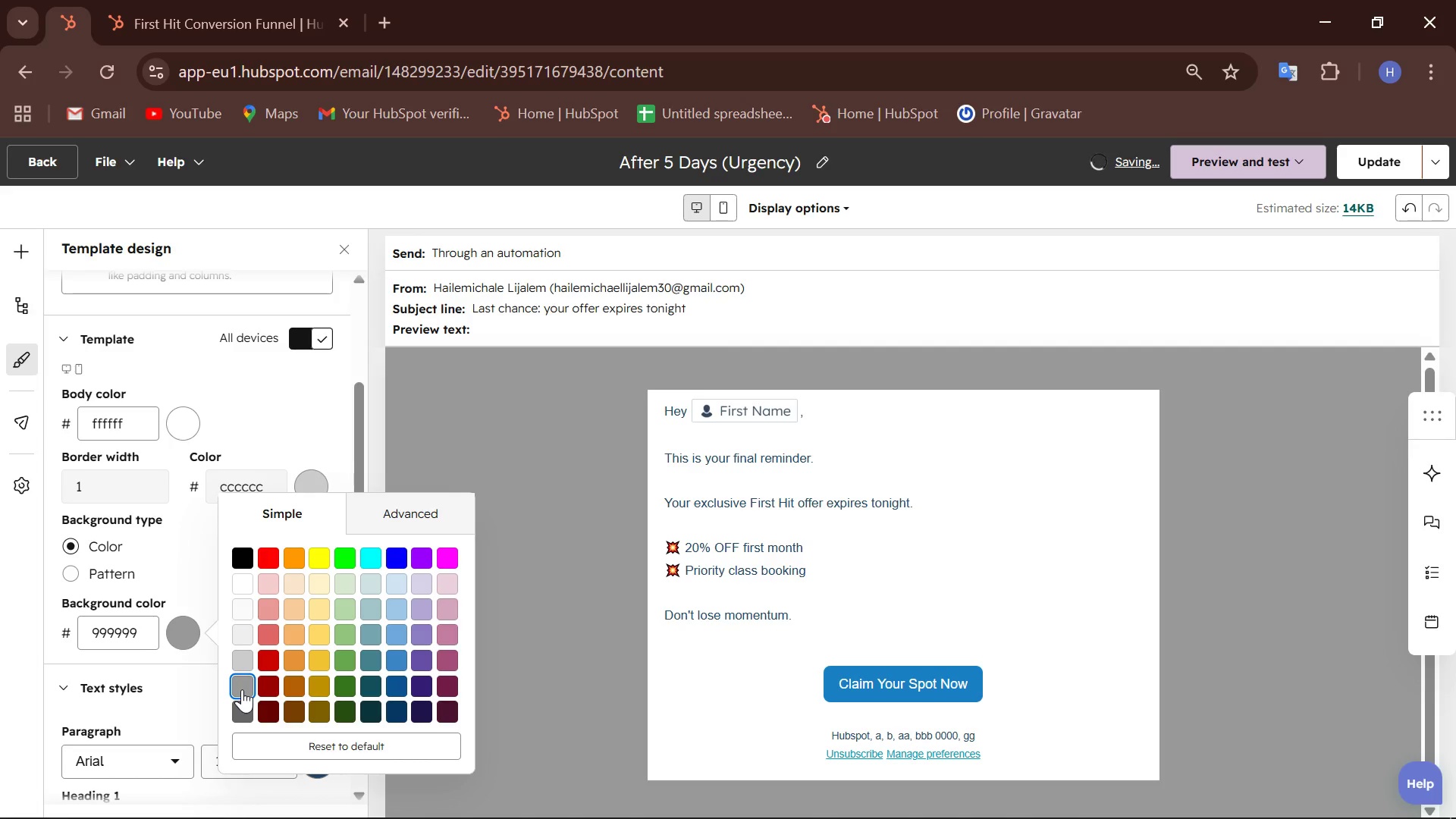 
scroll: coordinate [124, 614], scroll_direction: down, amount: 3.0
 